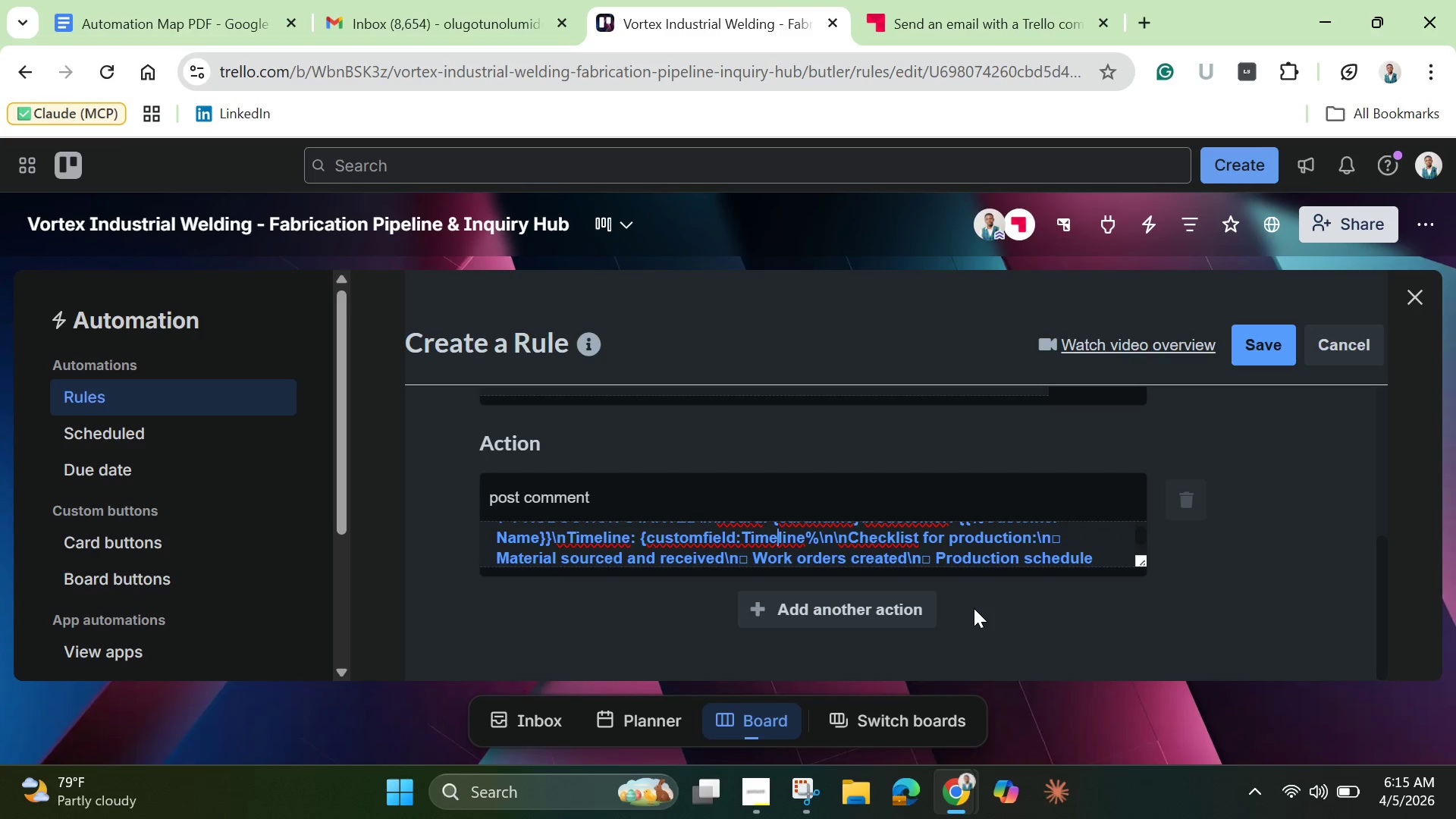 
key(ArrowLeft)
 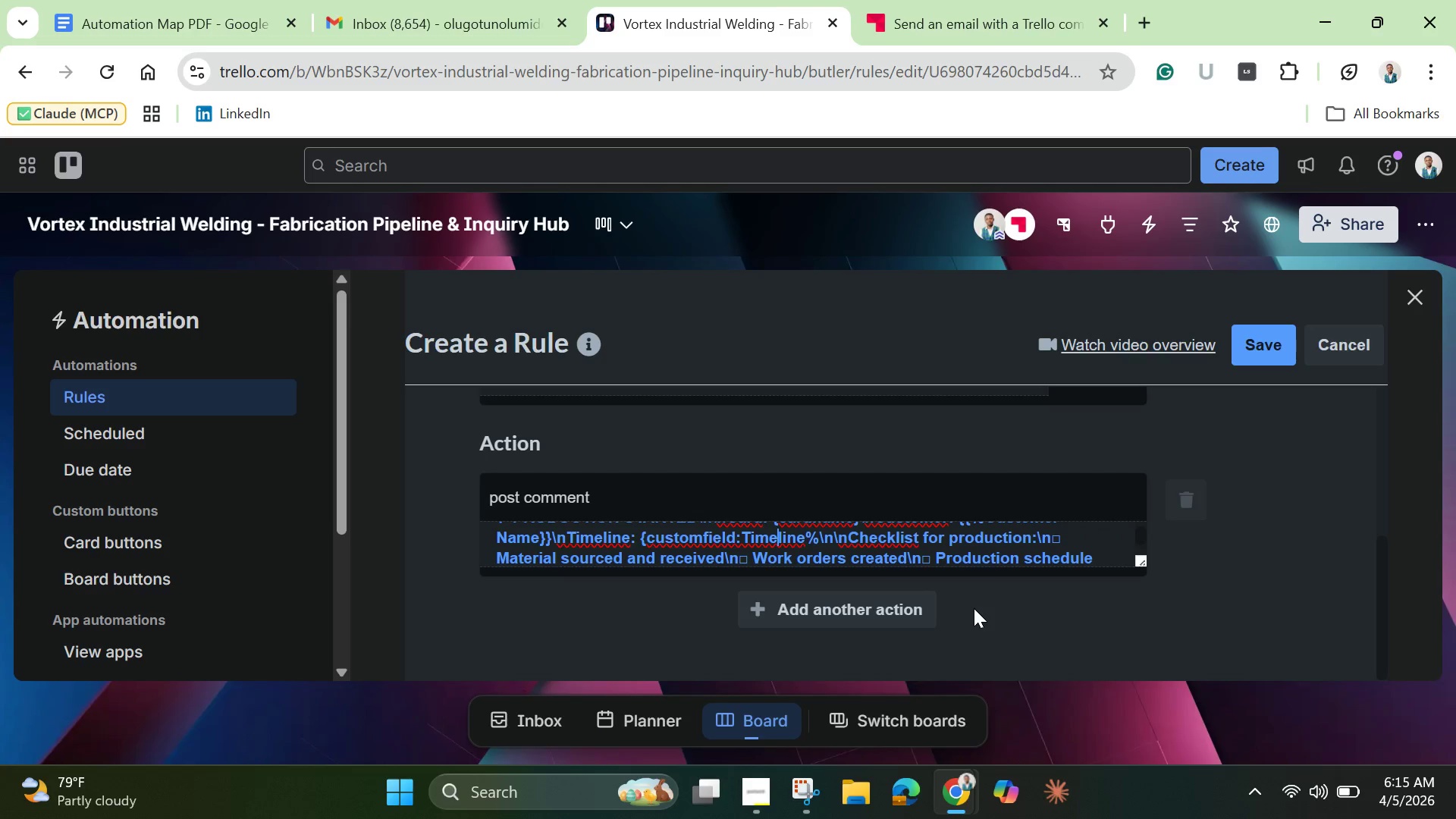 
key(ArrowLeft)
 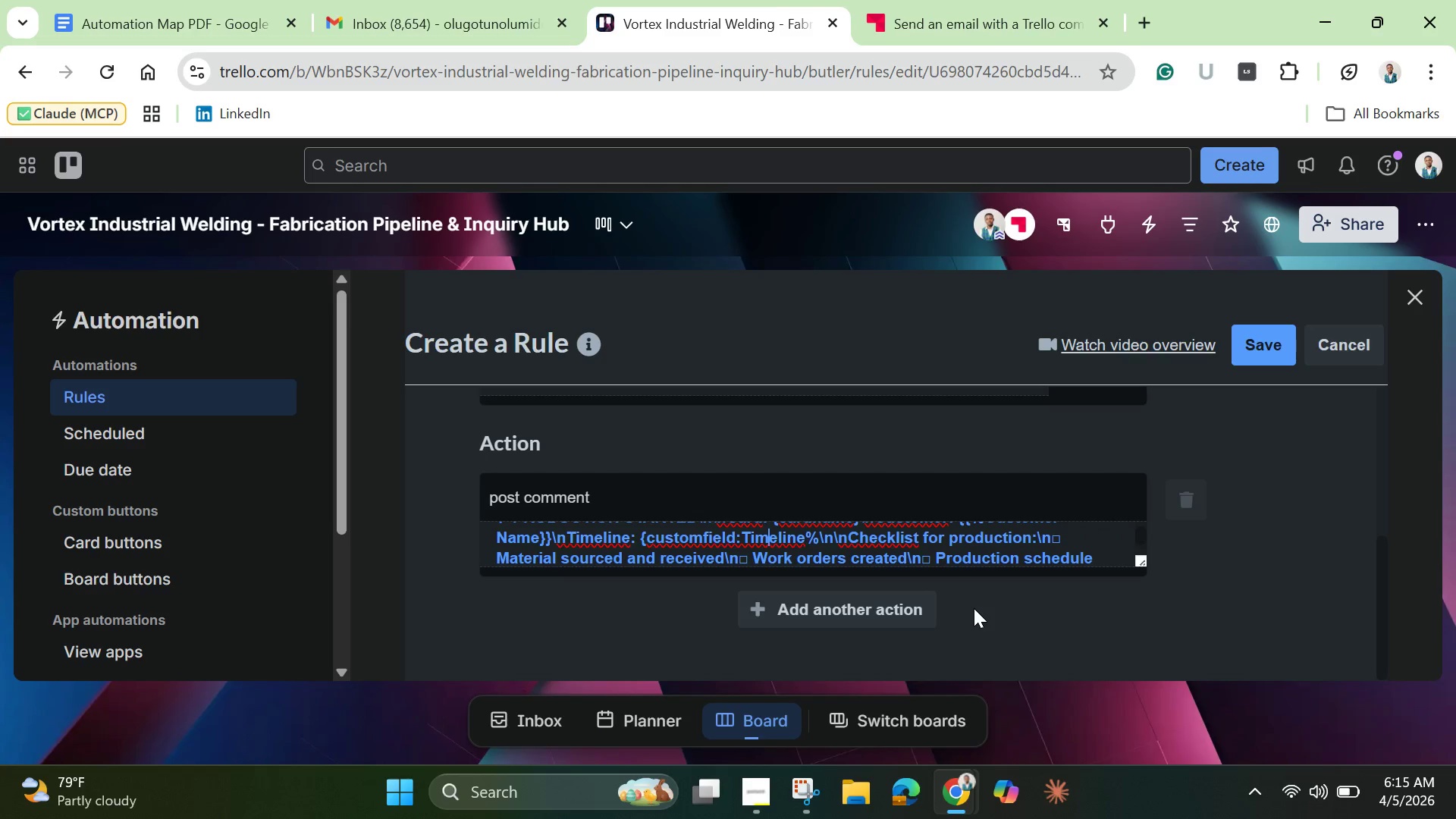 
key(ArrowLeft)
 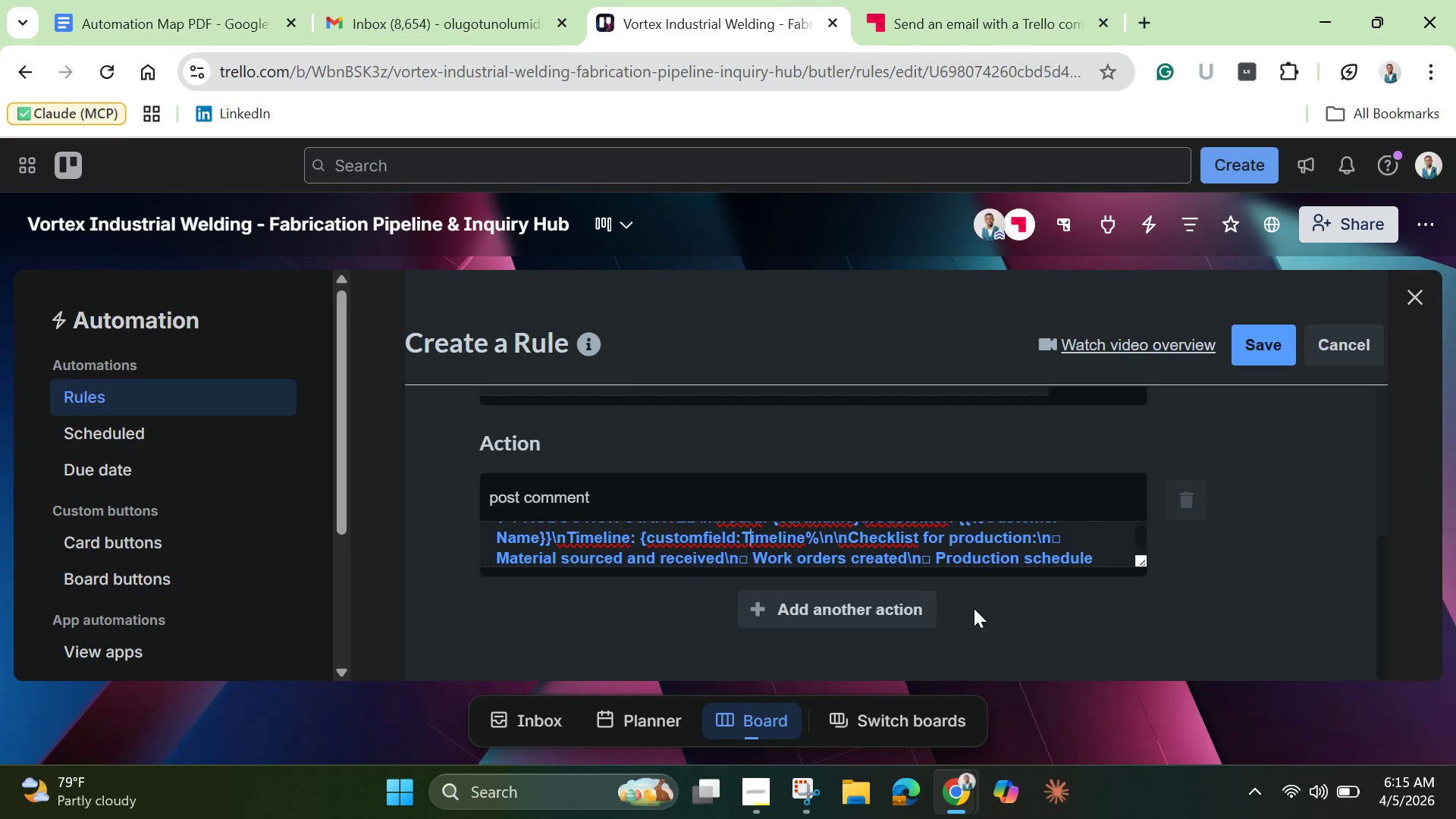 
key(ArrowLeft)
 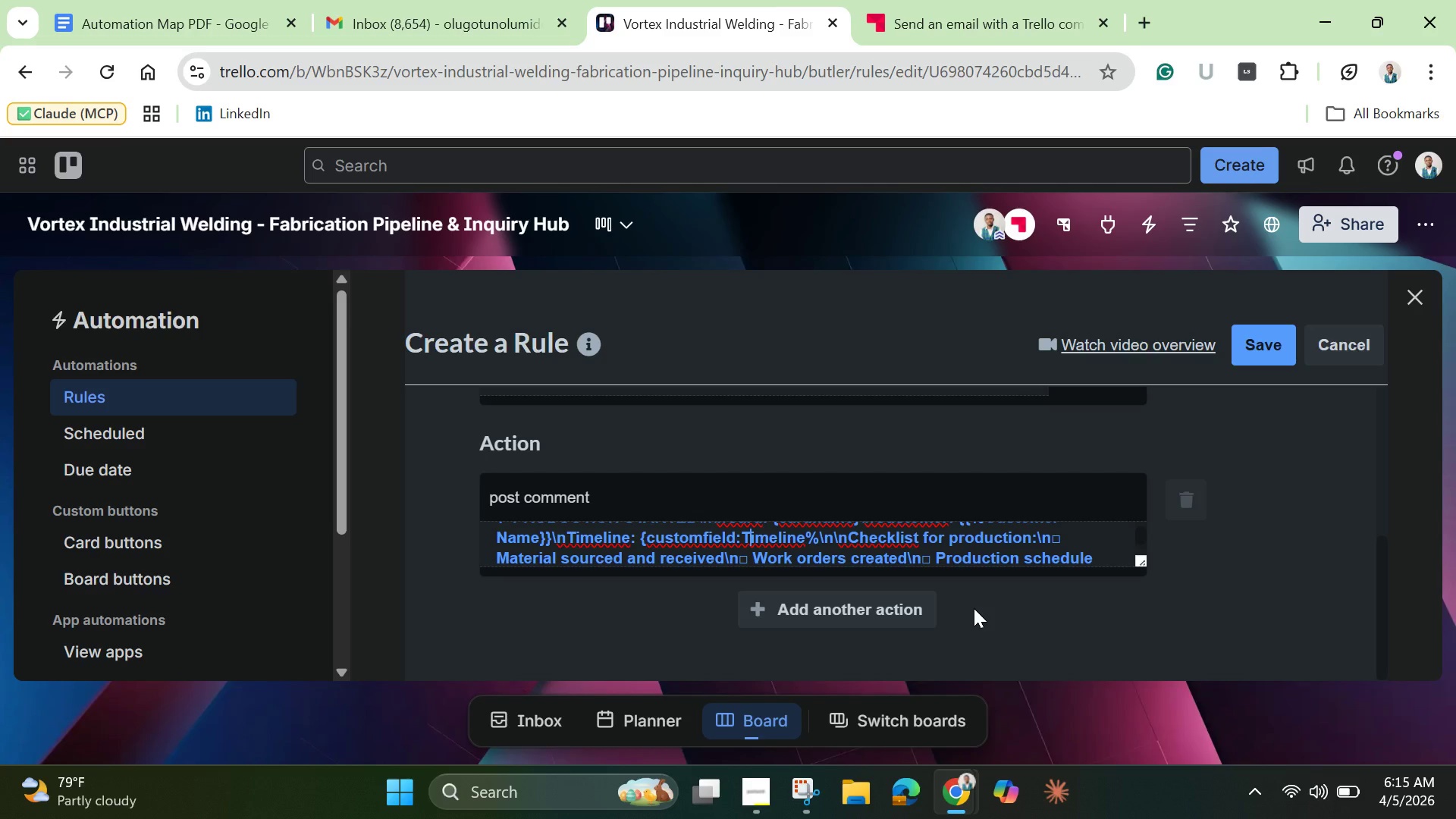 
key(ArrowLeft)
 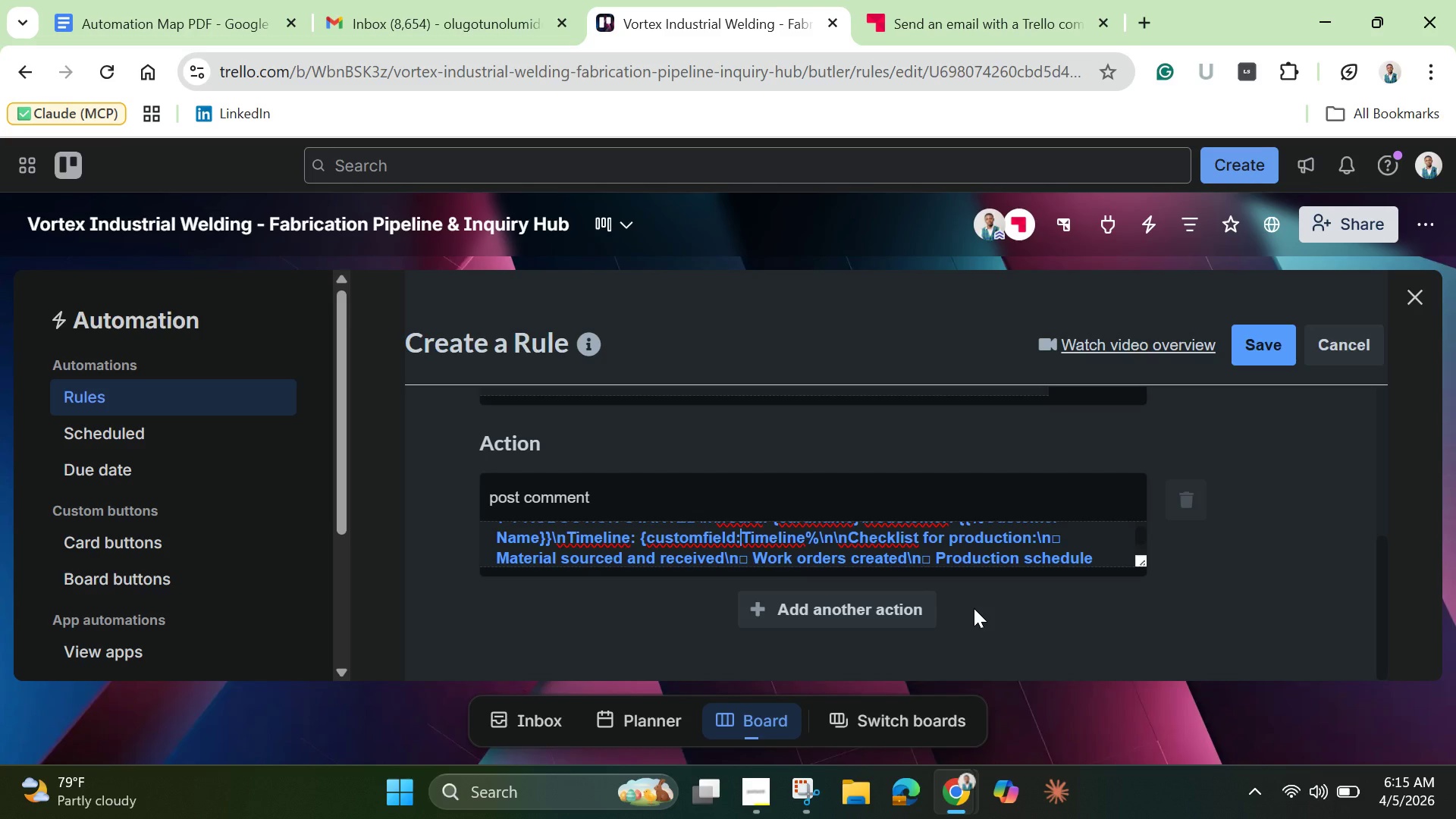 
key(ArrowLeft)
 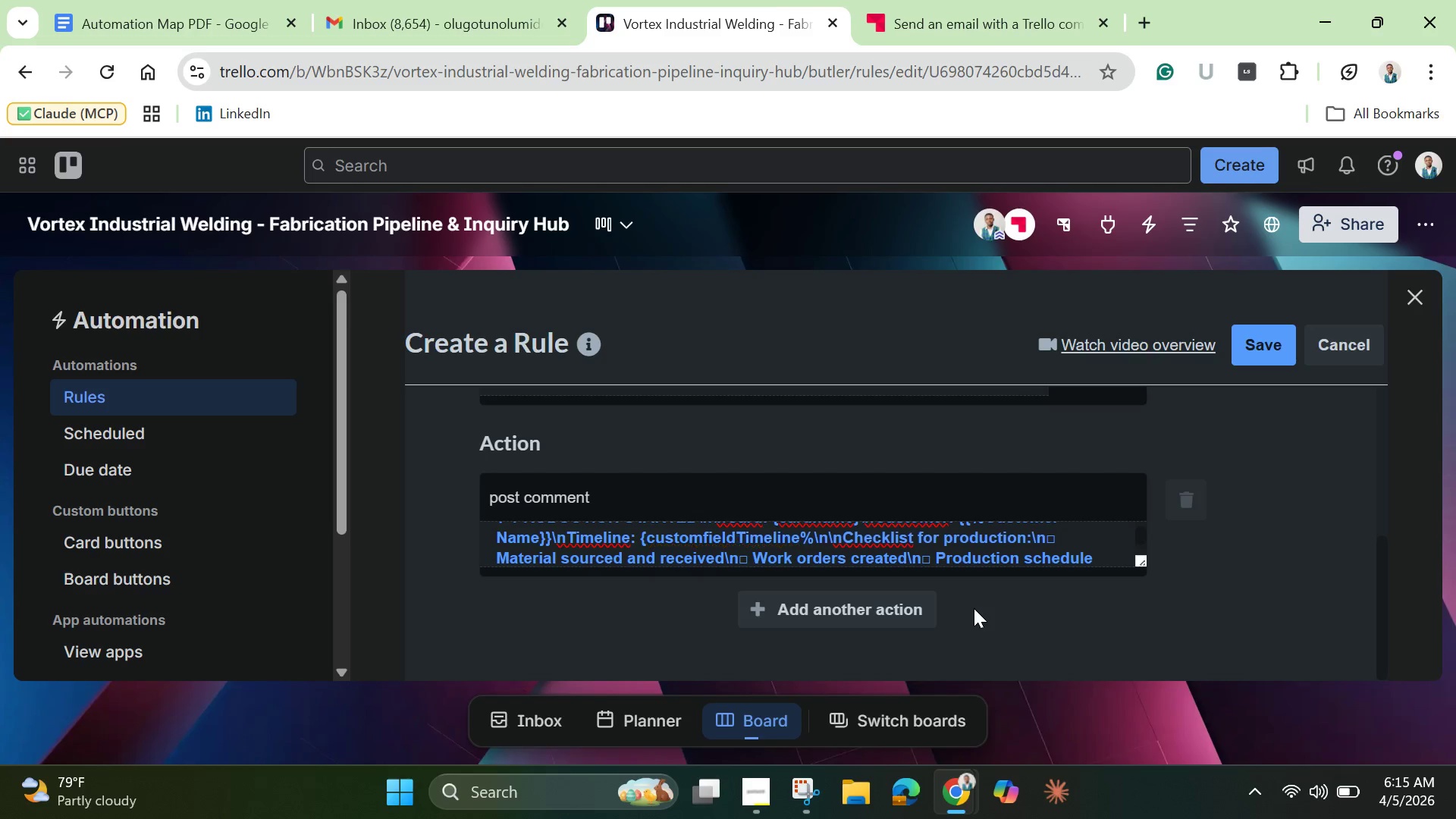 
key(Backspace)
 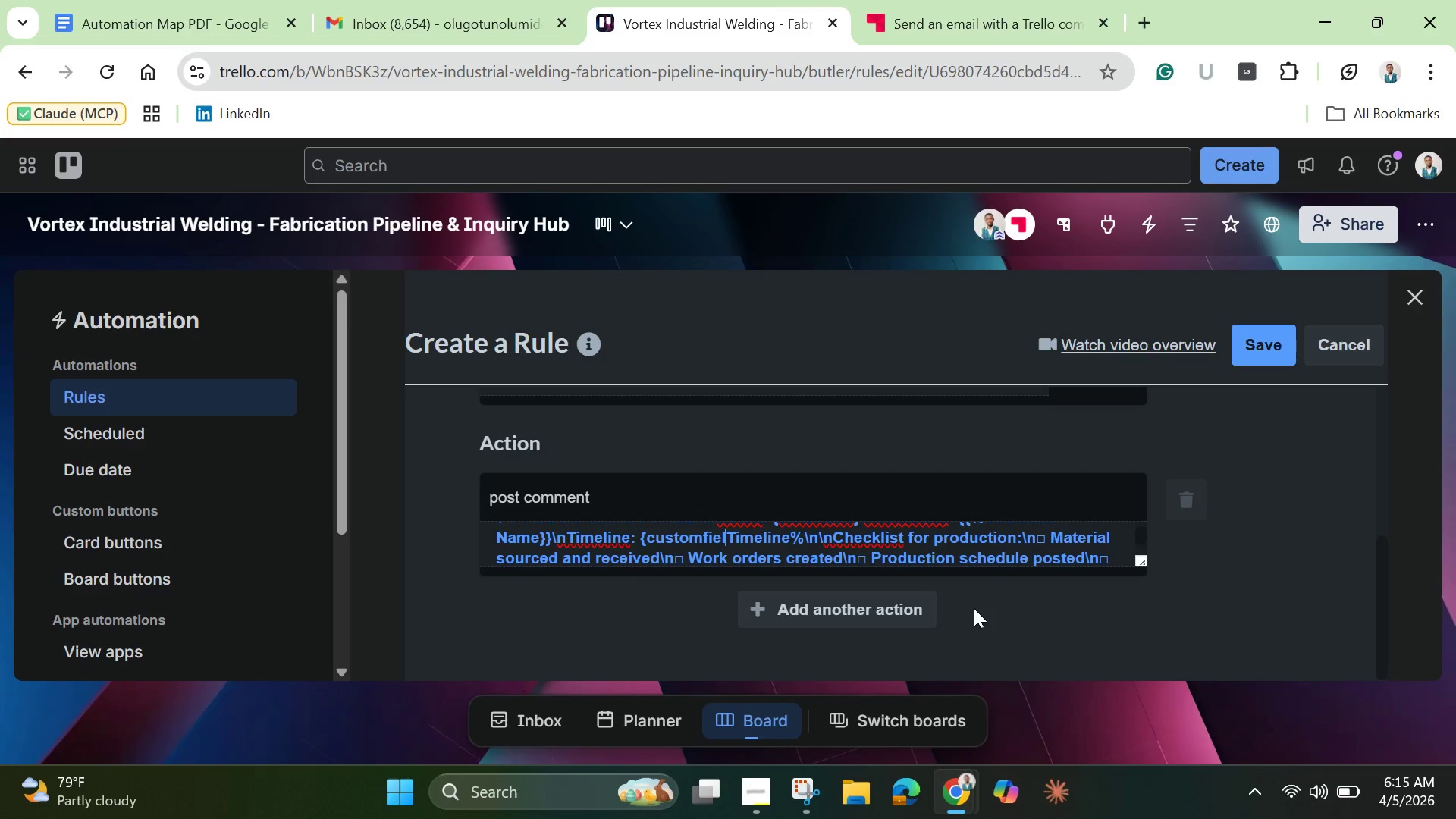 
key(Backspace)
 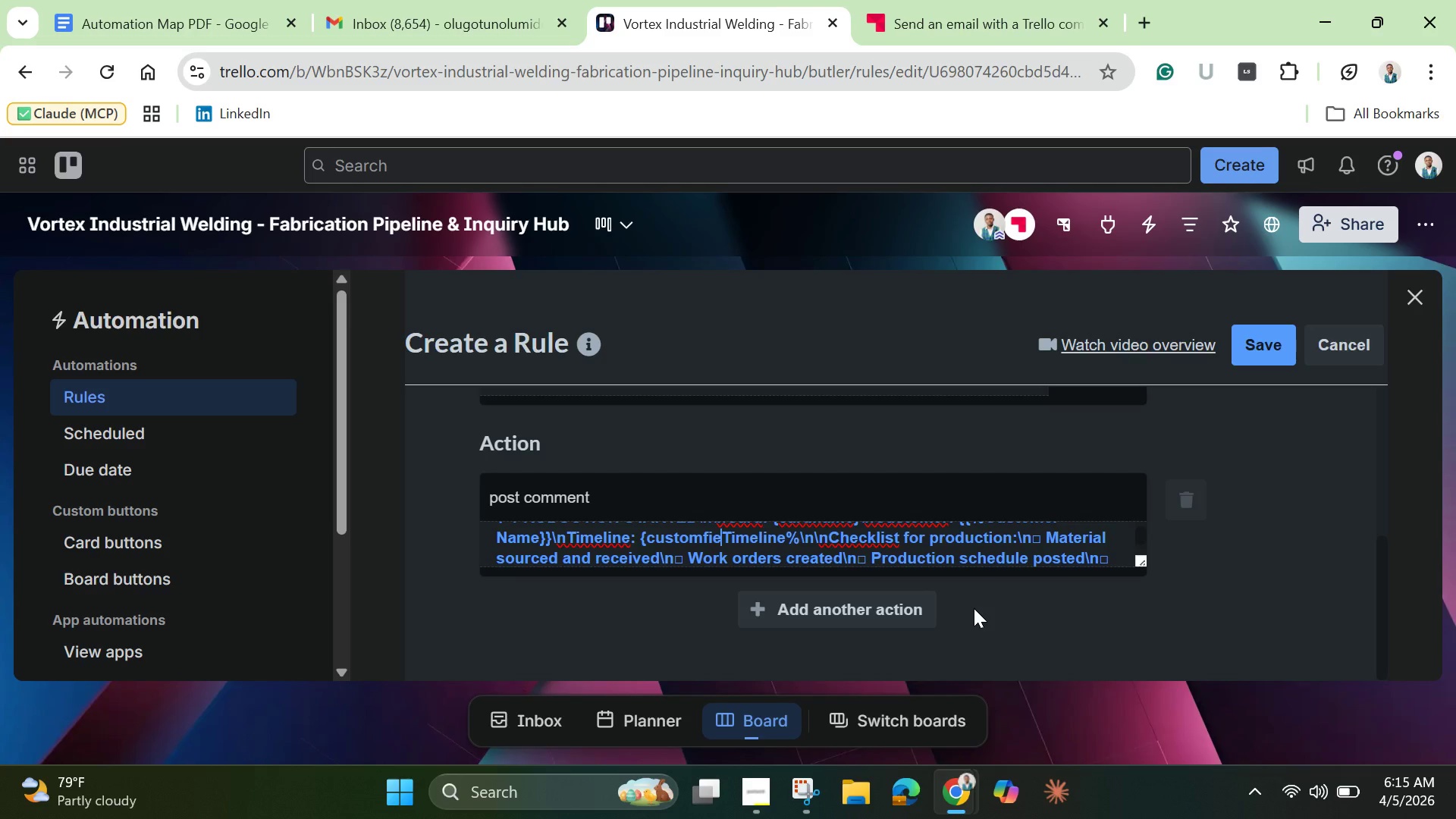 
key(Backspace)
 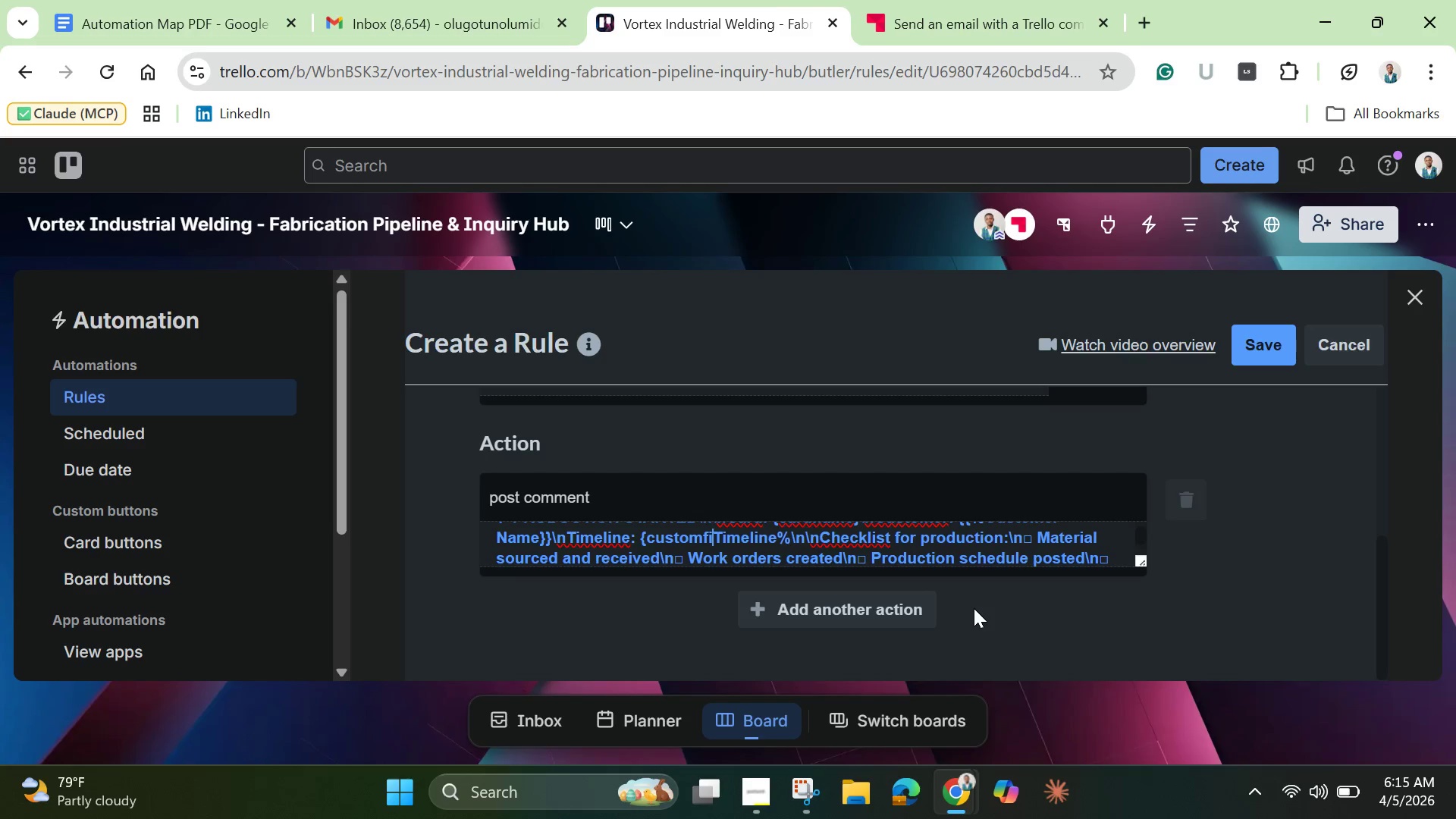 
key(Backspace)
 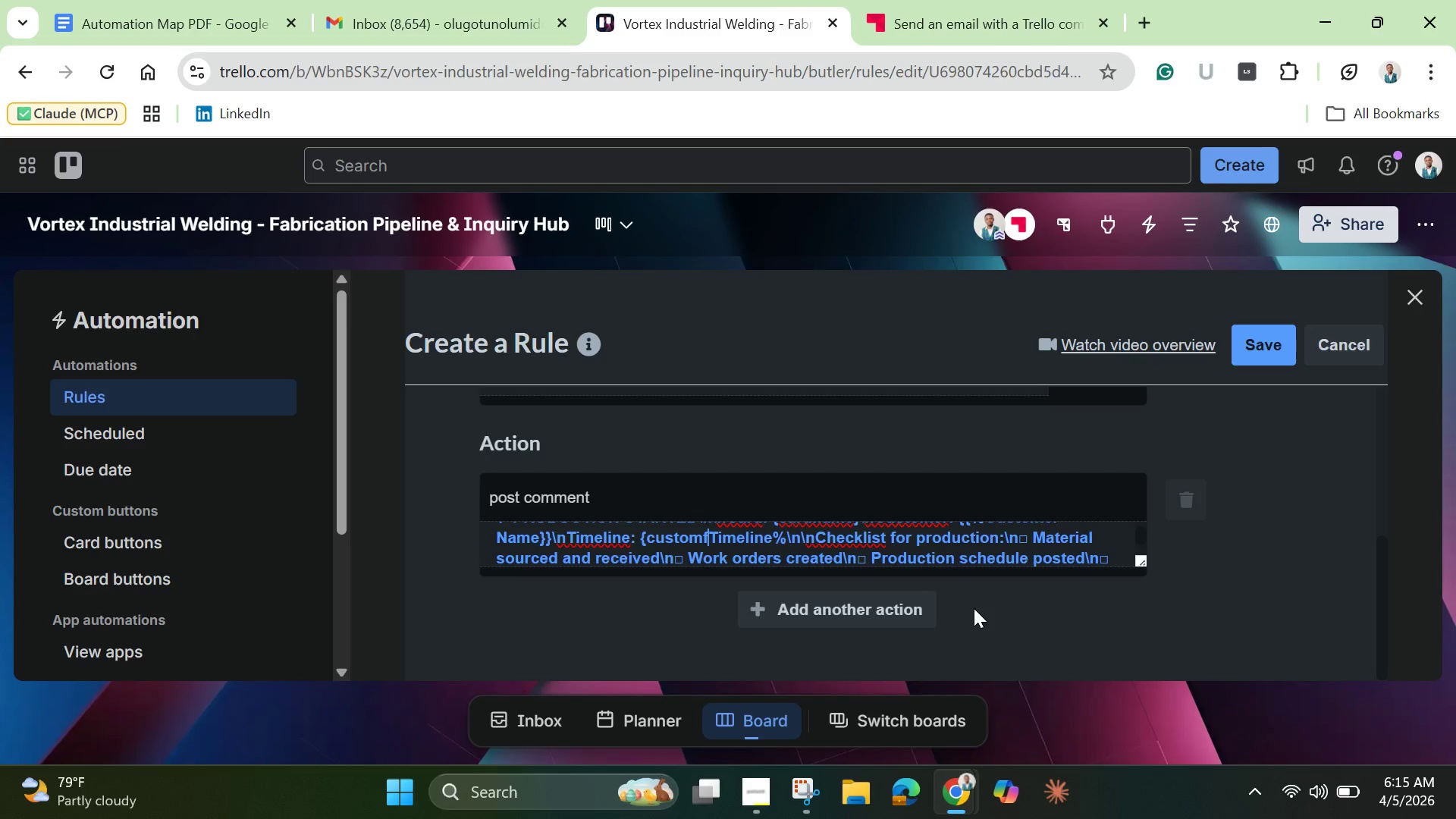 
key(Backspace)
 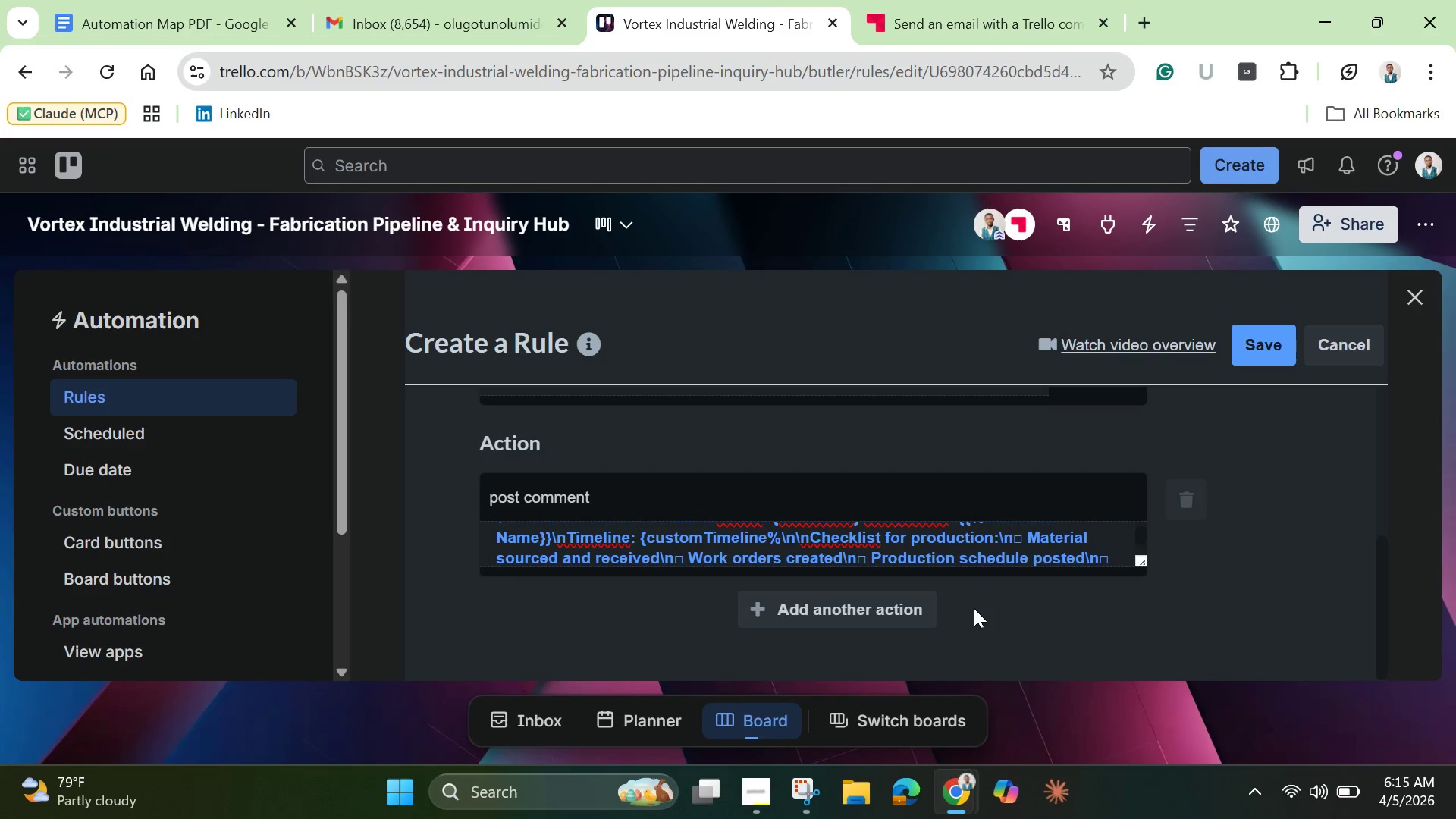 
key(Backspace)
 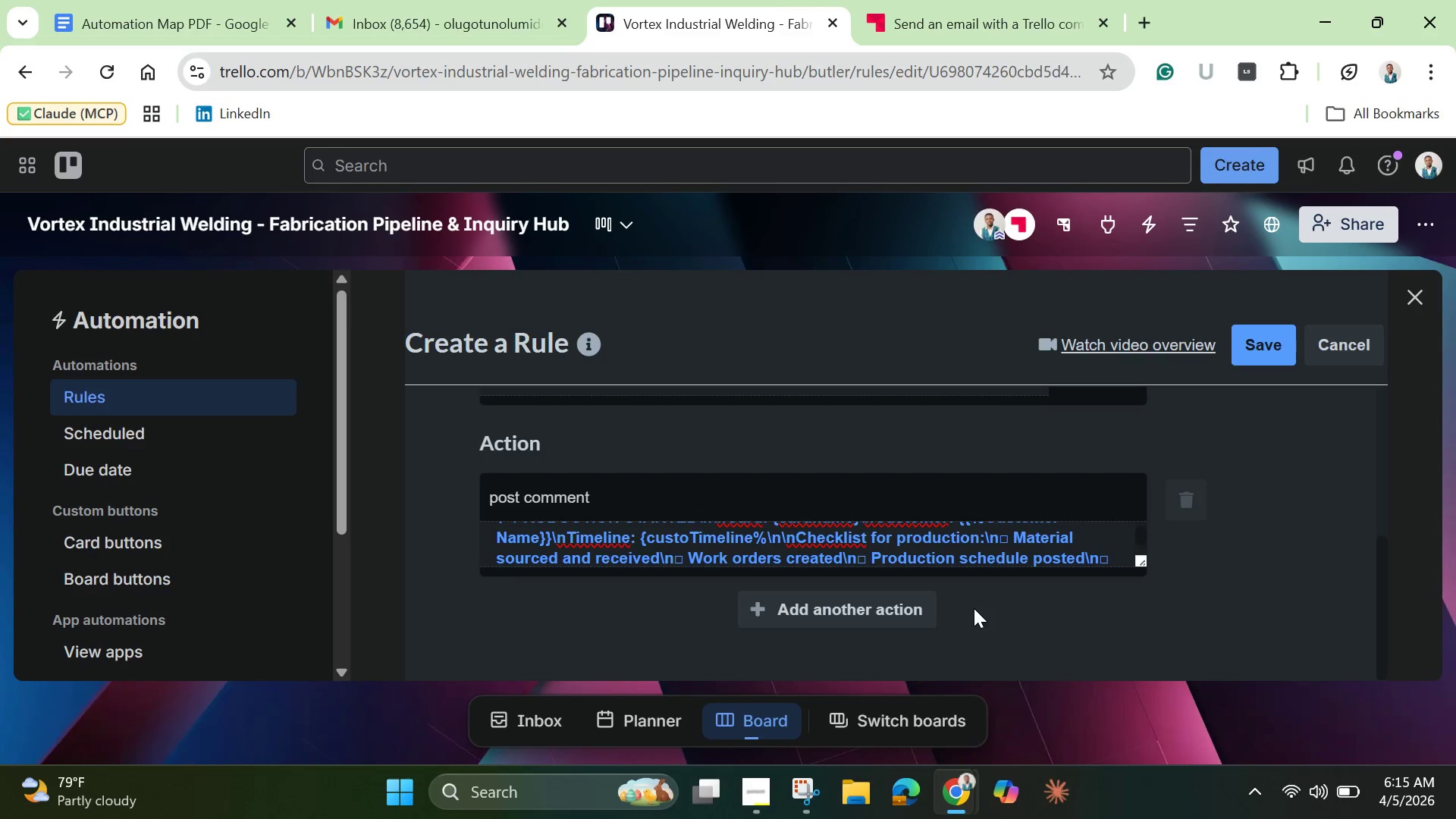 
key(Backspace)
 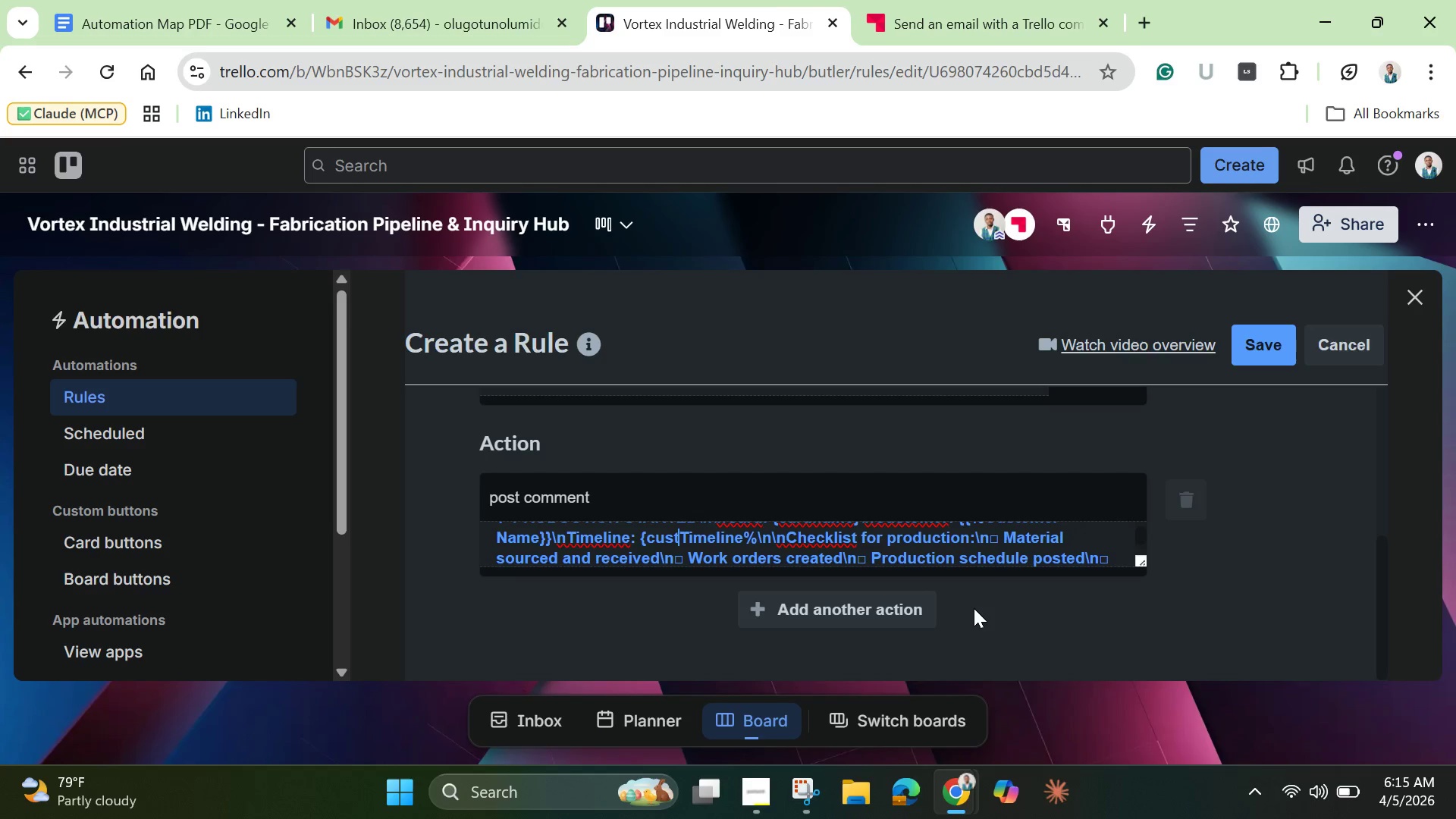 
key(Backspace)
 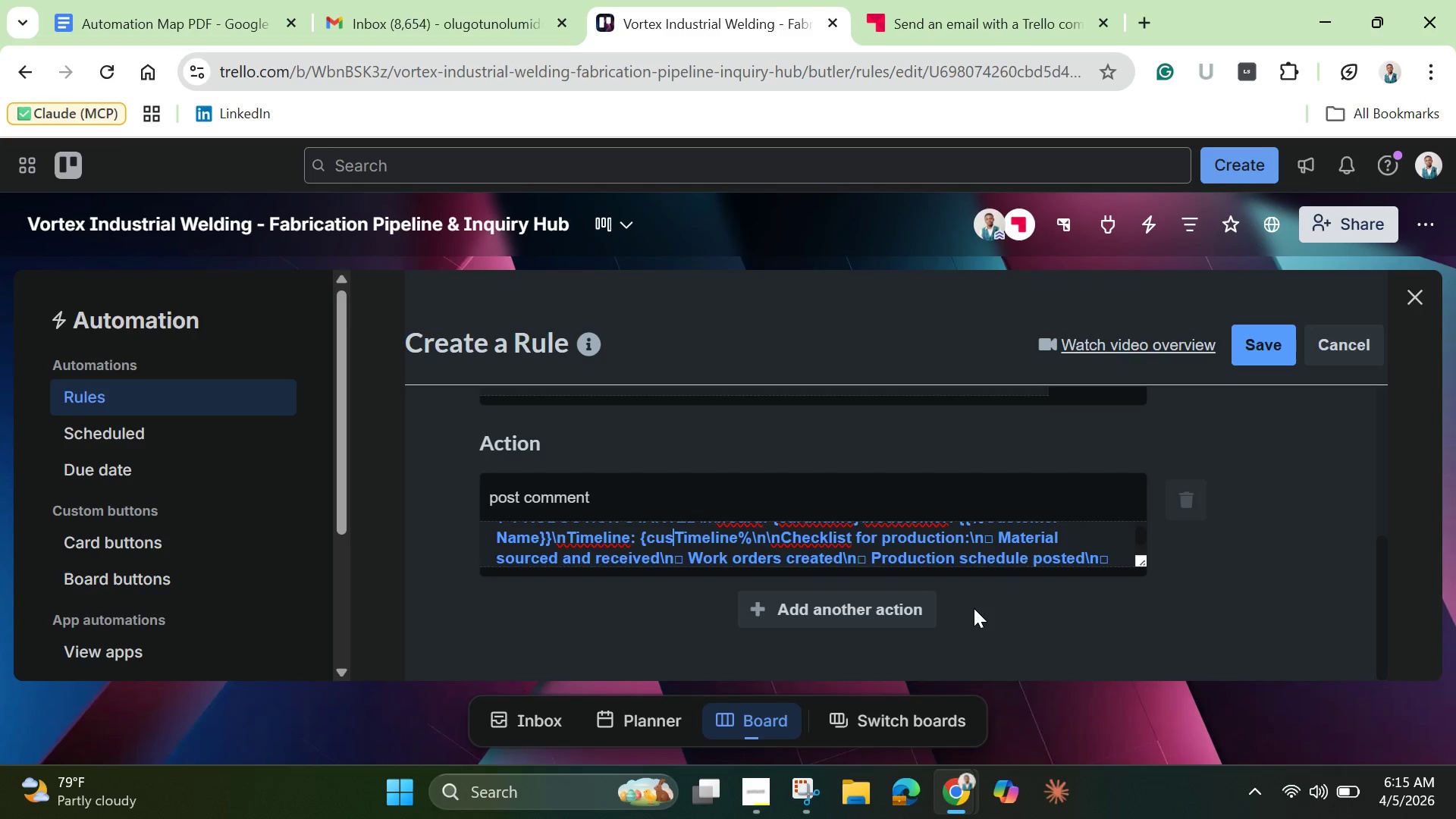 
key(Backspace)
 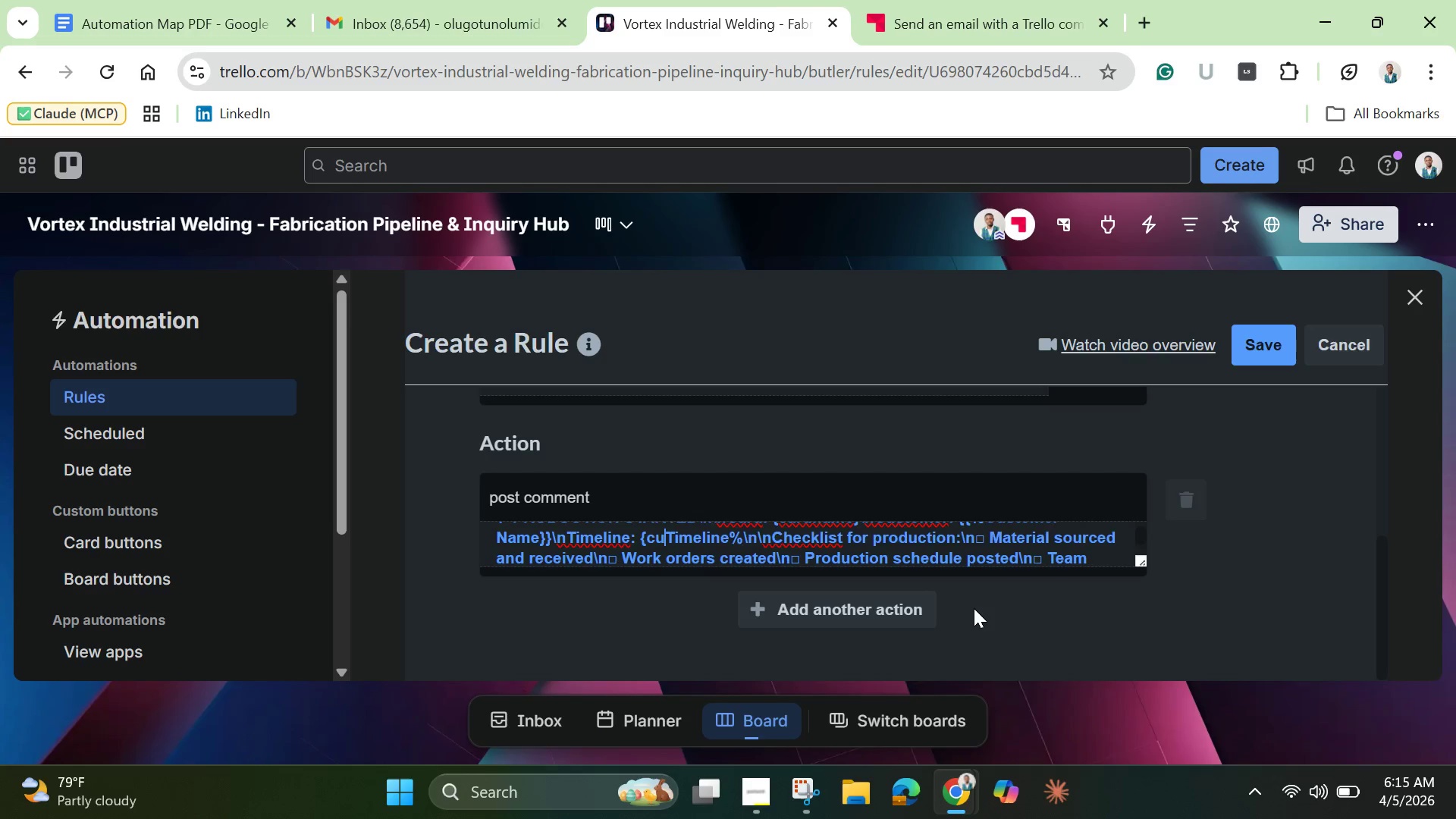 
key(Backspace)
 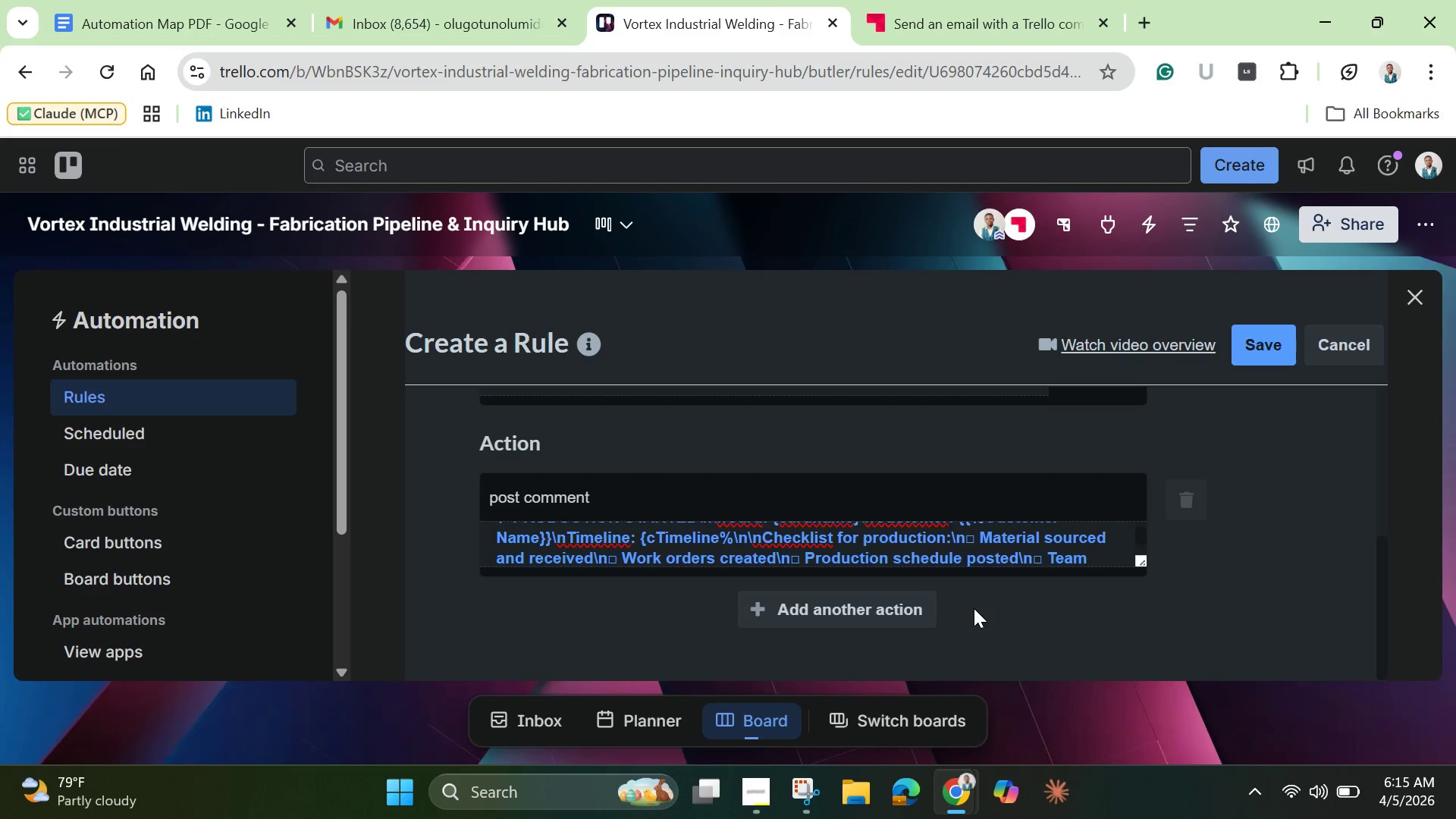 
key(Backspace)
 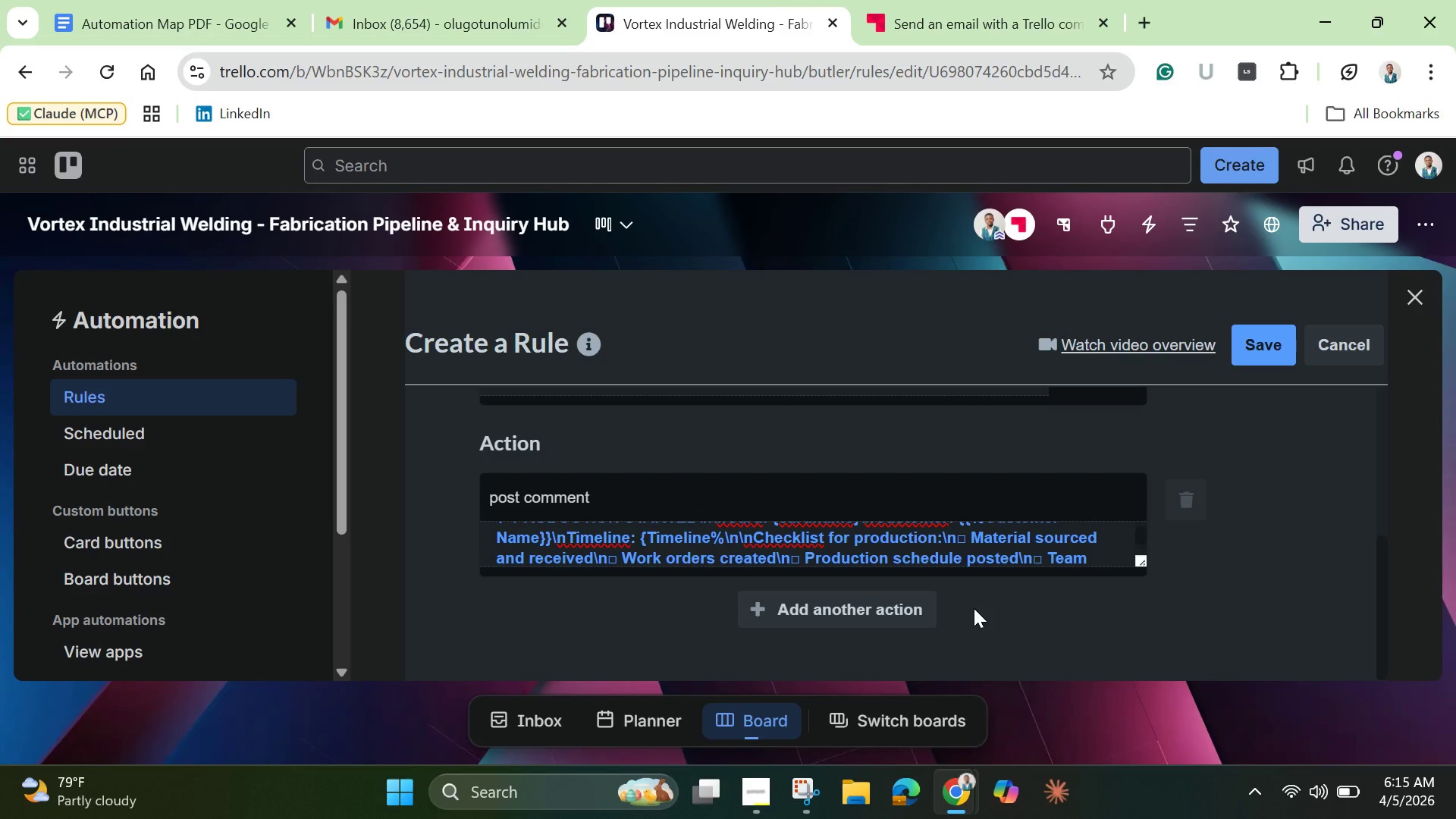 
key(Backspace)
 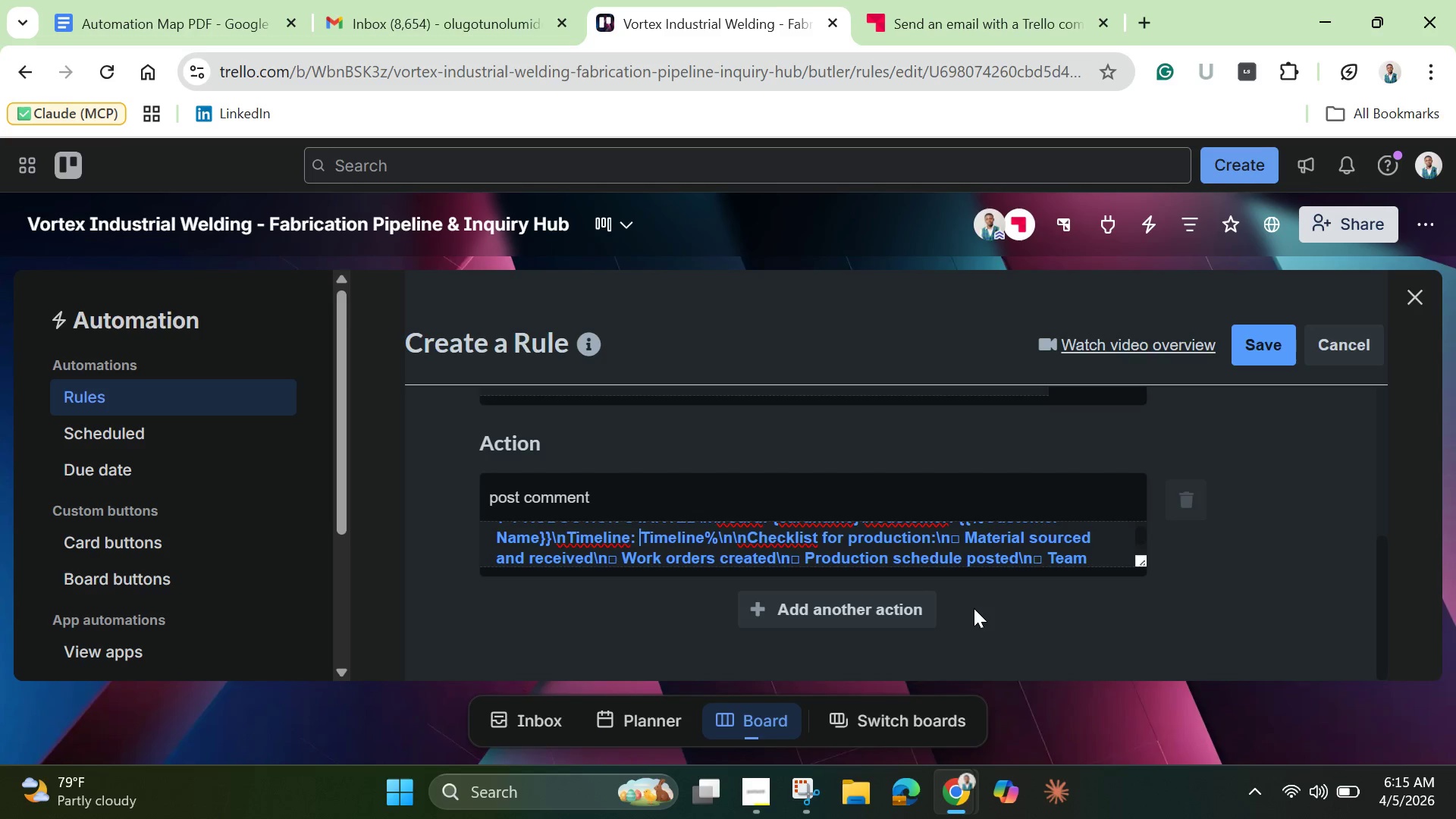 
key(Backspace)
 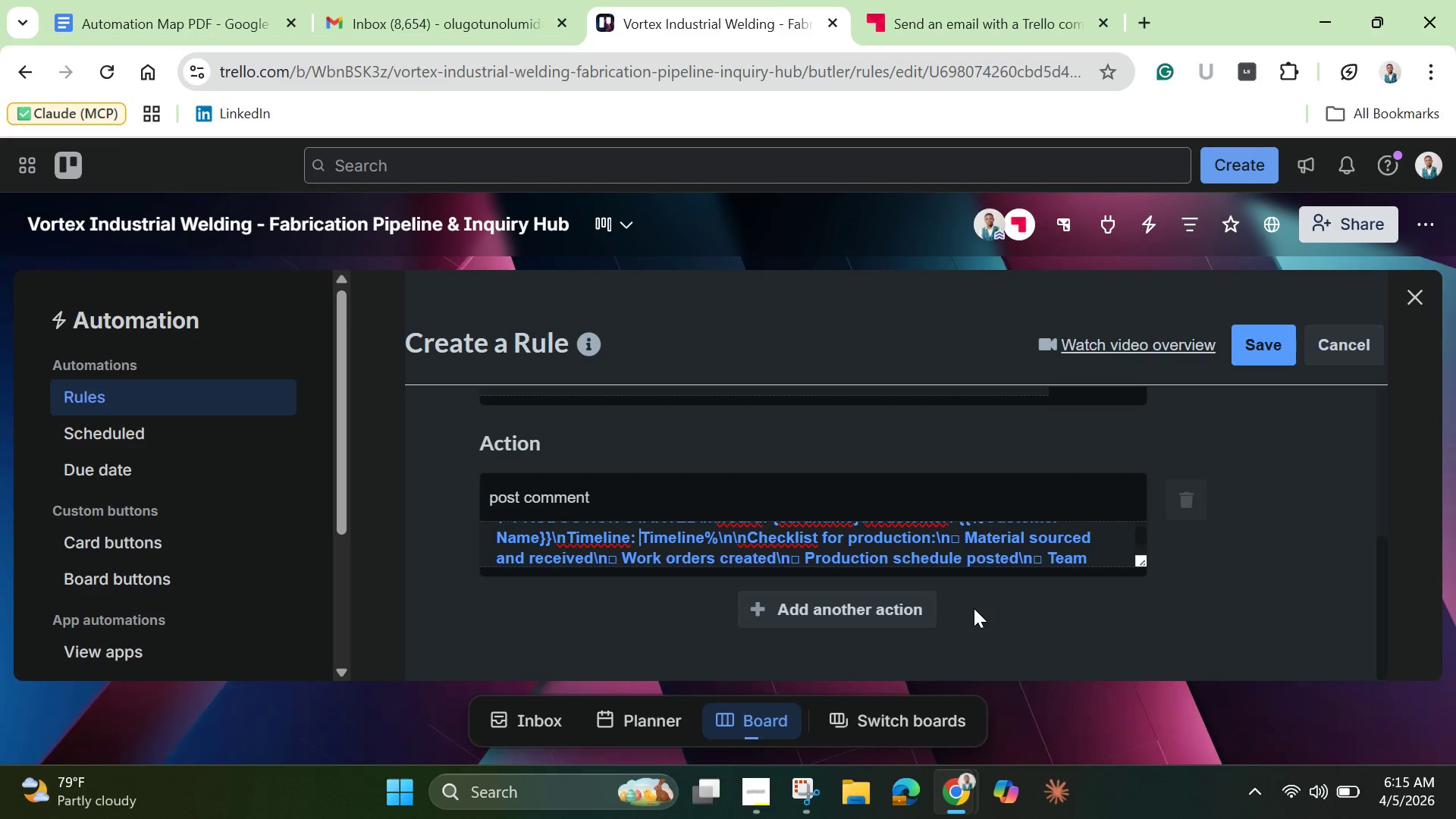 
key(Backspace)
 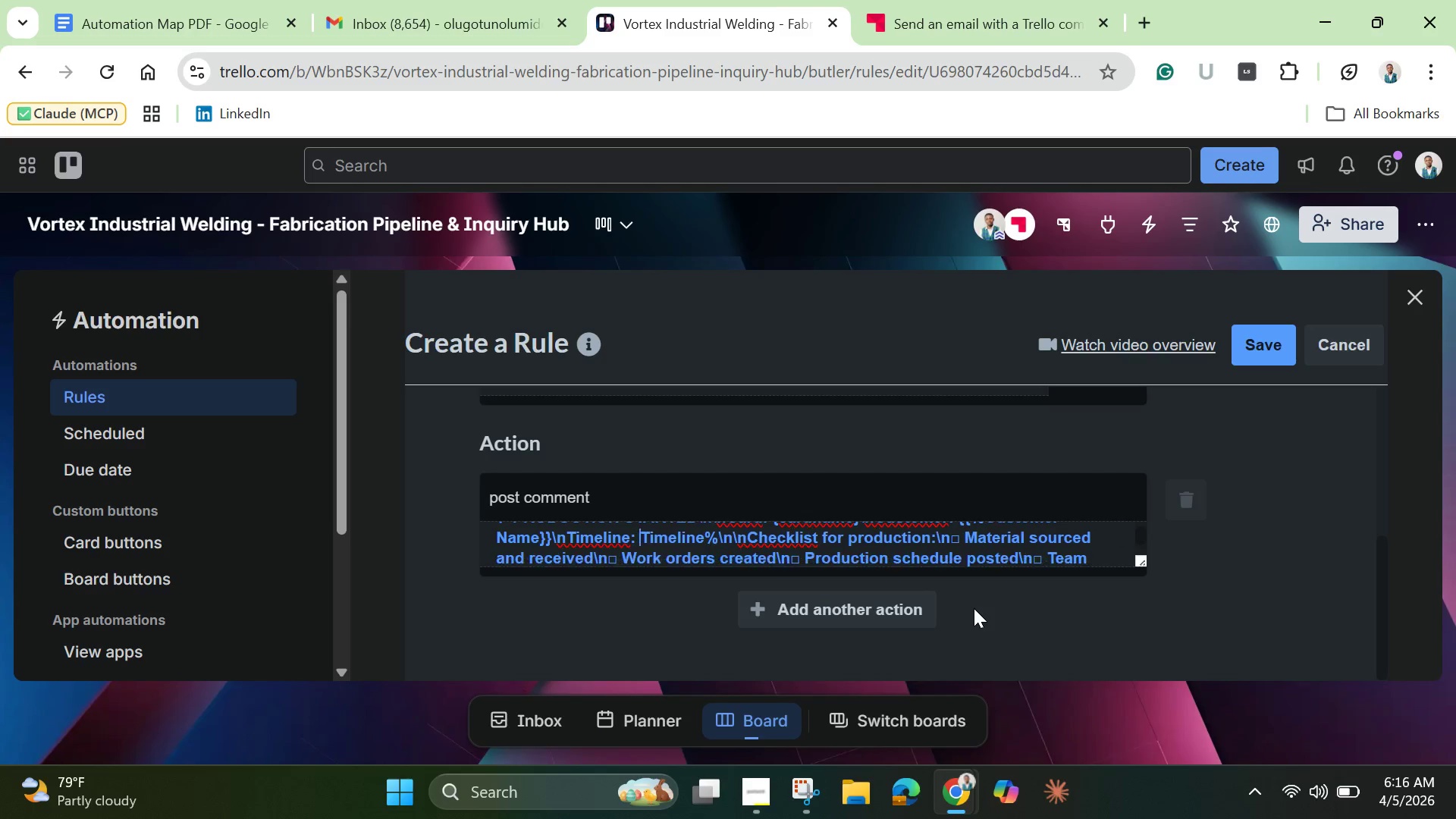 
key(Space)
 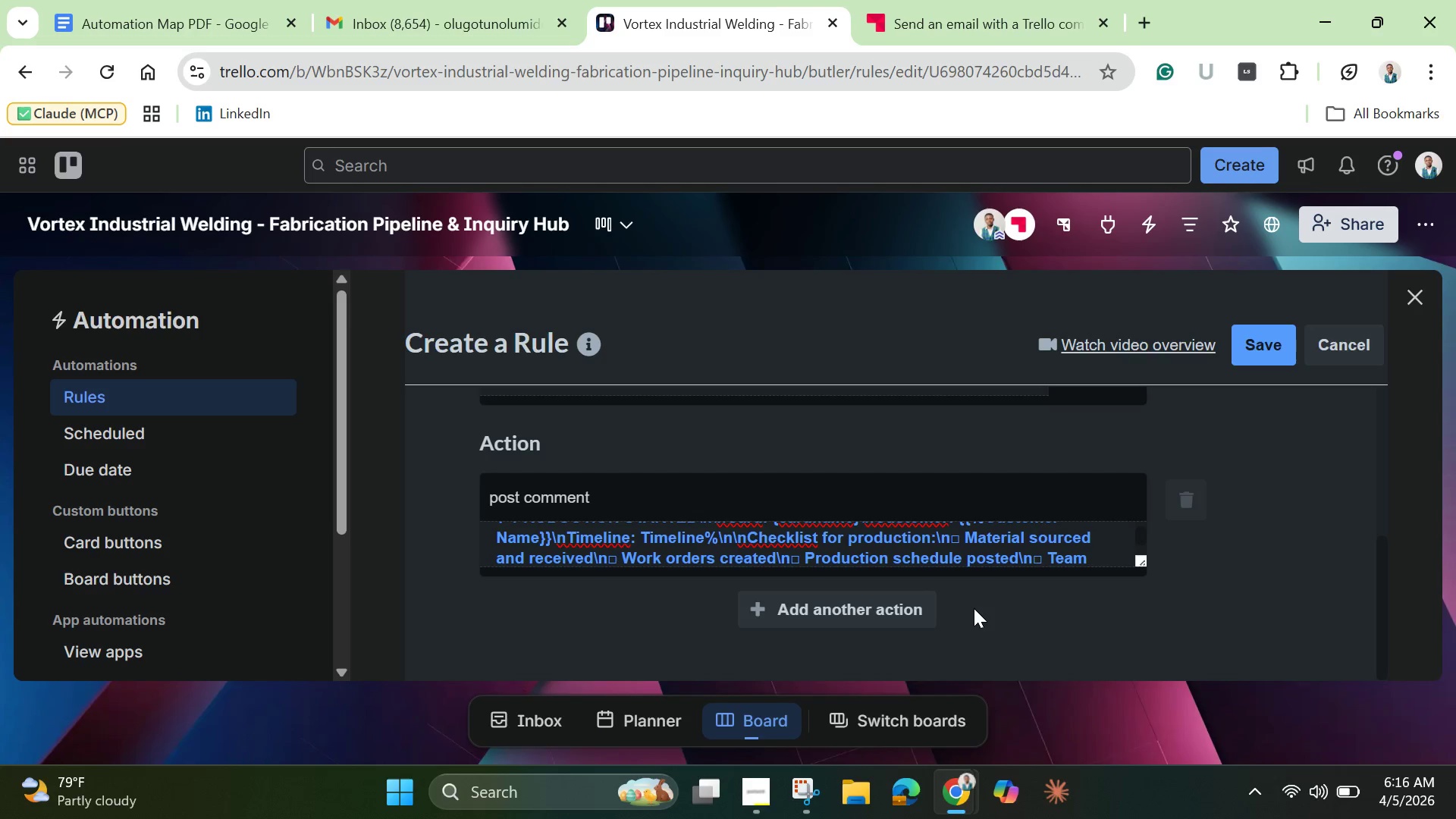 
key(Shift+5)
 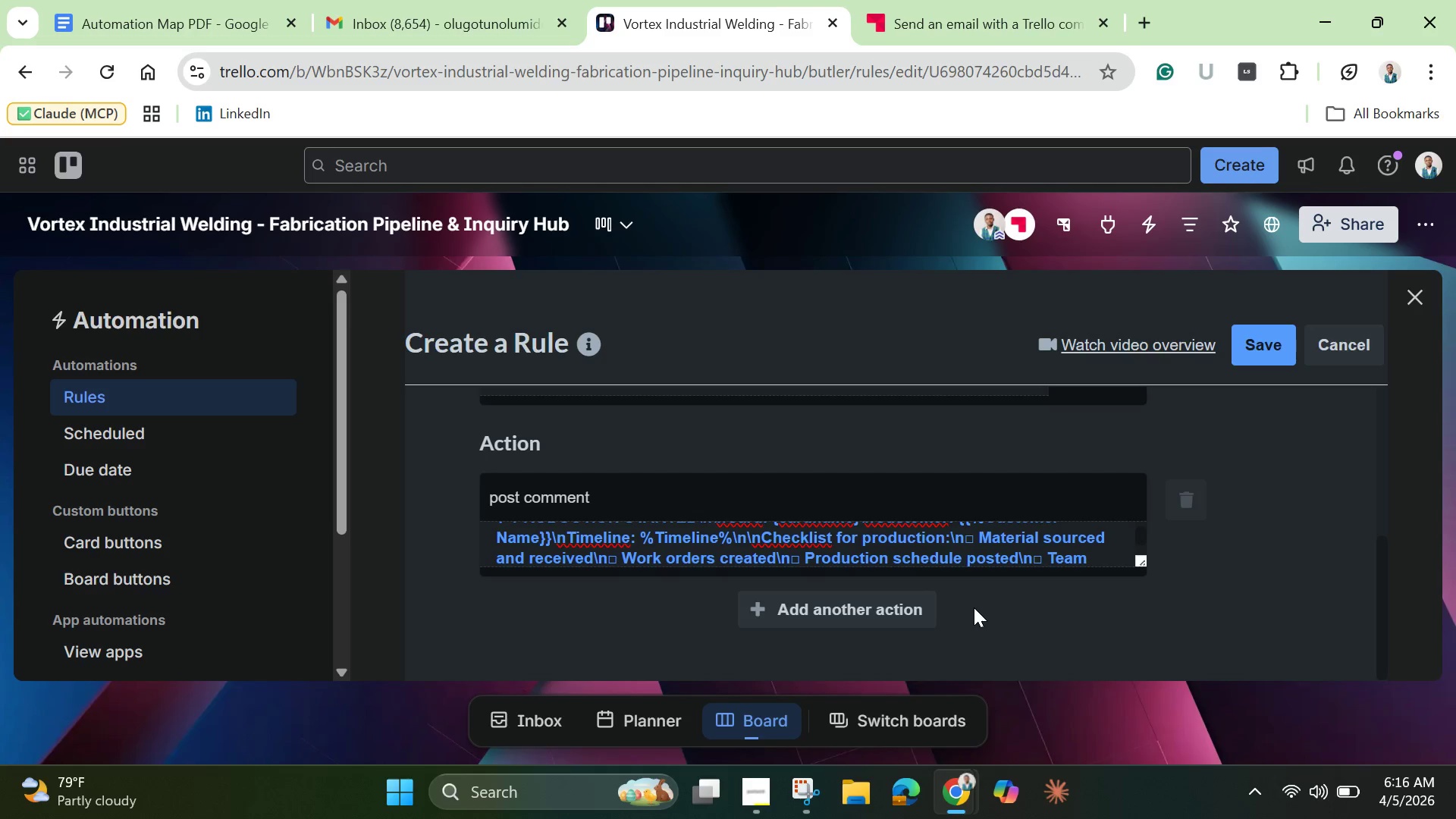 
wait(17.03)
 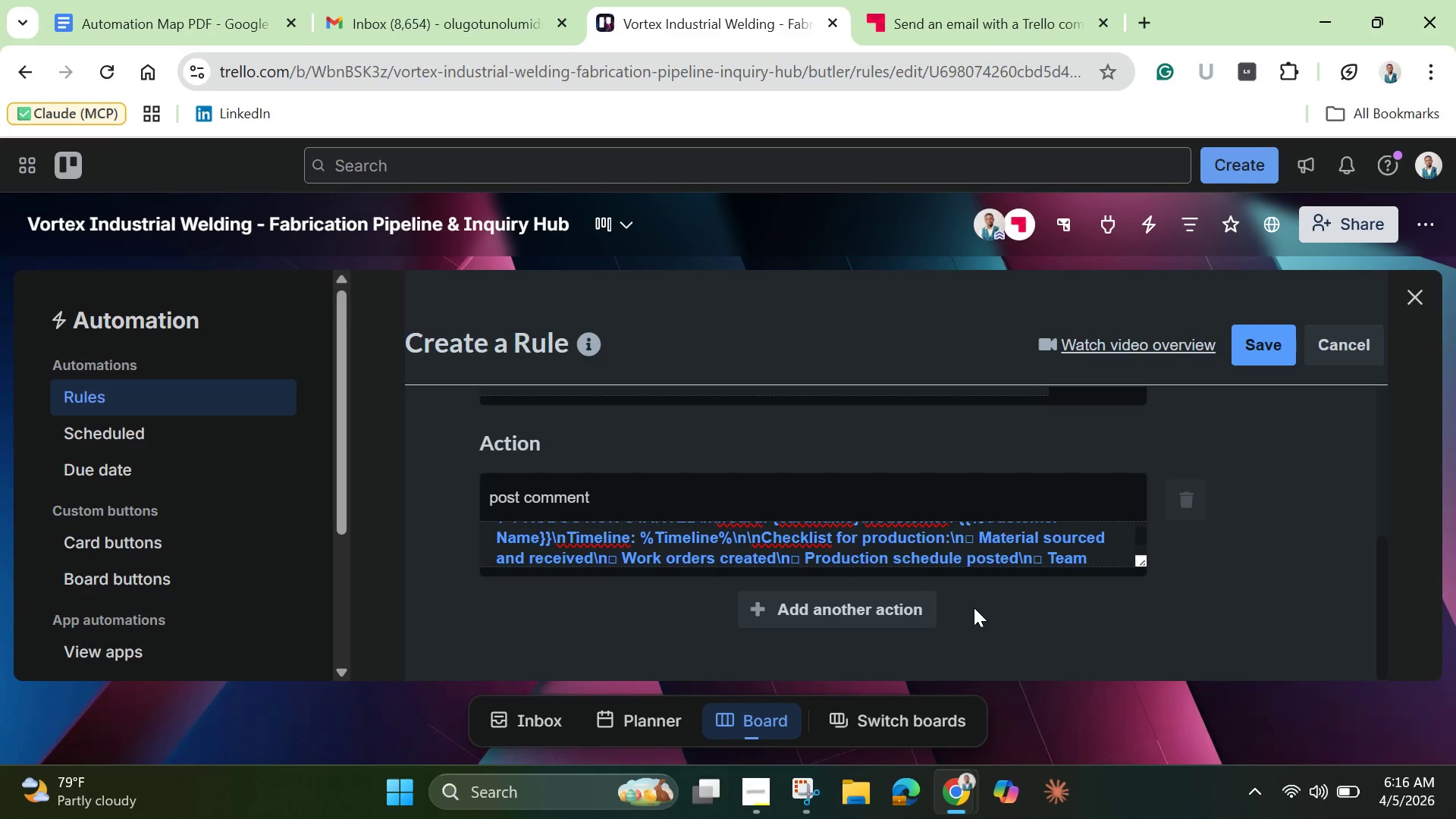 
key(ArrowLeft)
 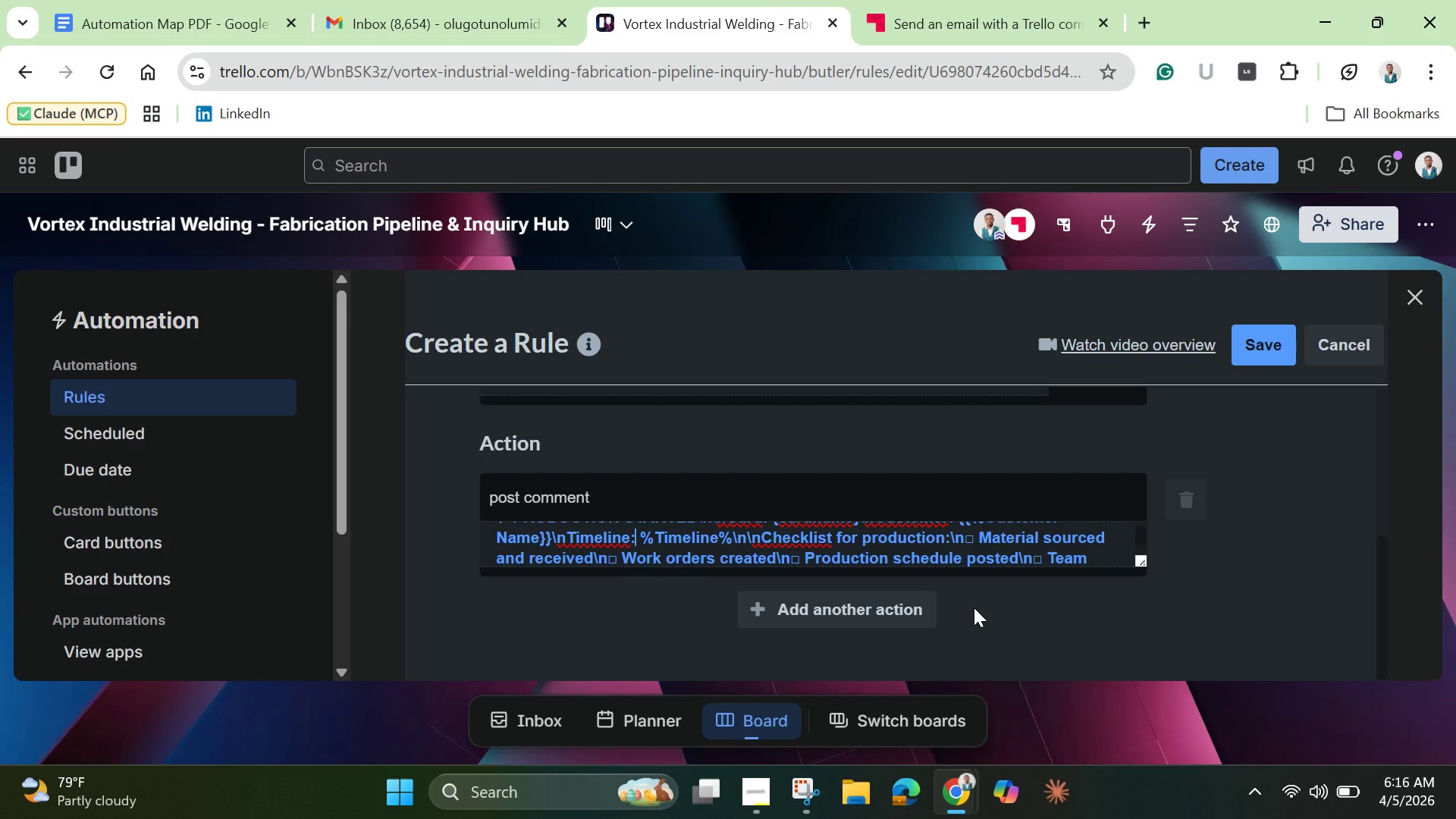 
key(ArrowLeft)
 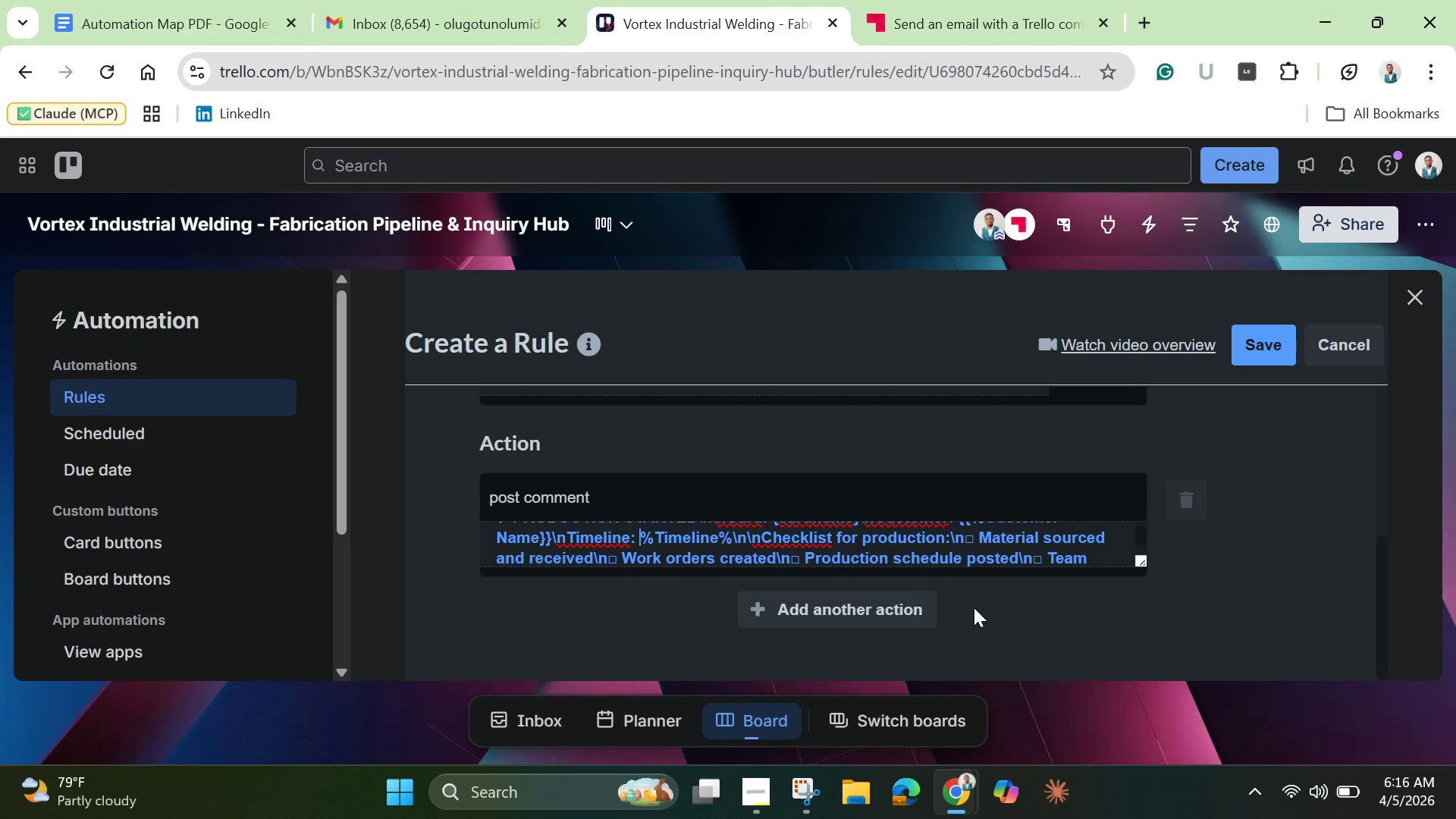 
key(ArrowRight)
 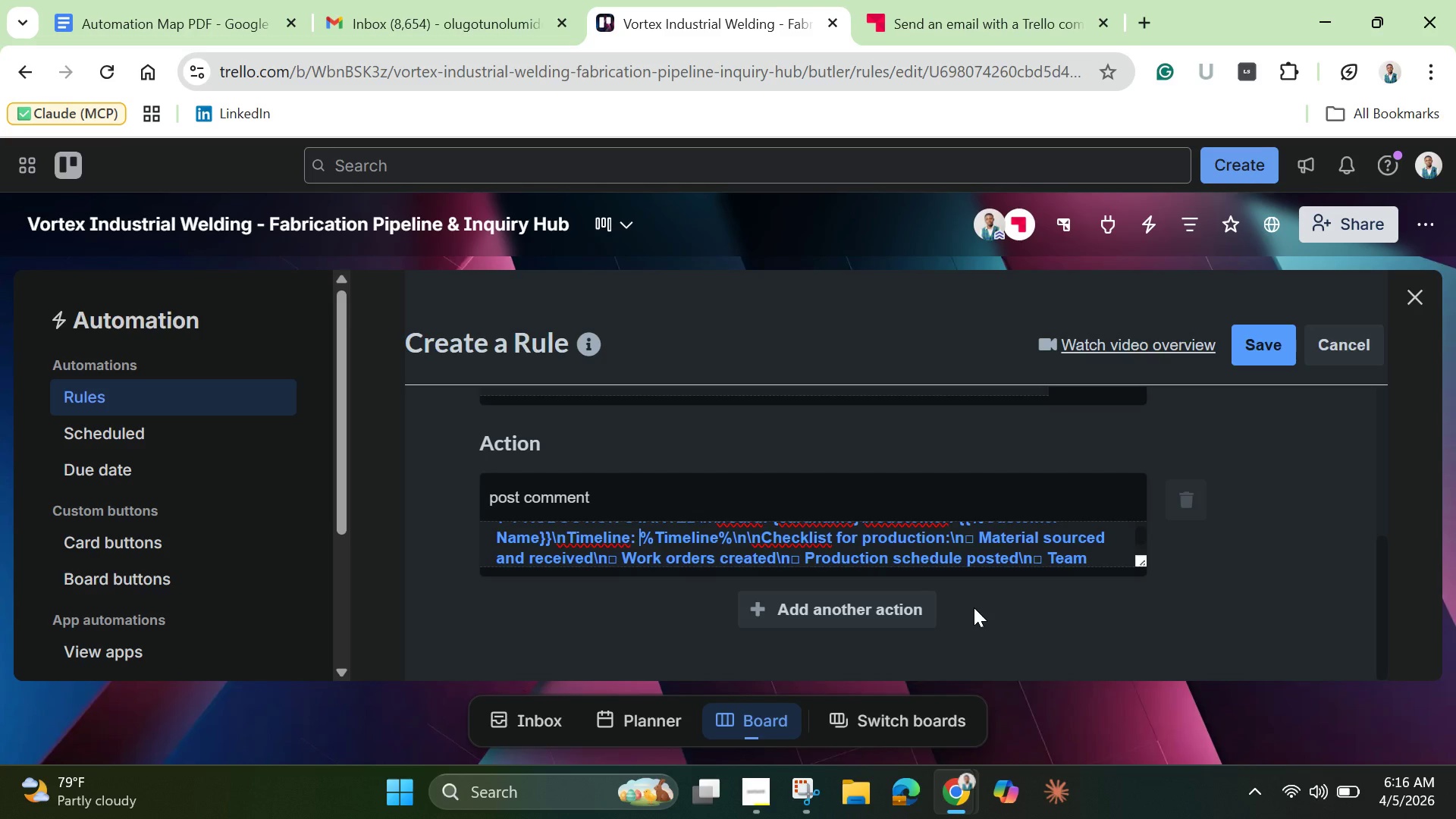 
key(Backspace)
 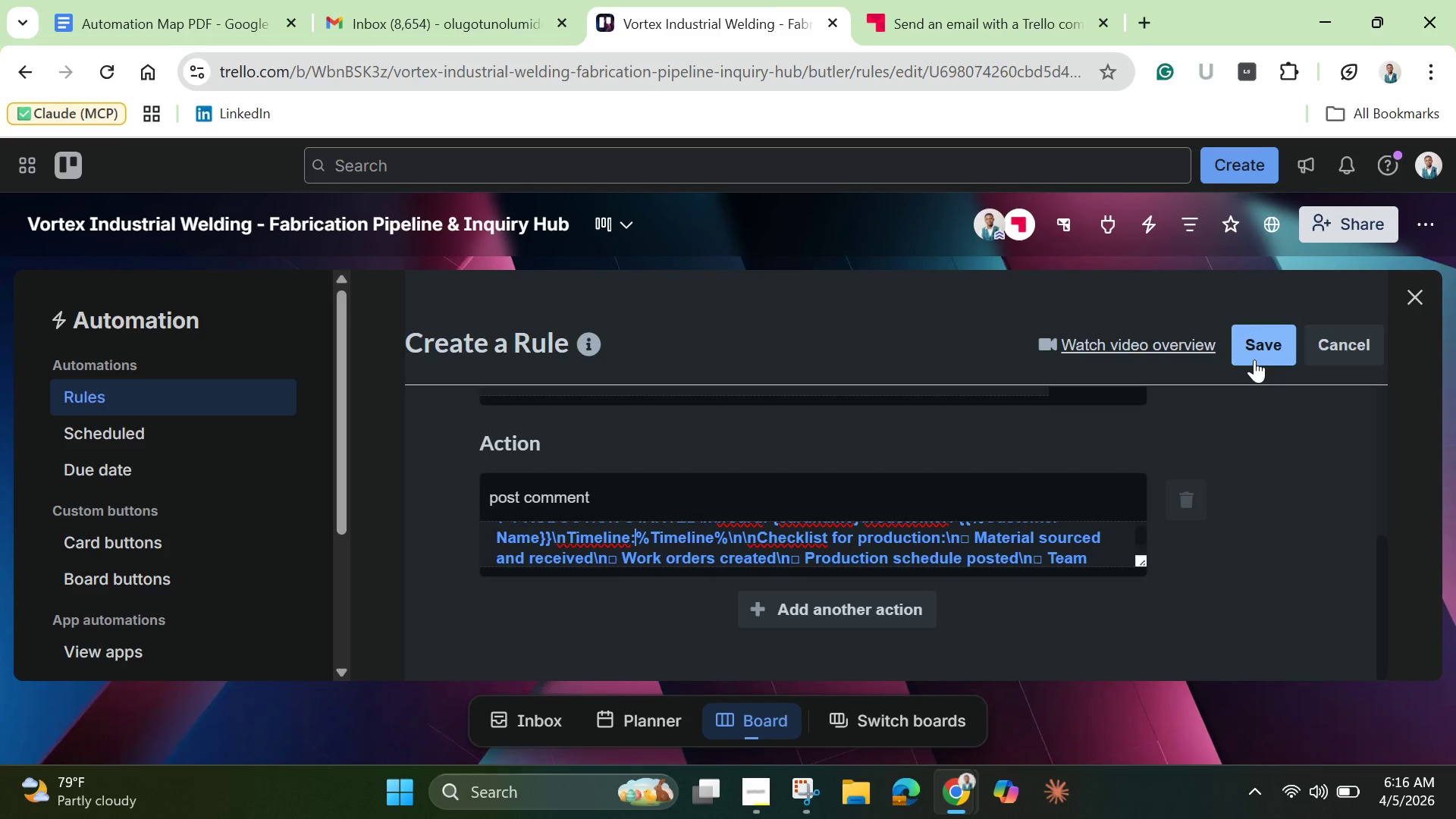 
left_click([1256, 359])
 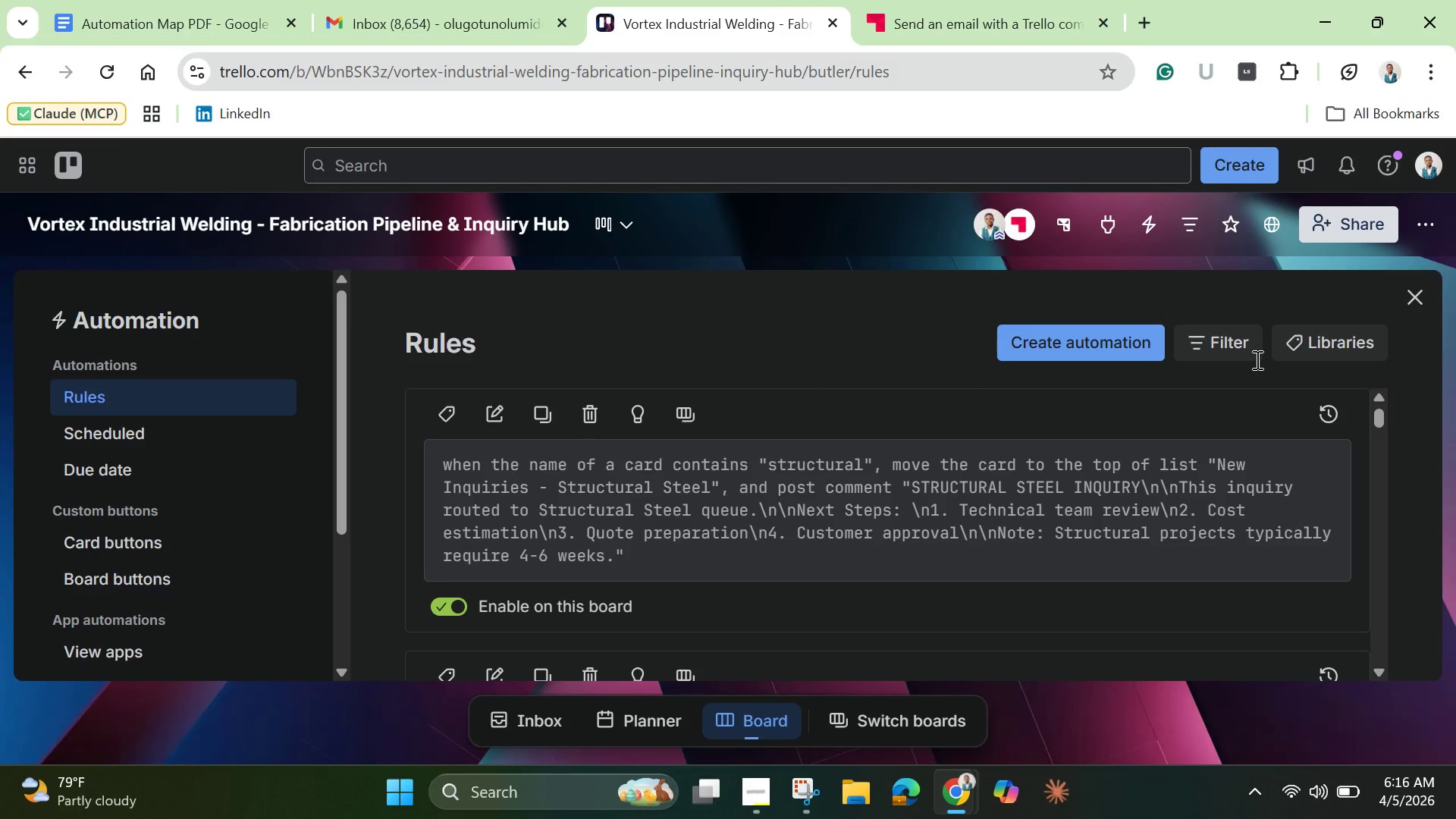 
wait(14.75)
 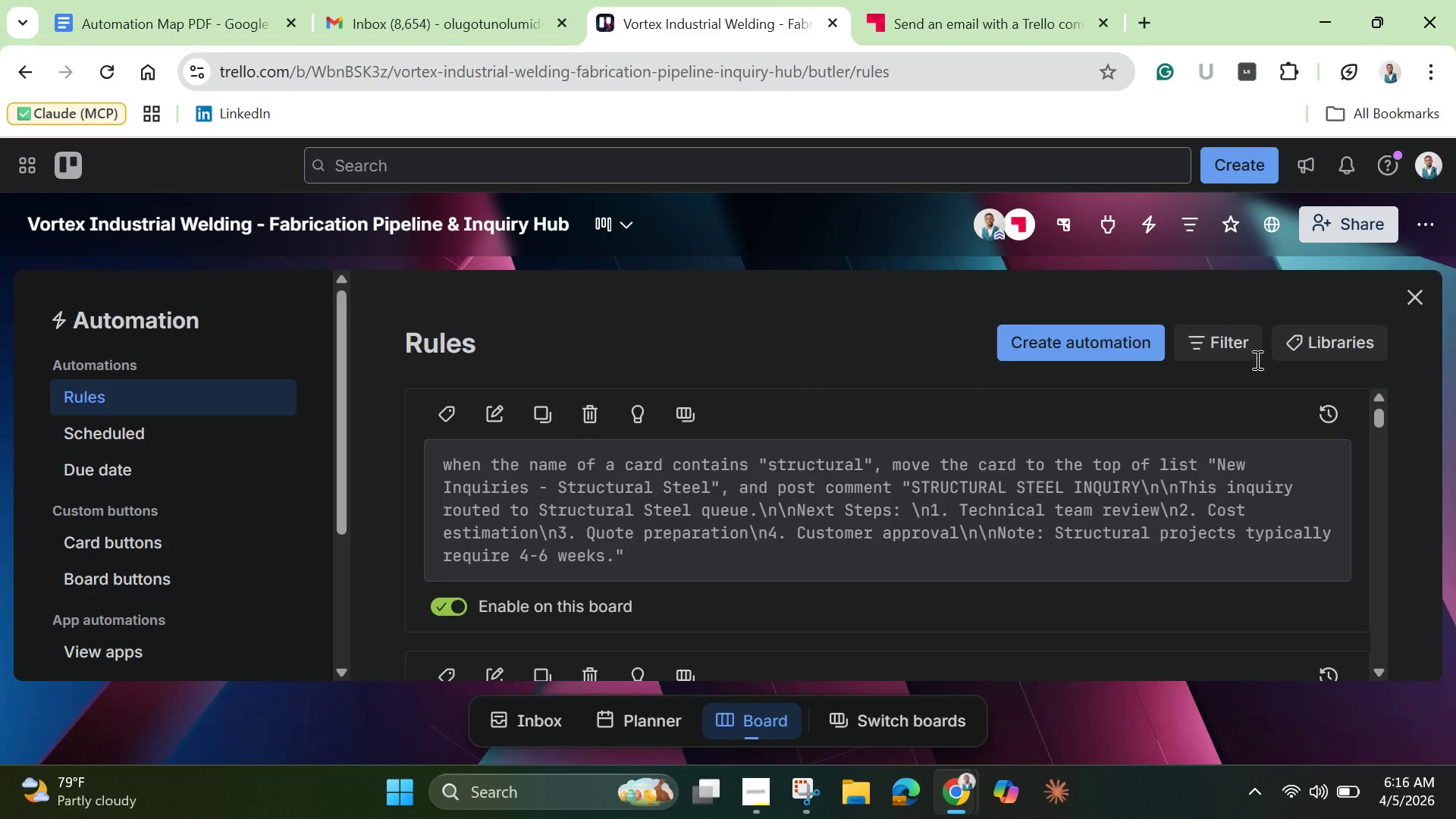 
left_click_drag(start_coordinate=[1380, 425], to_coordinate=[1385, 435])
 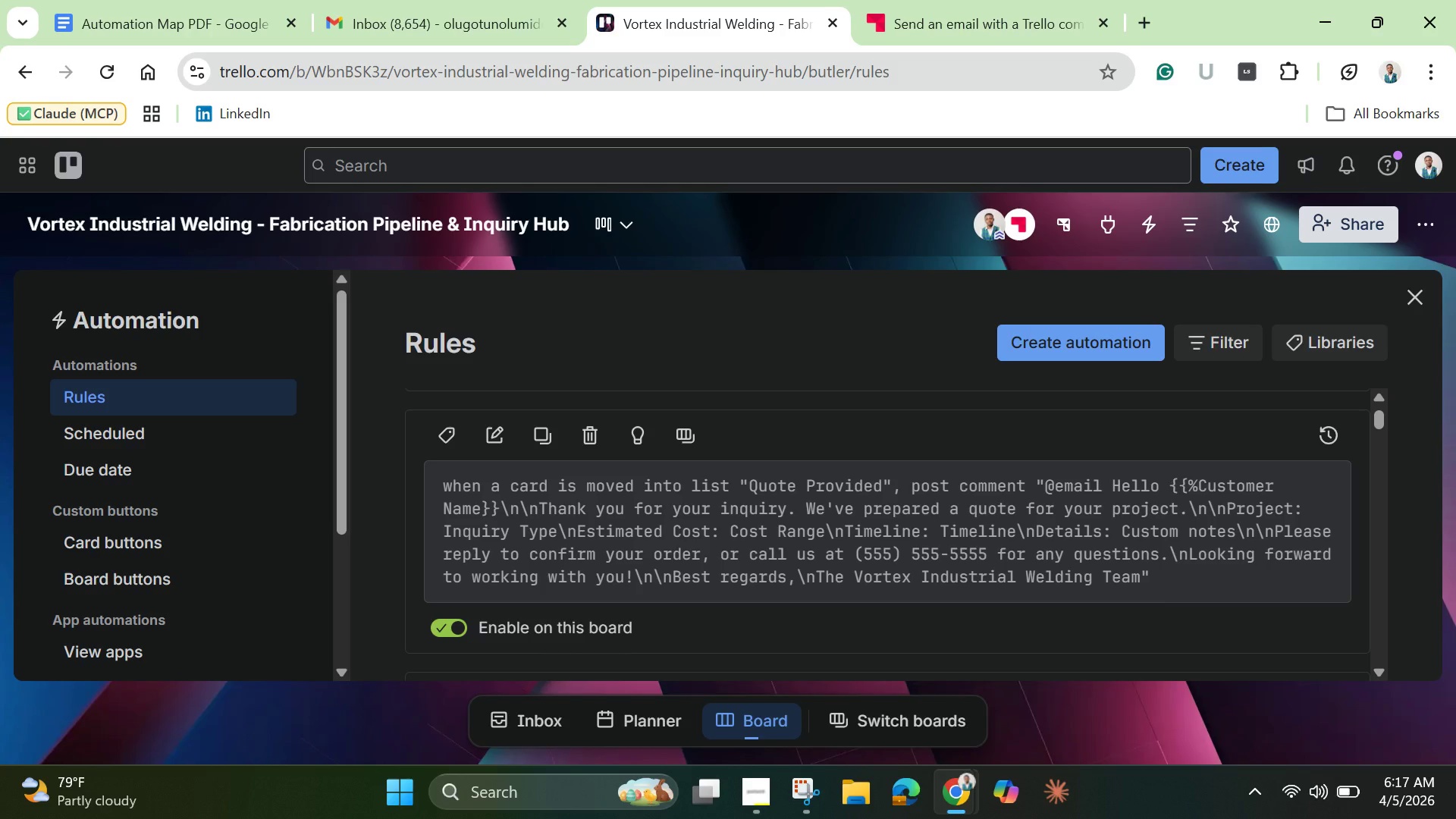 
wait(71.59)
 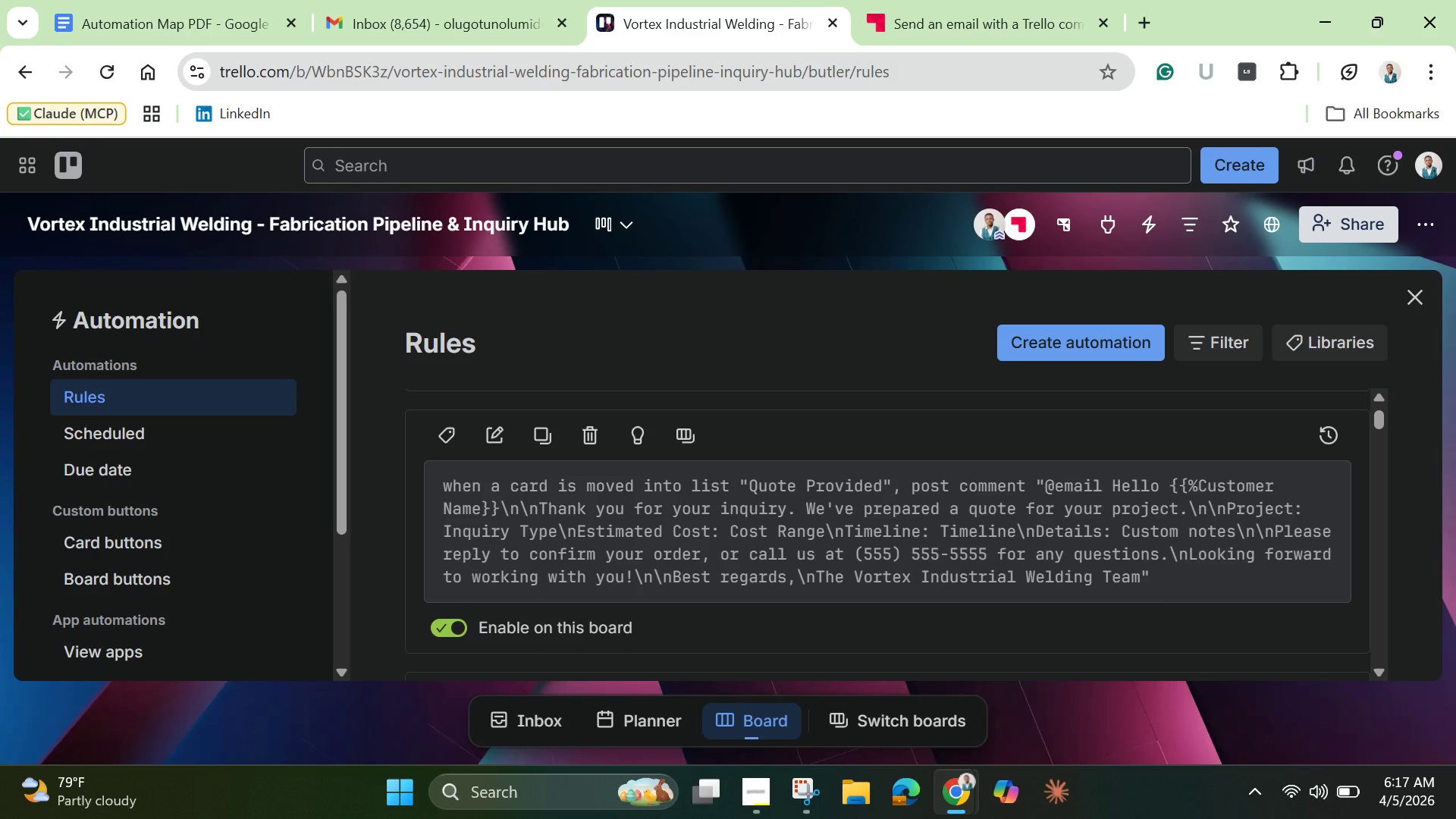 
left_click([1429, 293])
 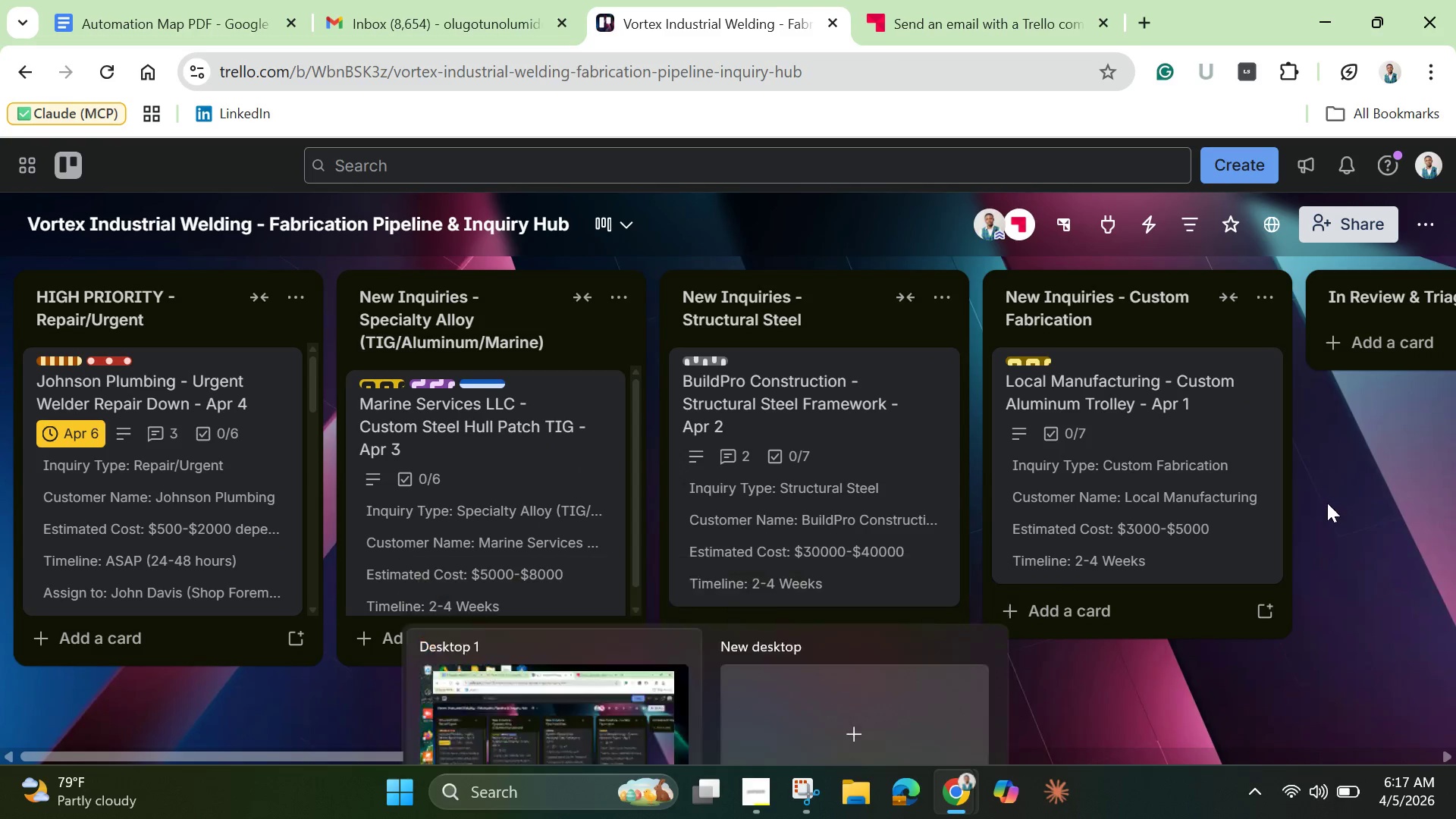 
wait(7.78)
 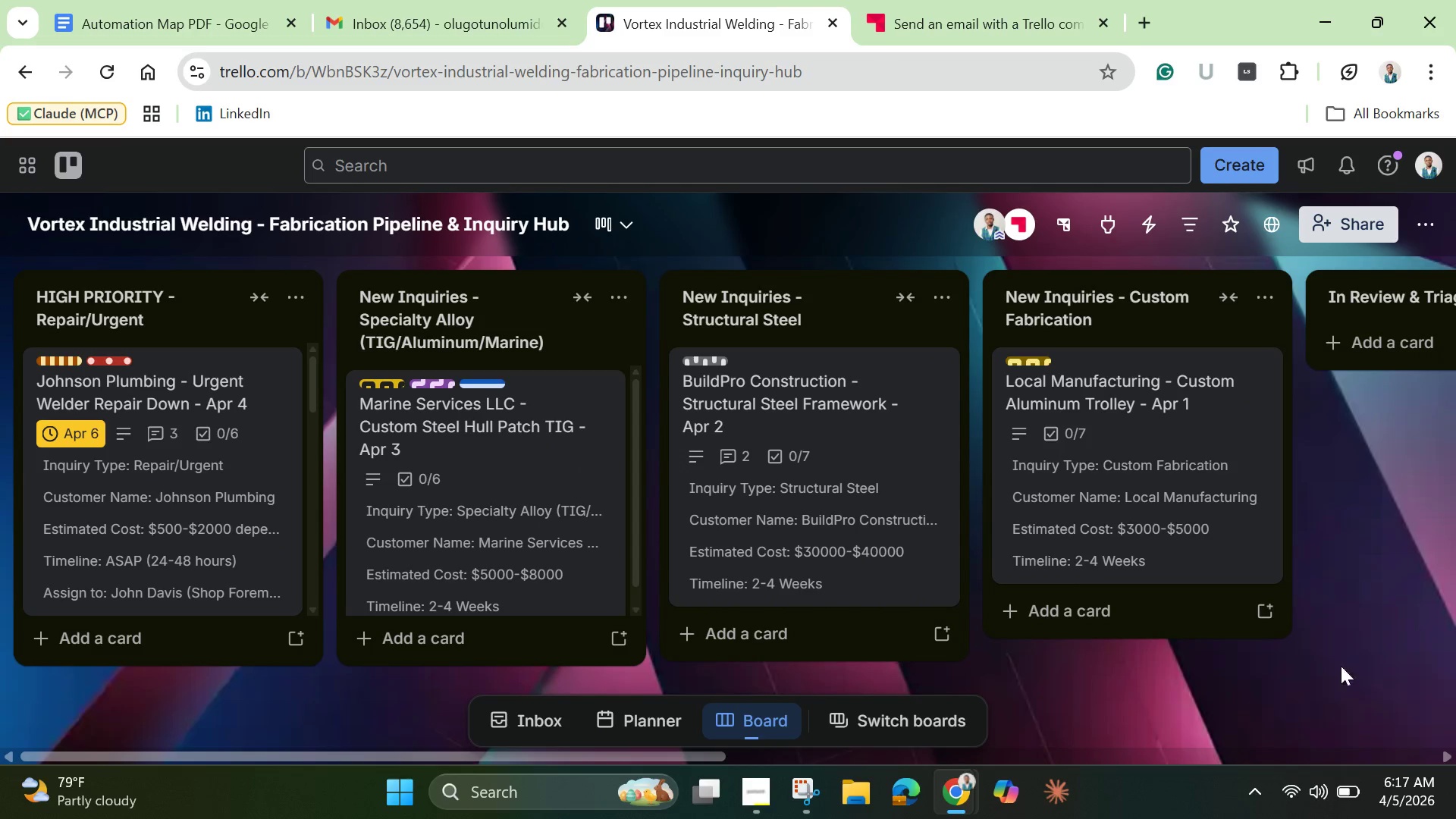 
left_click_drag(start_coordinate=[655, 752], to_coordinate=[1159, 730])
 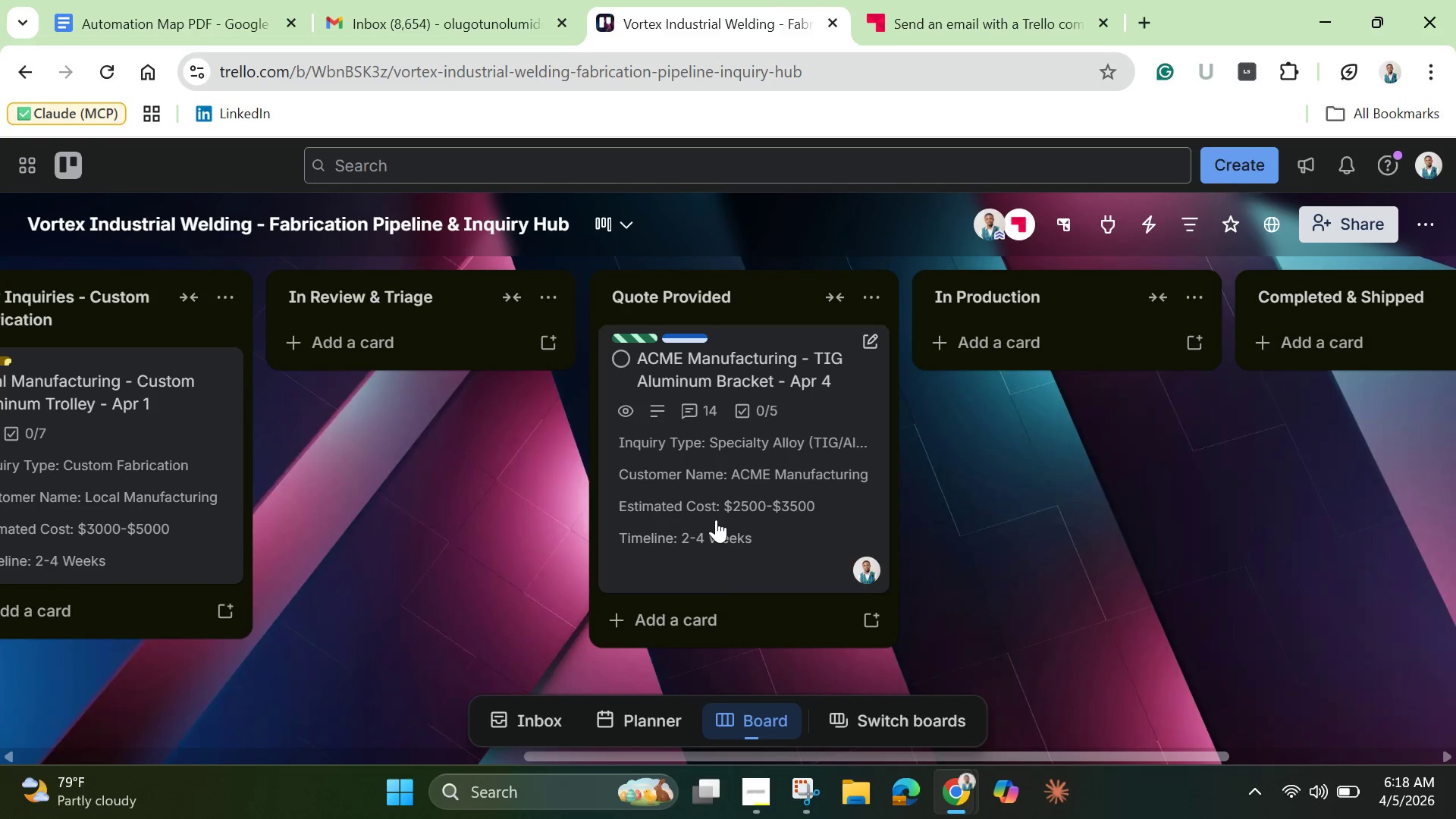 
left_click_drag(start_coordinate=[716, 519], to_coordinate=[419, 438])
 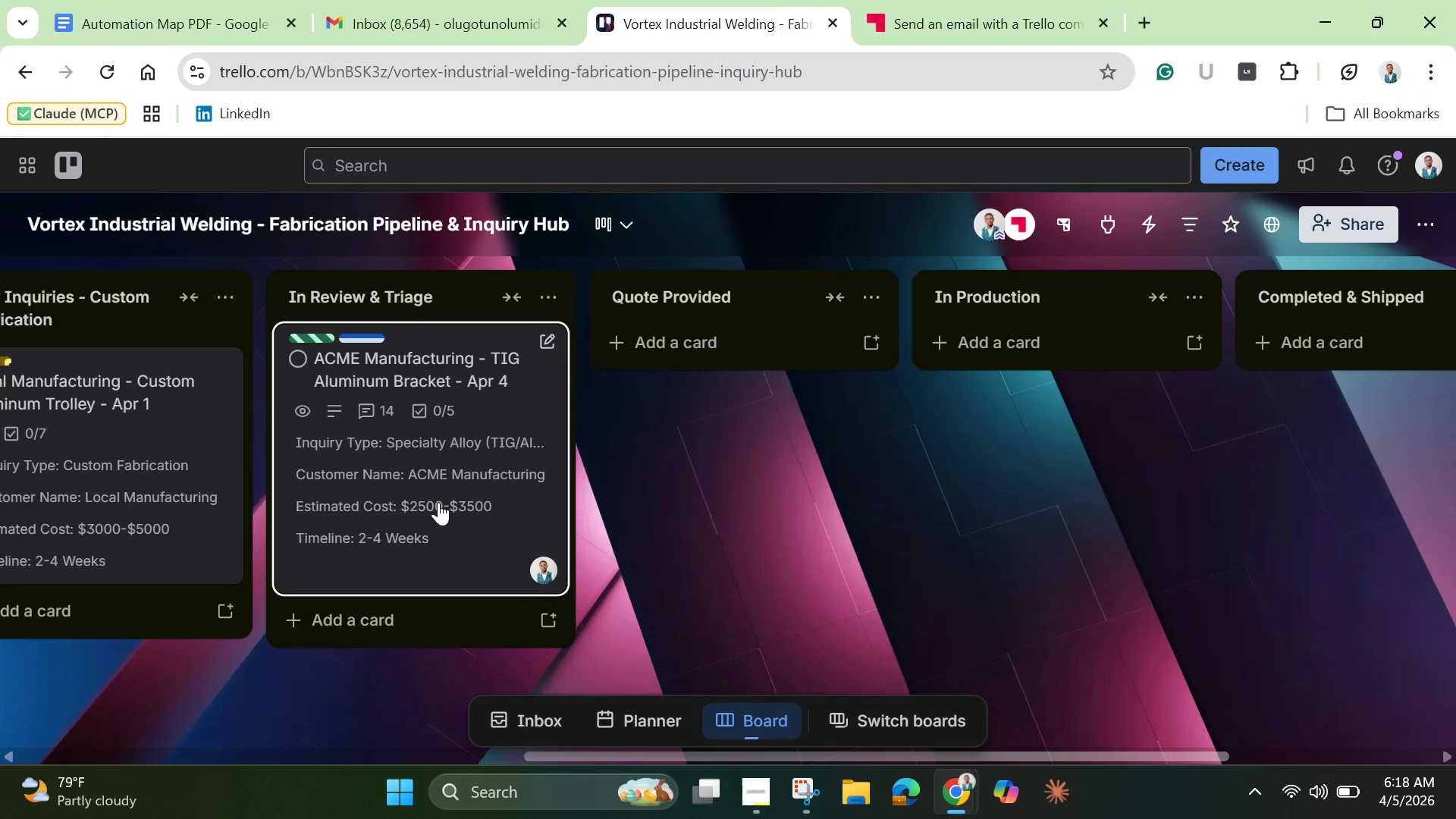 
left_click([438, 502])
 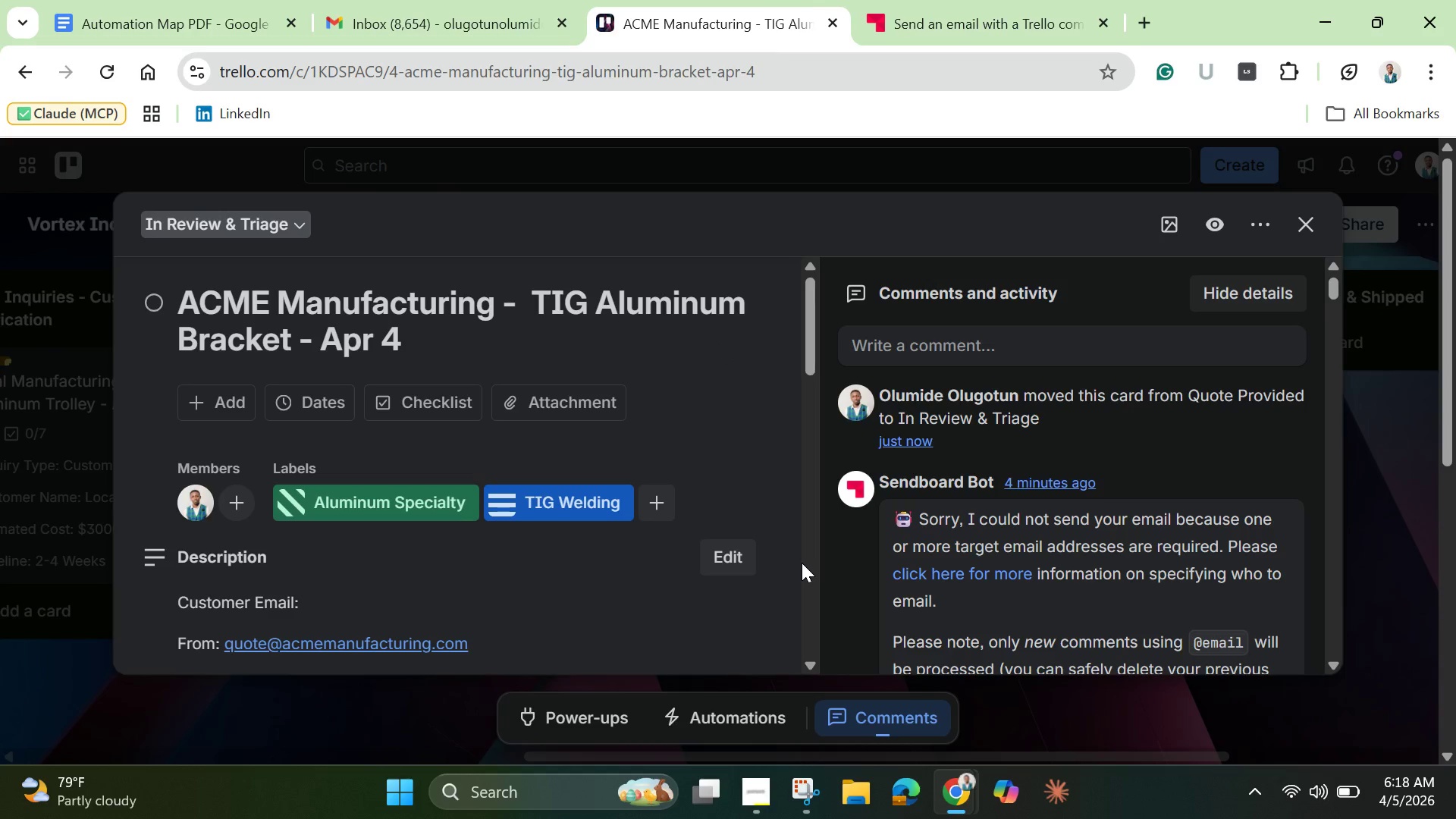 
scroll: coordinate [804, 560], scroll_direction: down, amount: 8.0
 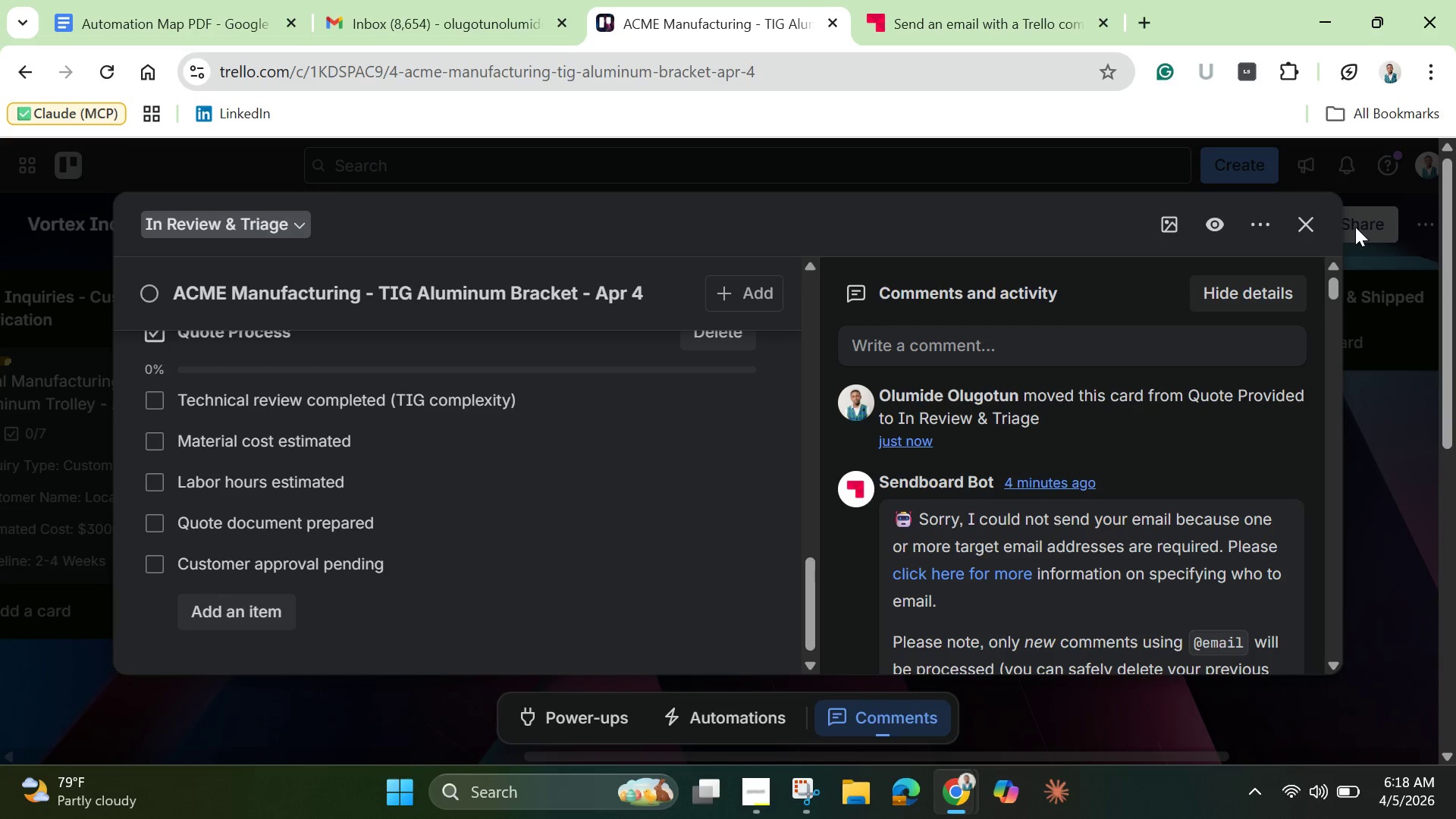 
left_click([1303, 224])
 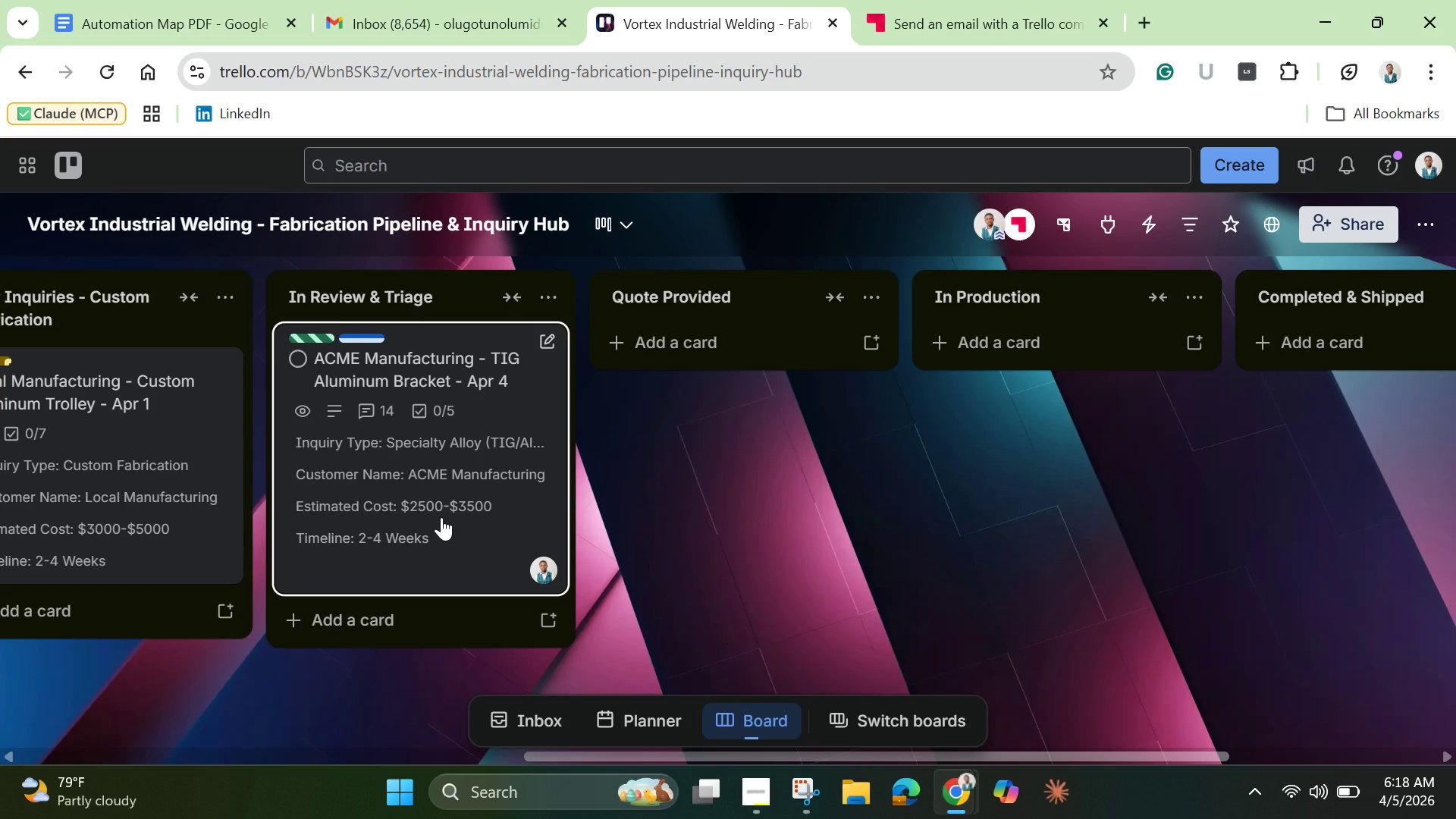 
left_click_drag(start_coordinate=[422, 502], to_coordinate=[983, 470])
 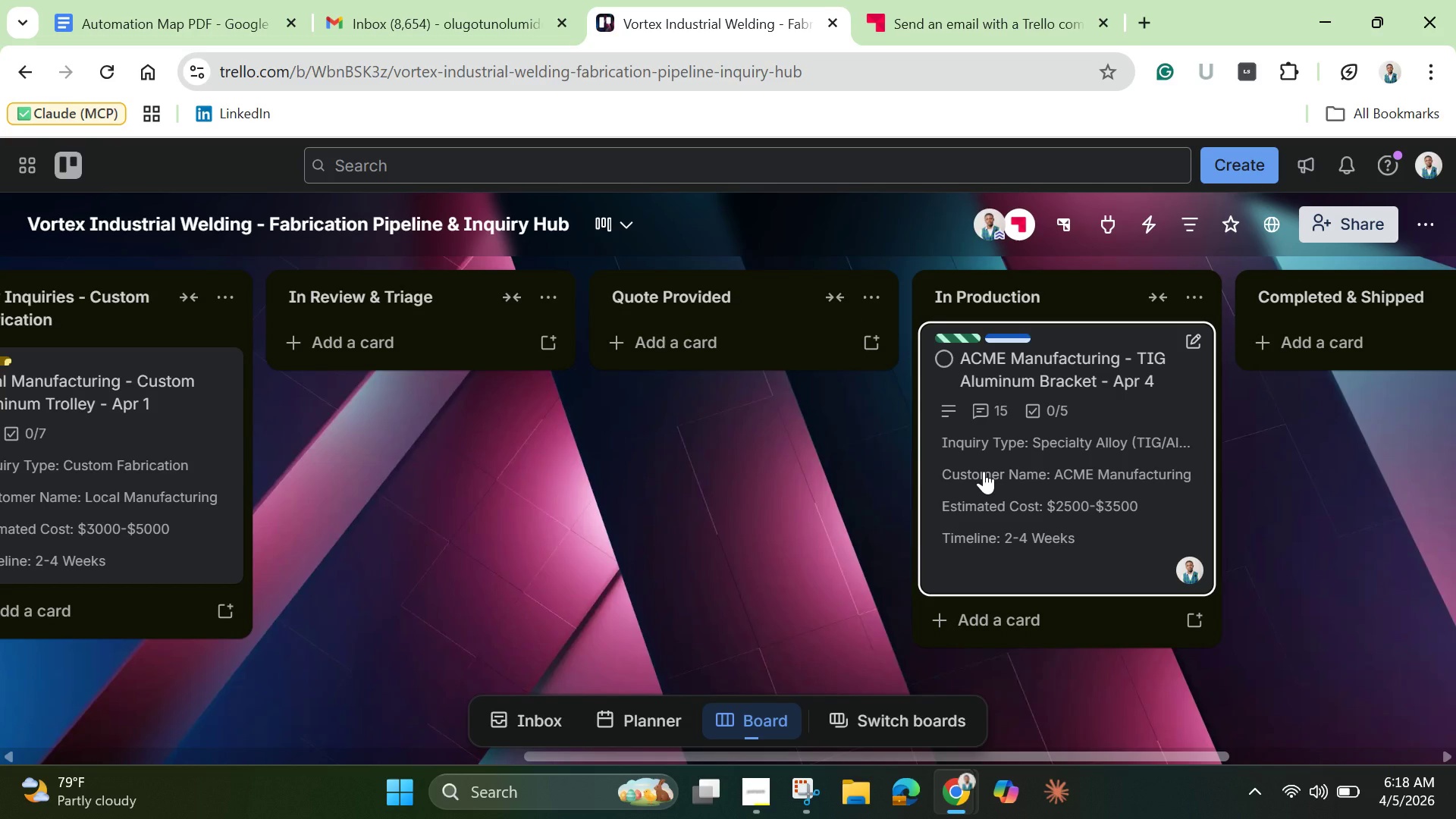 
left_click([984, 471])
 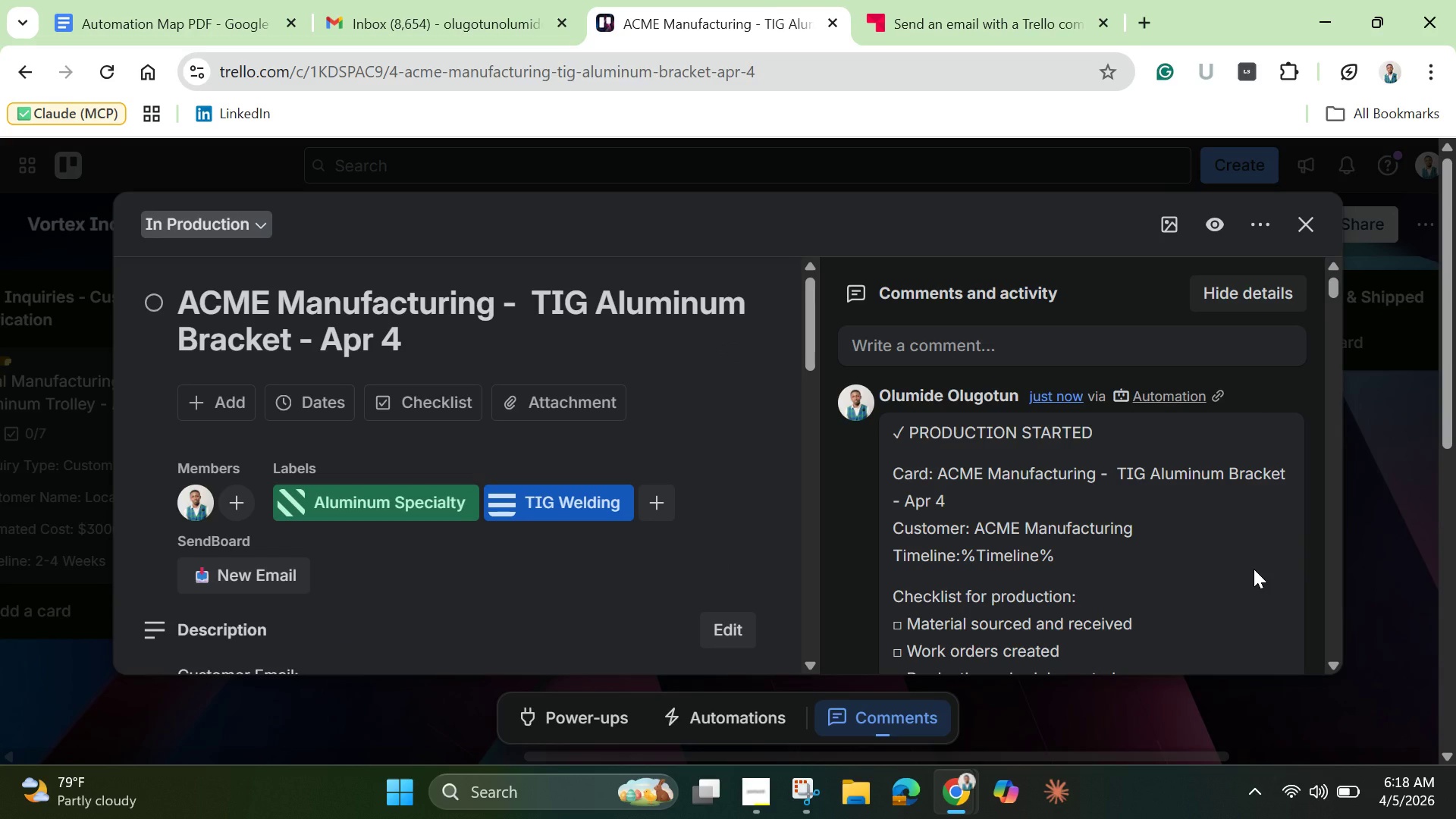 
wait(14.44)
 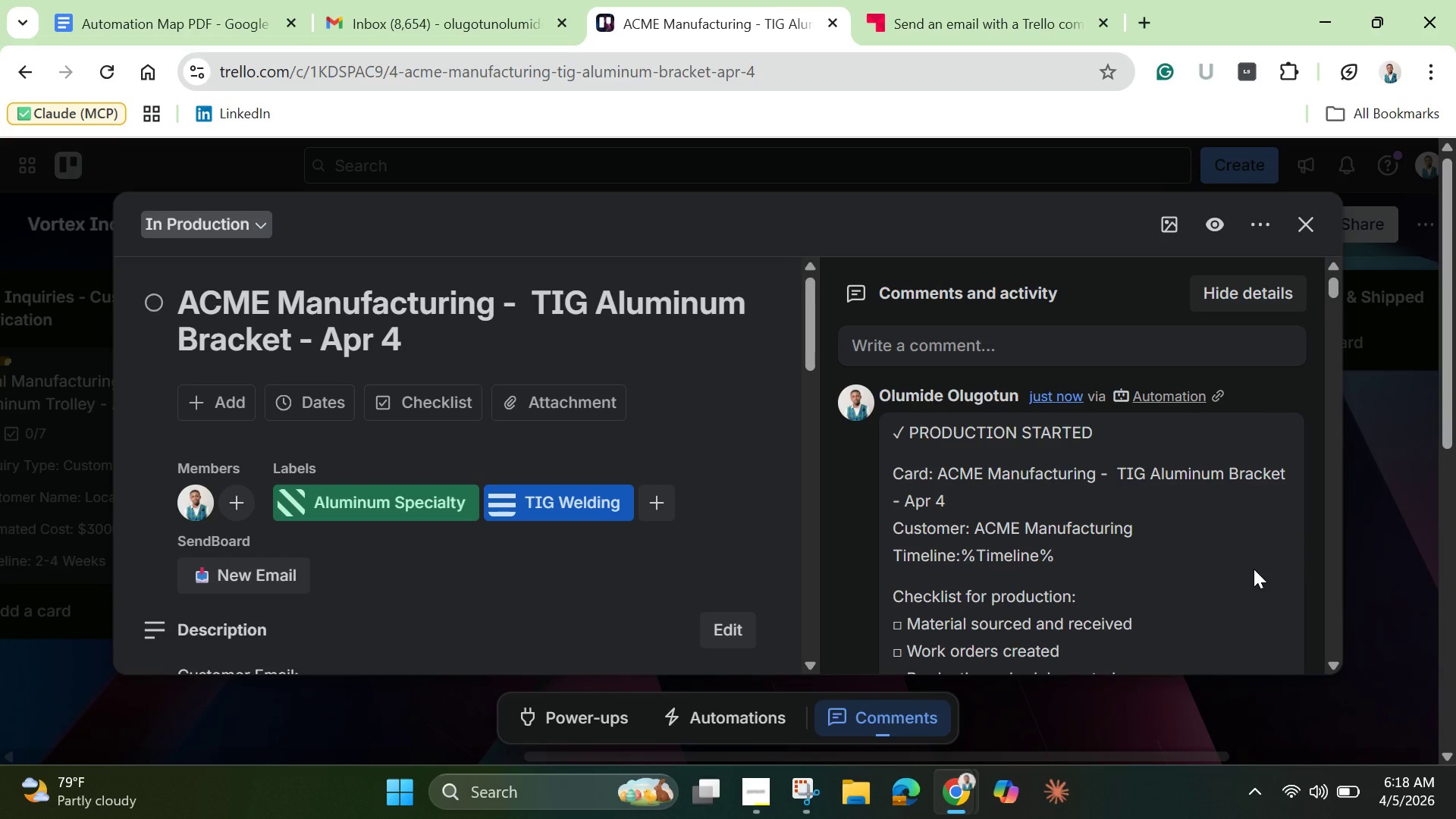 
scroll: coordinate [1254, 569], scroll_direction: down, amount: 4.0
 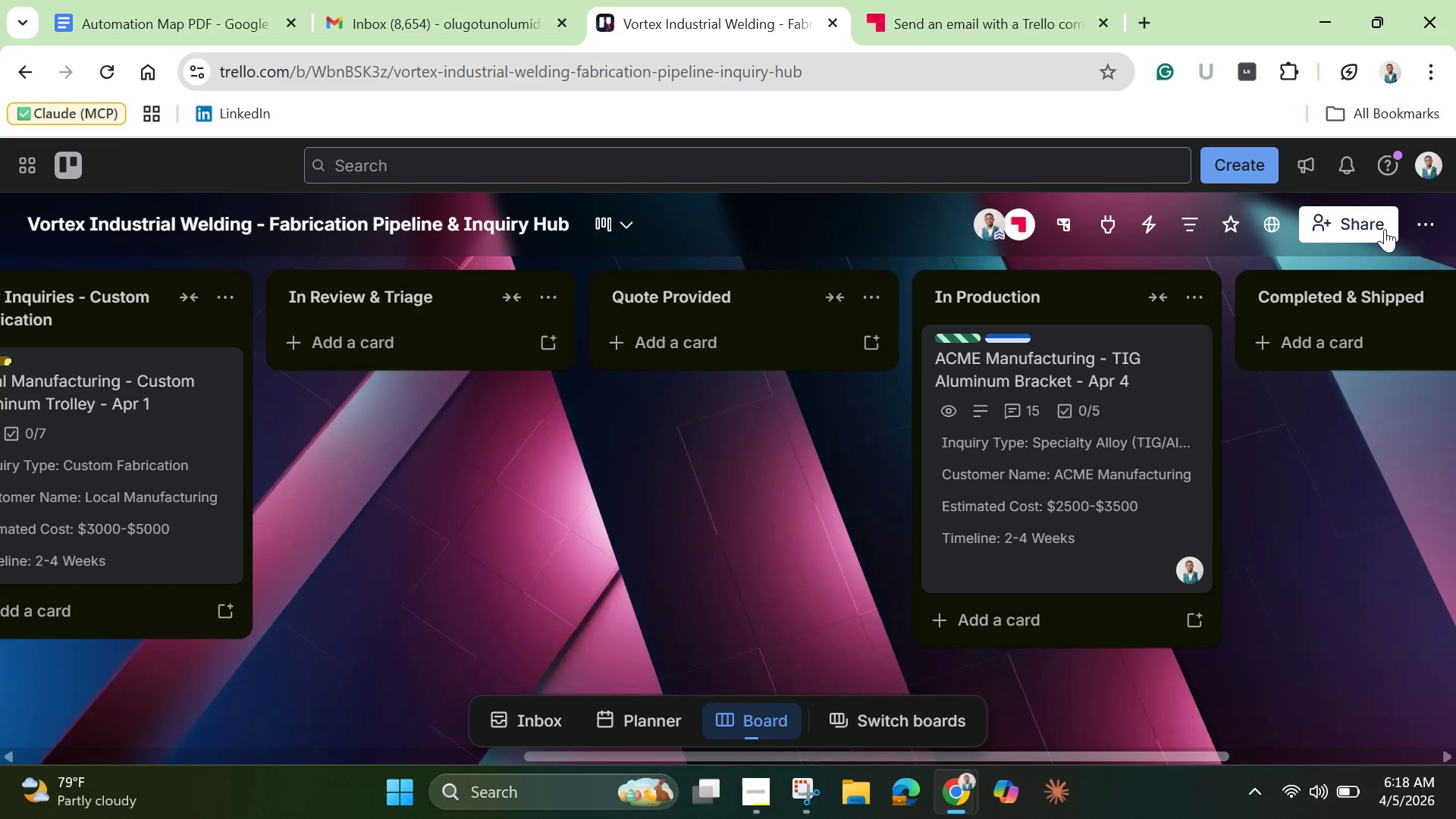 
left_click([1426, 215])
 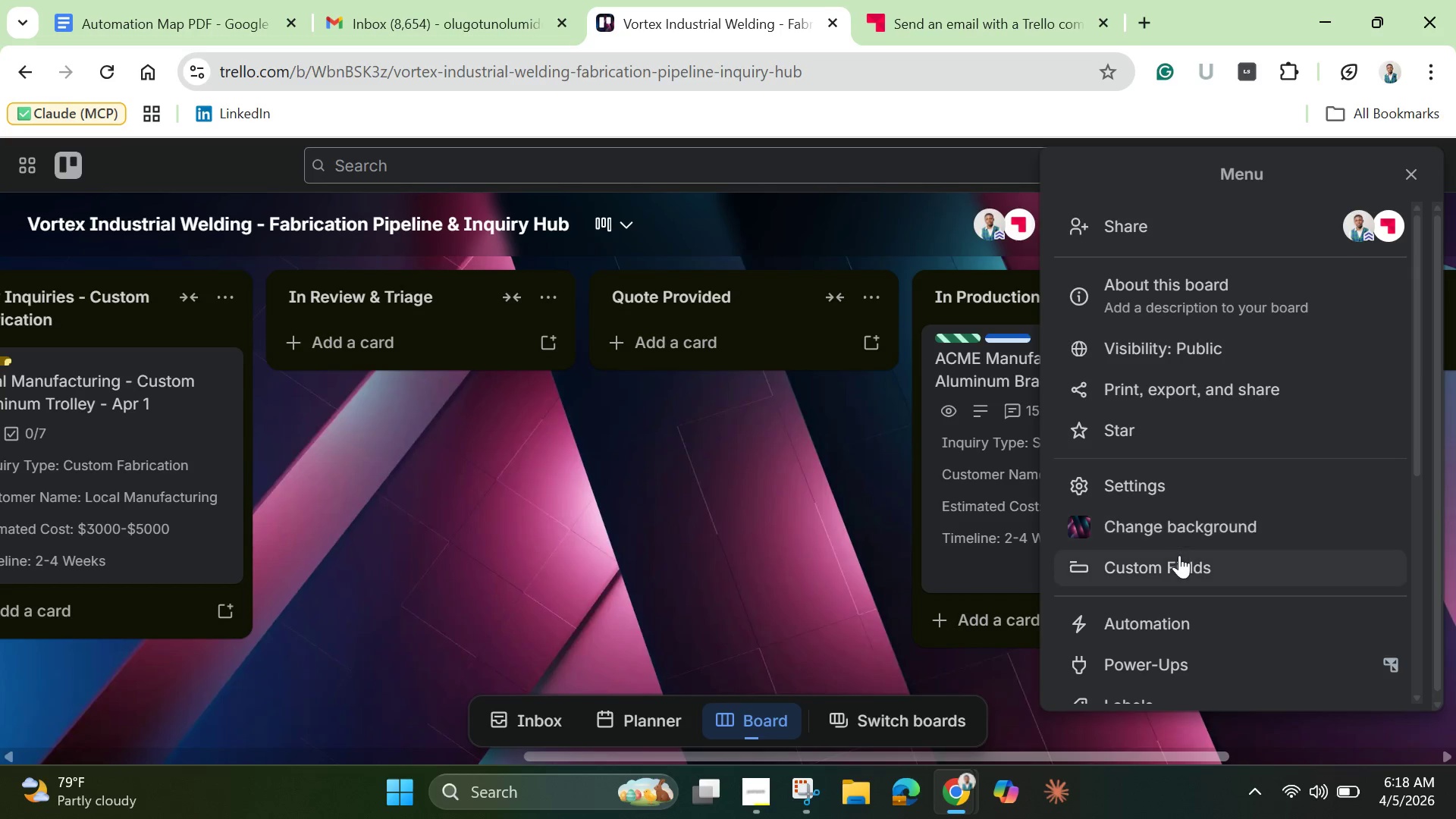 
scroll: coordinate [1179, 559], scroll_direction: down, amount: 1.0
 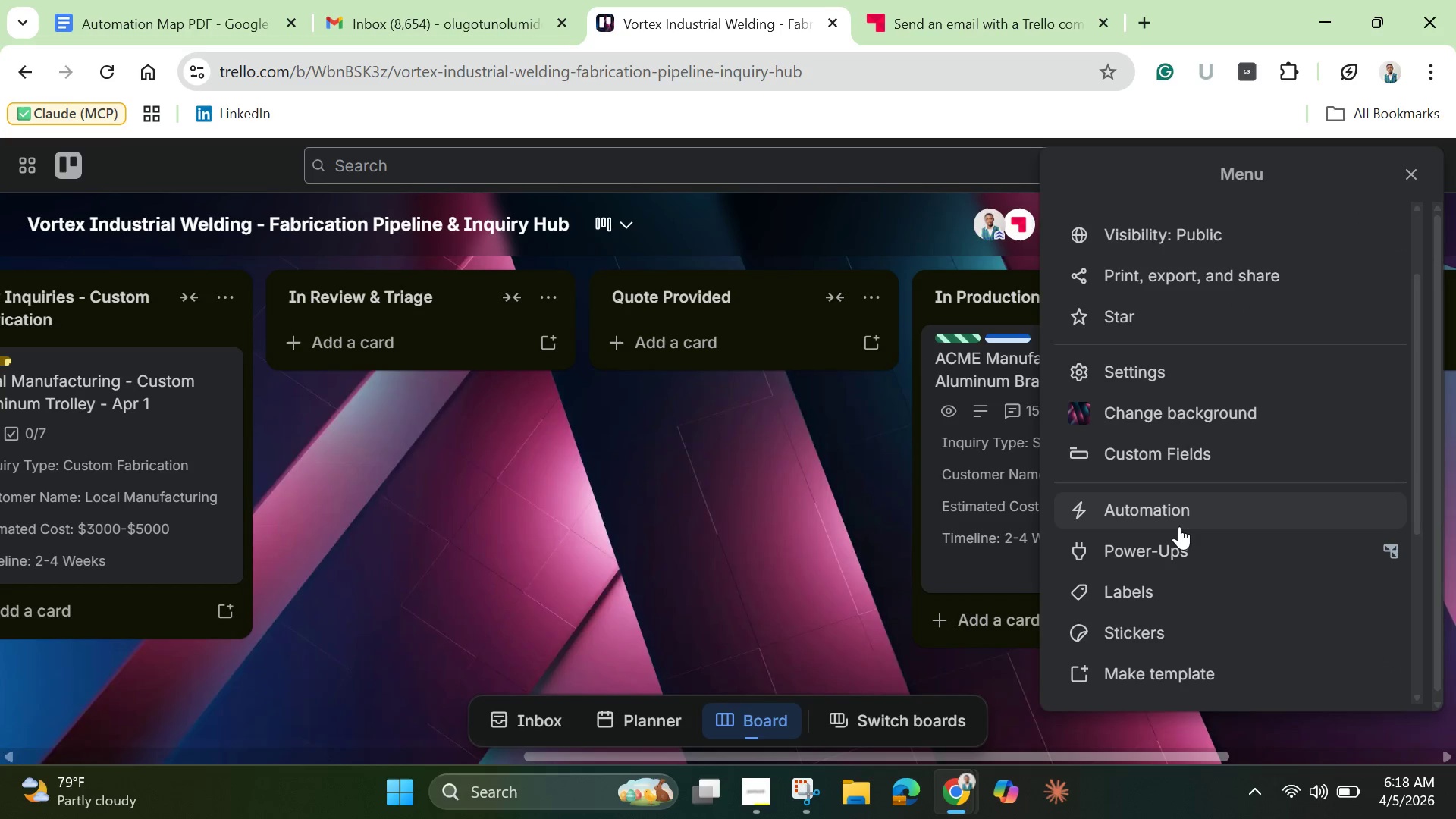 
left_click([1179, 526])
 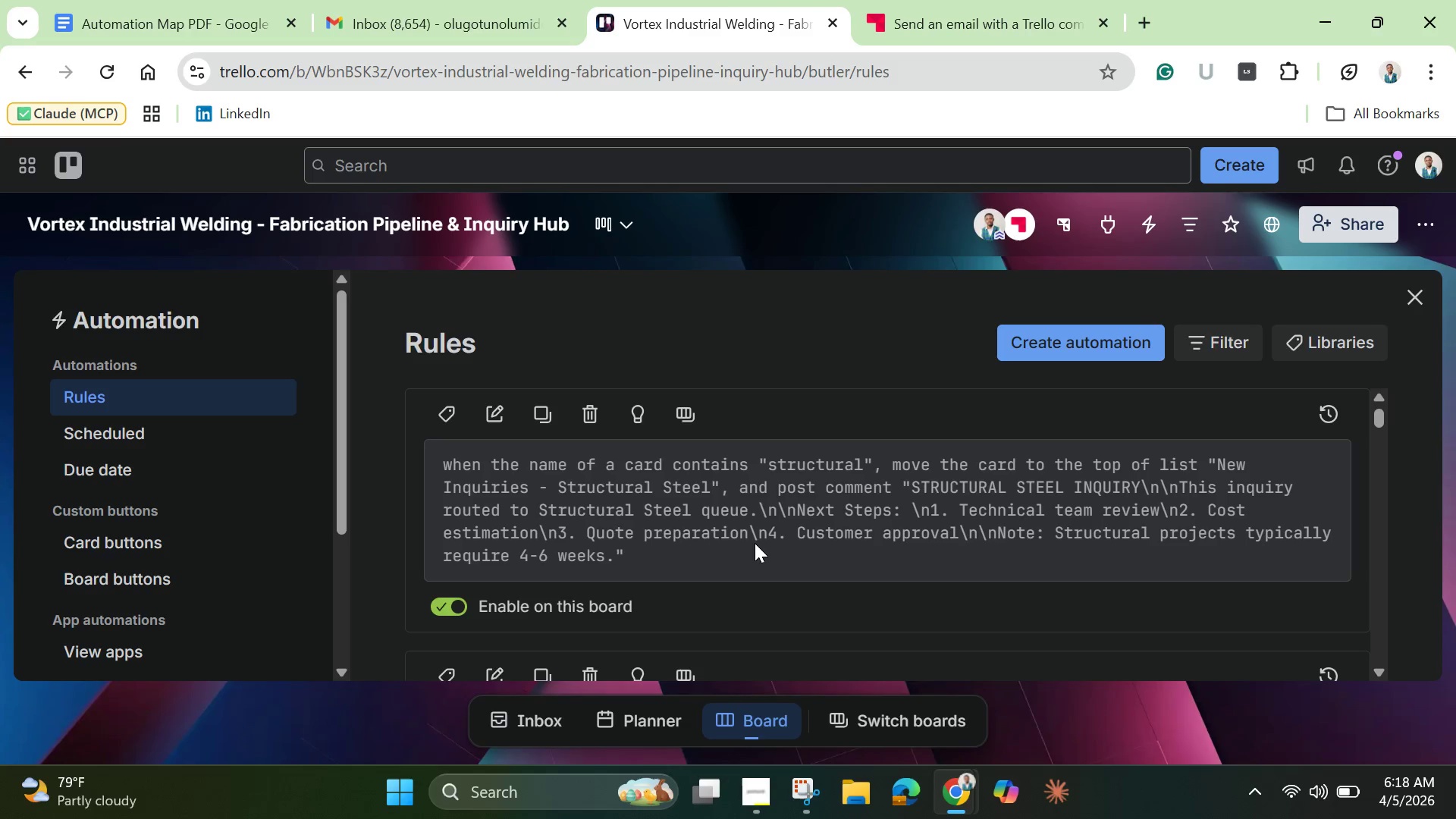 
scroll: coordinate [799, 550], scroll_direction: down, amount: 3.0
 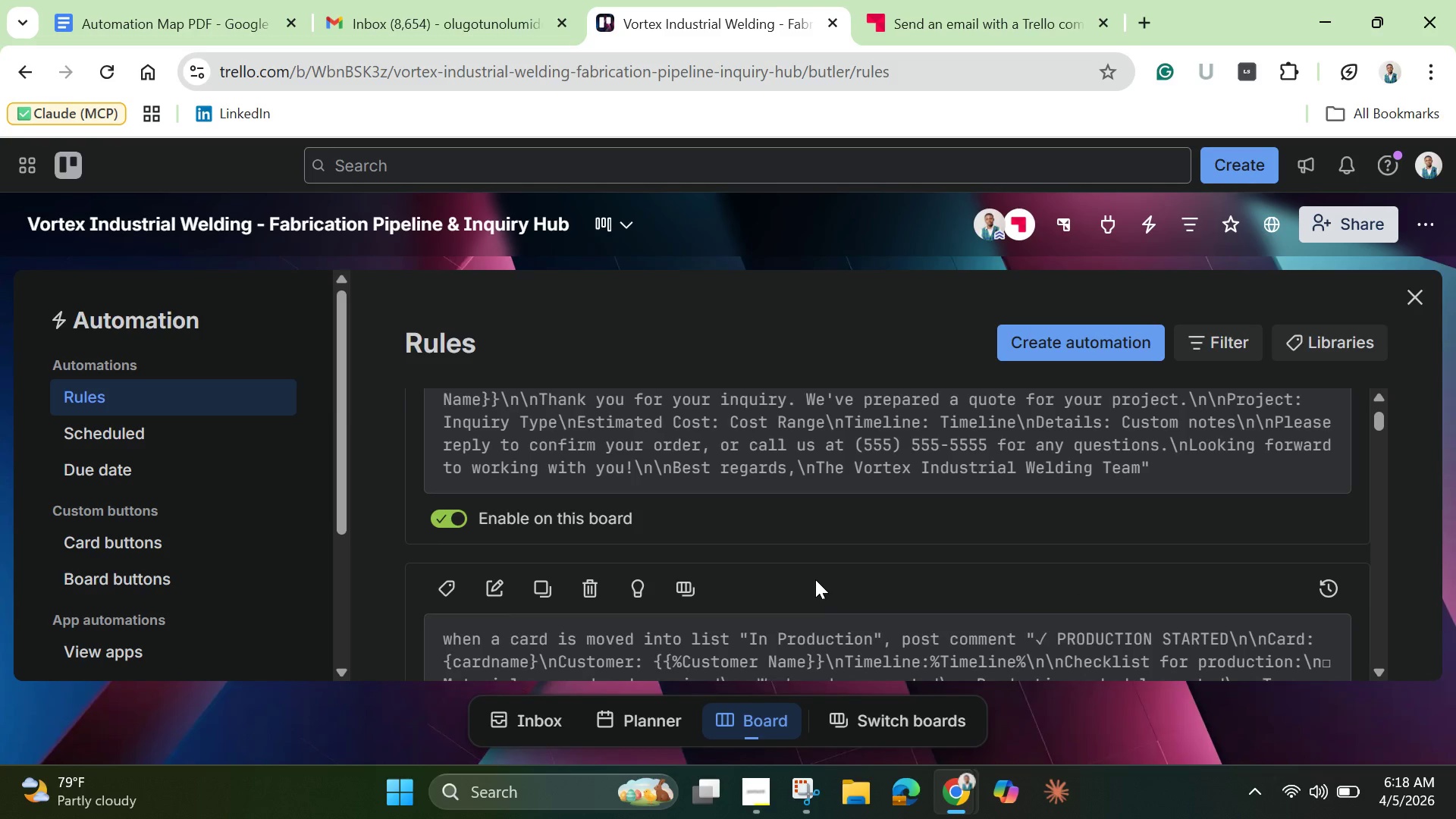 
scroll: coordinate [815, 579], scroll_direction: none, amount: 0.0
 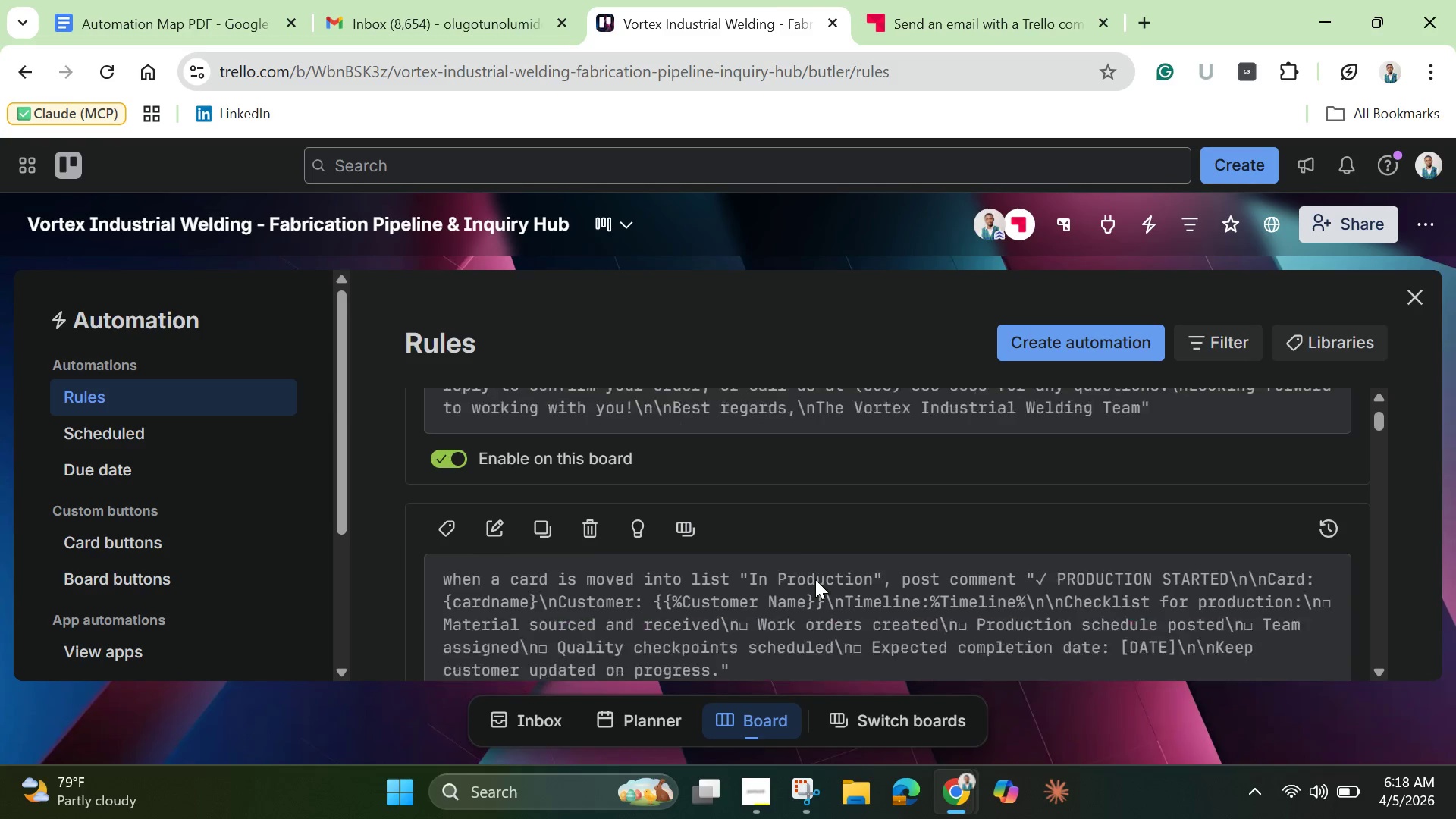 
scroll: coordinate [815, 579], scroll_direction: down, amount: 3.0
 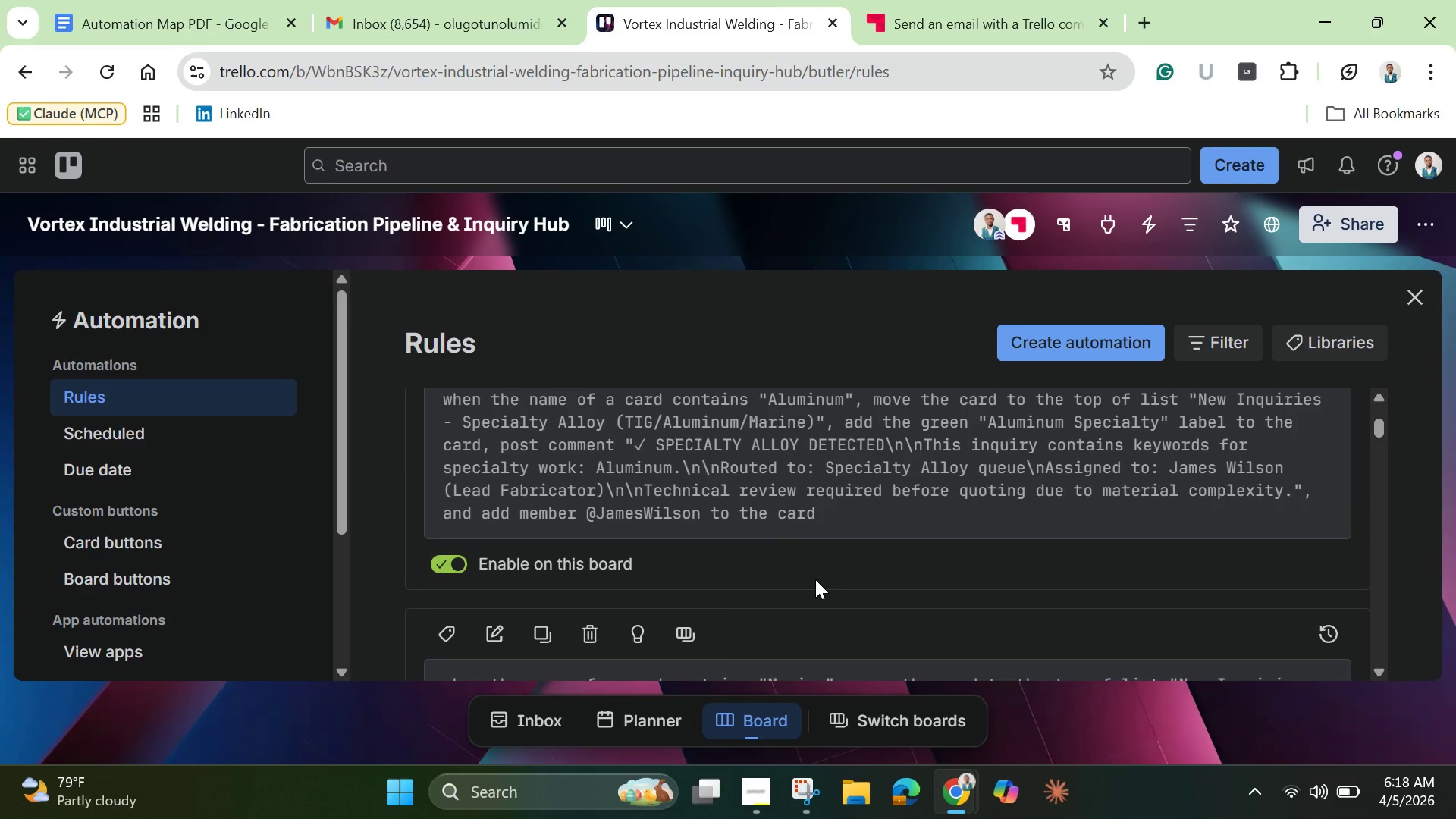 
scroll: coordinate [815, 579], scroll_direction: up, amount: 6.0
 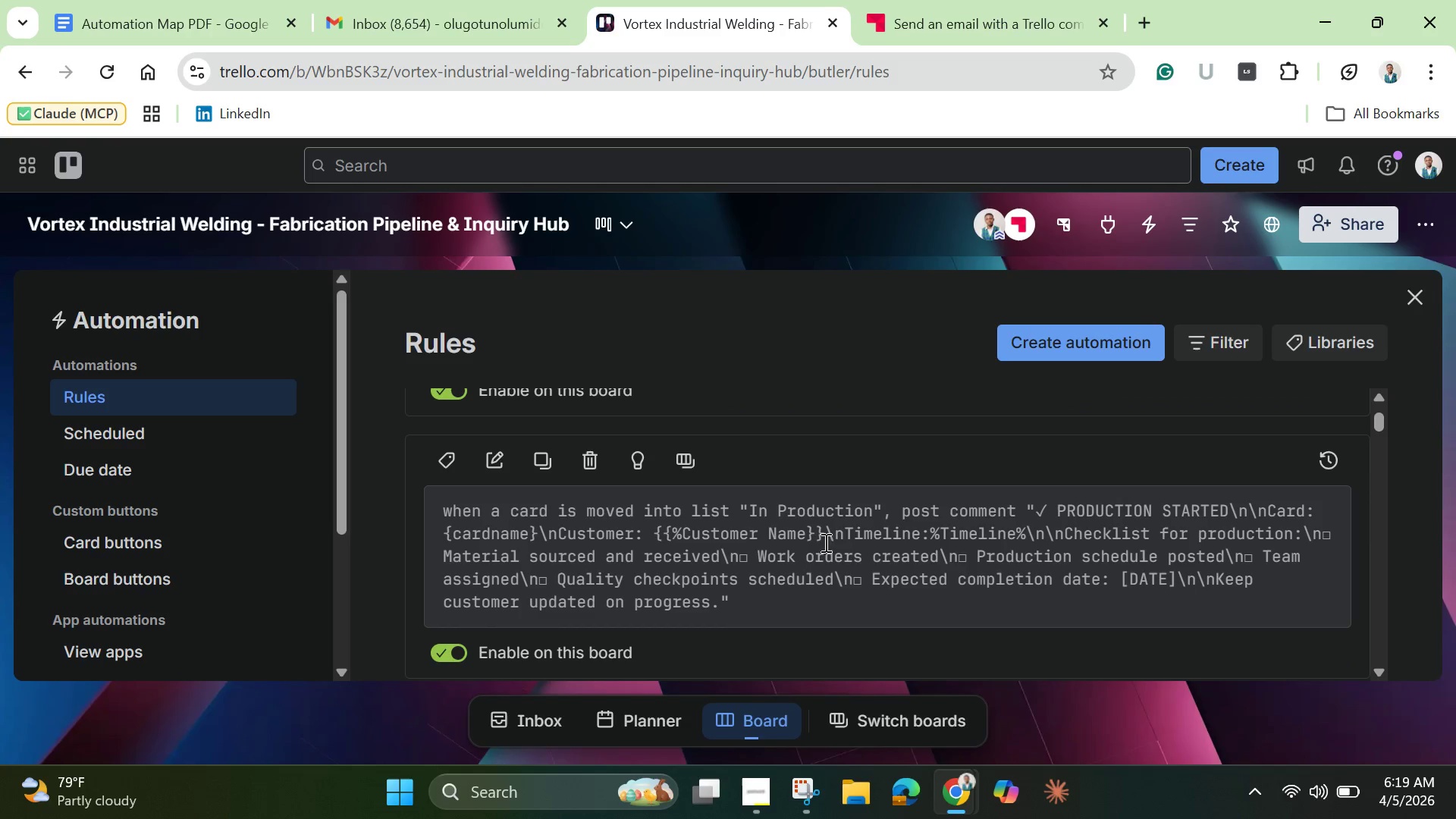 
wait(8.12)
 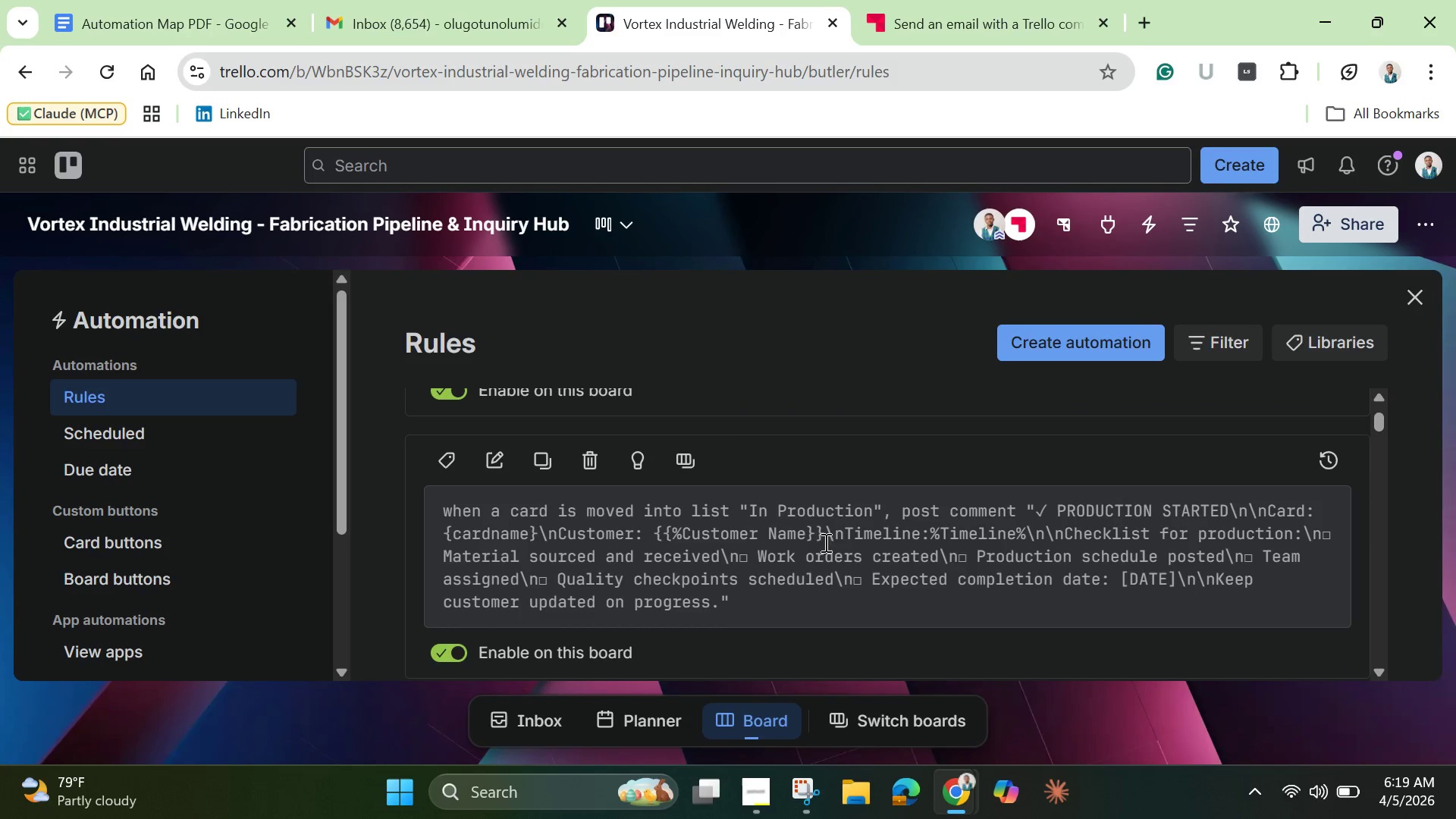 
left_click([499, 469])
 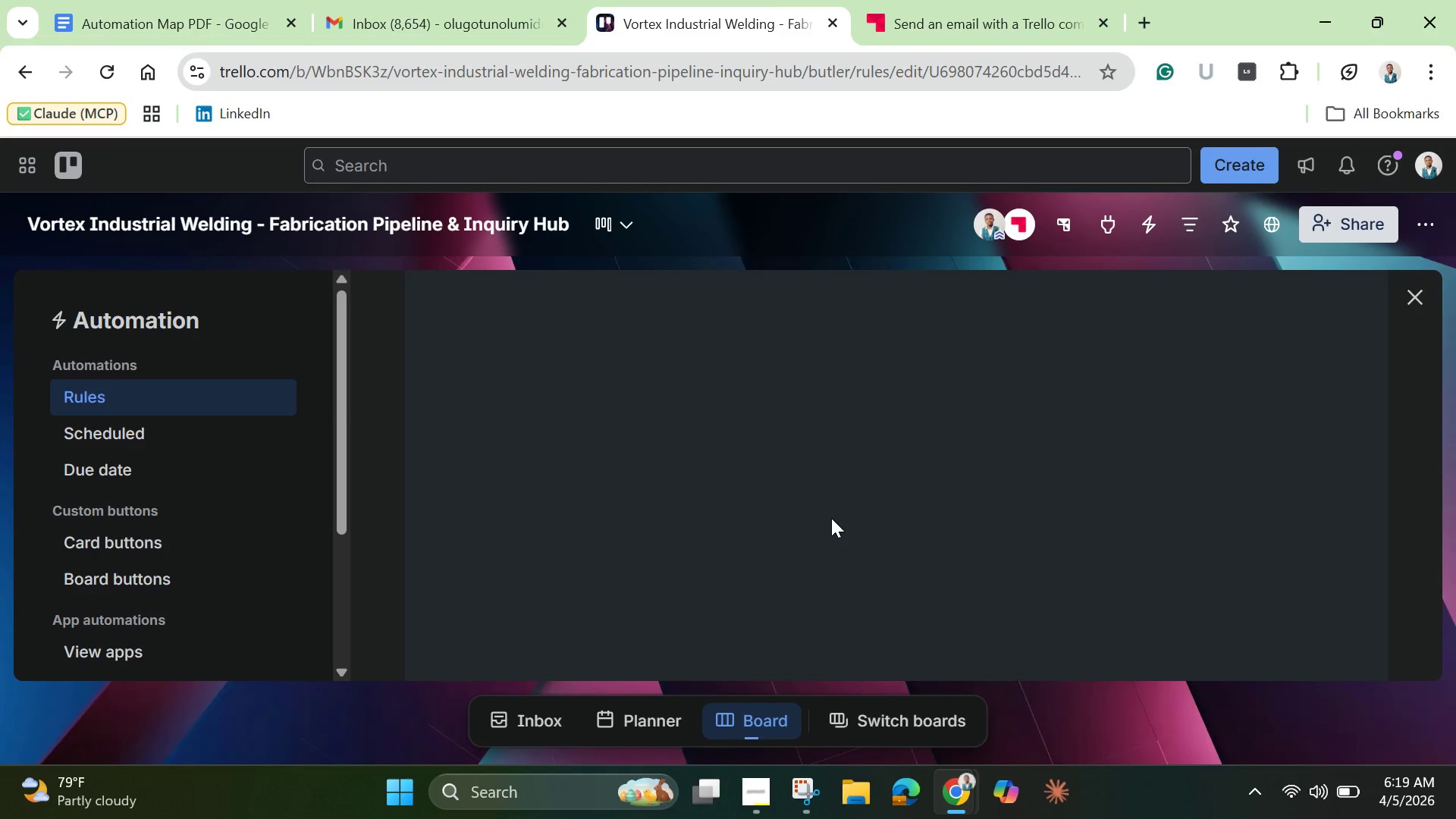 
scroll: coordinate [817, 554], scroll_direction: down, amount: 3.0
 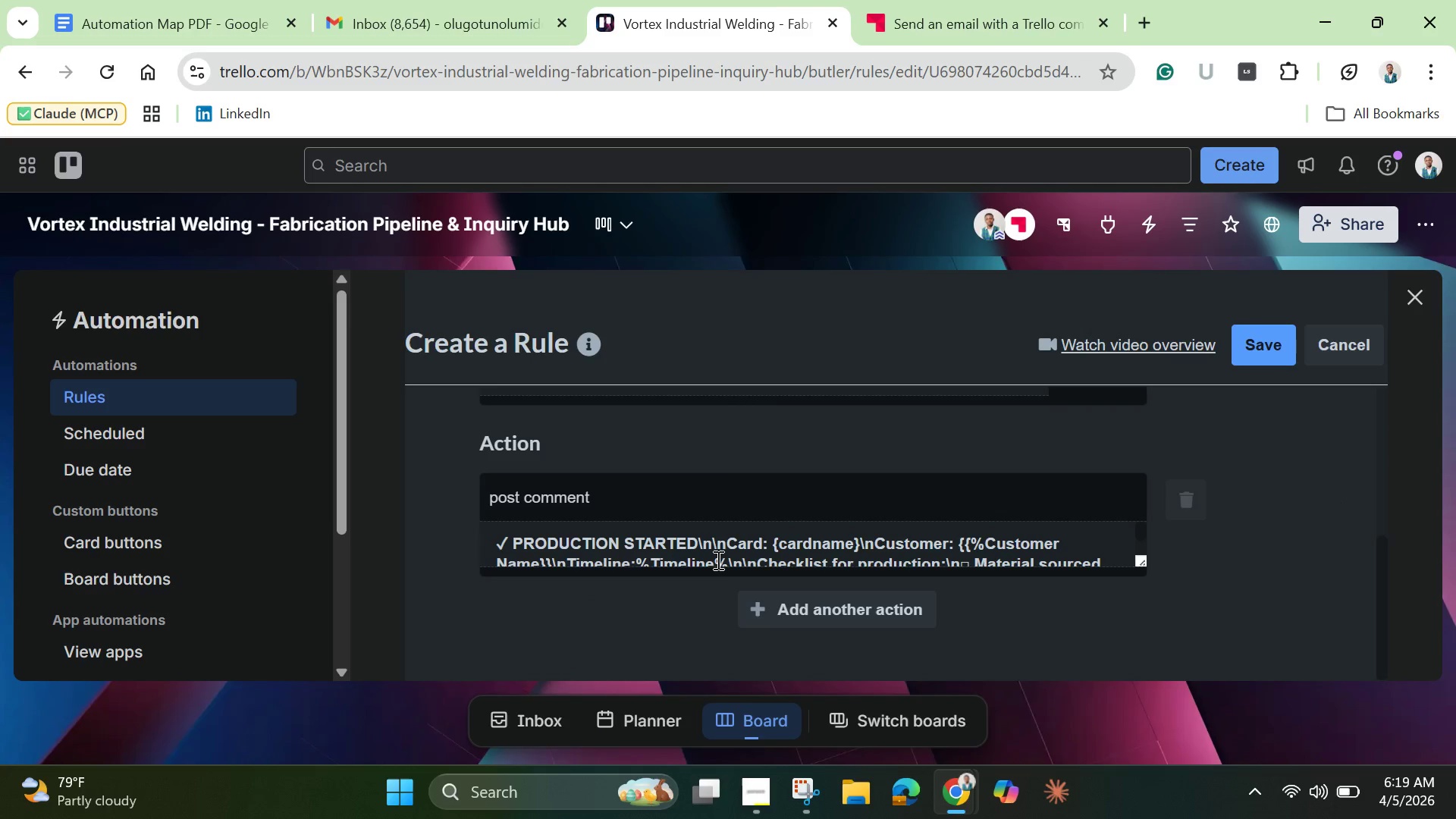 
left_click([714, 560])
 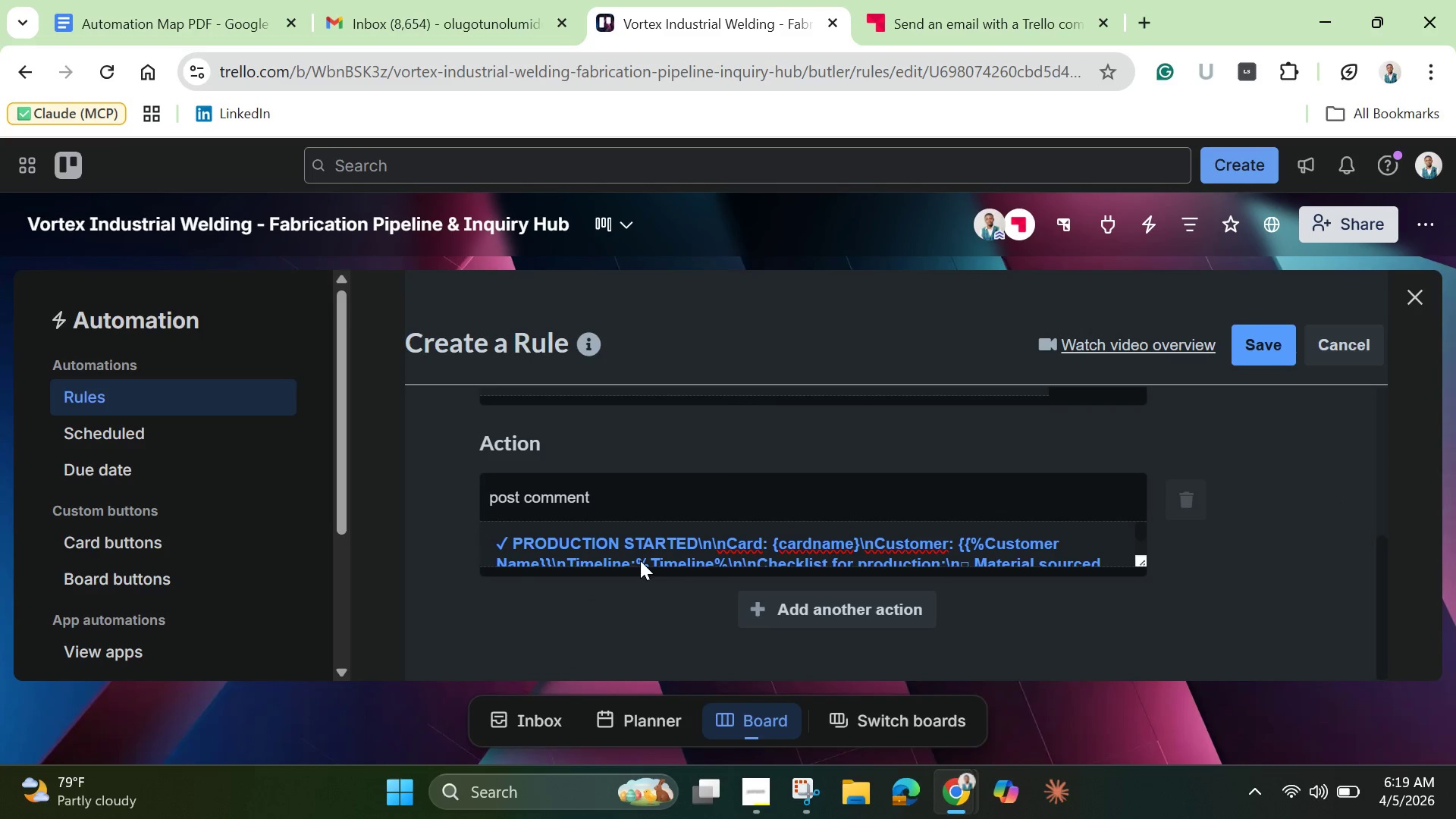 
left_click([639, 560])
 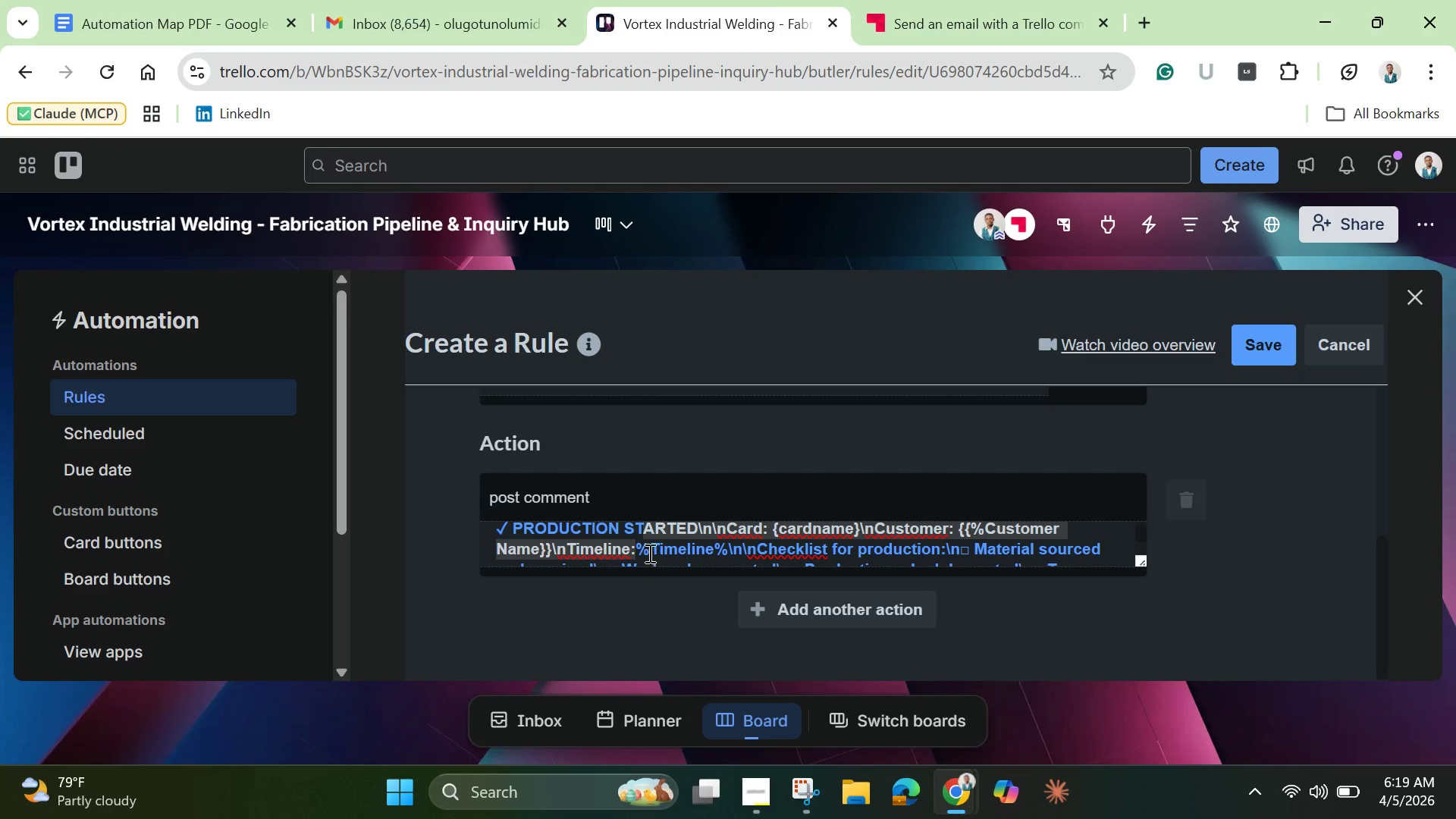 
left_click([641, 548])
 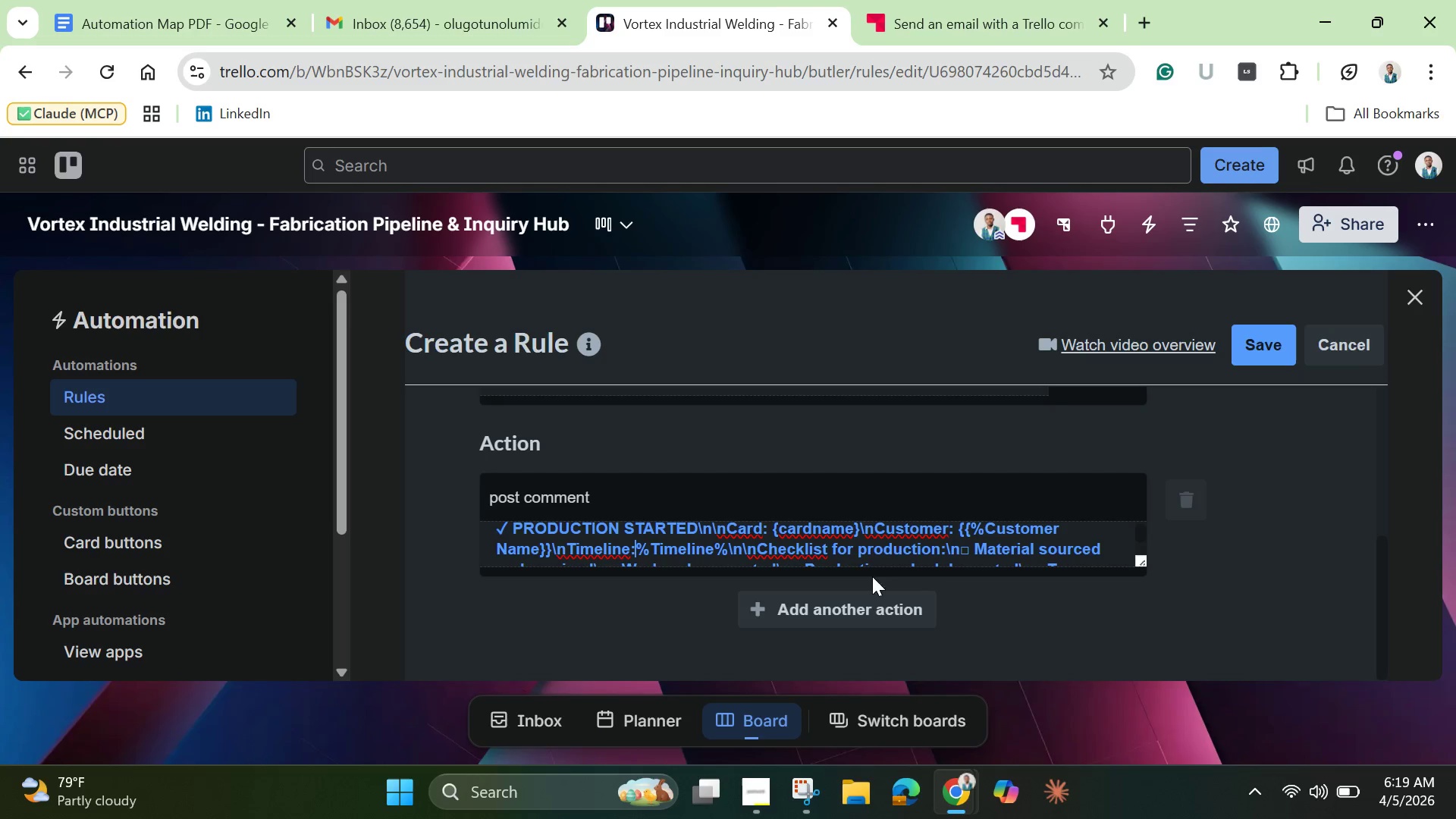 
key(Space)
 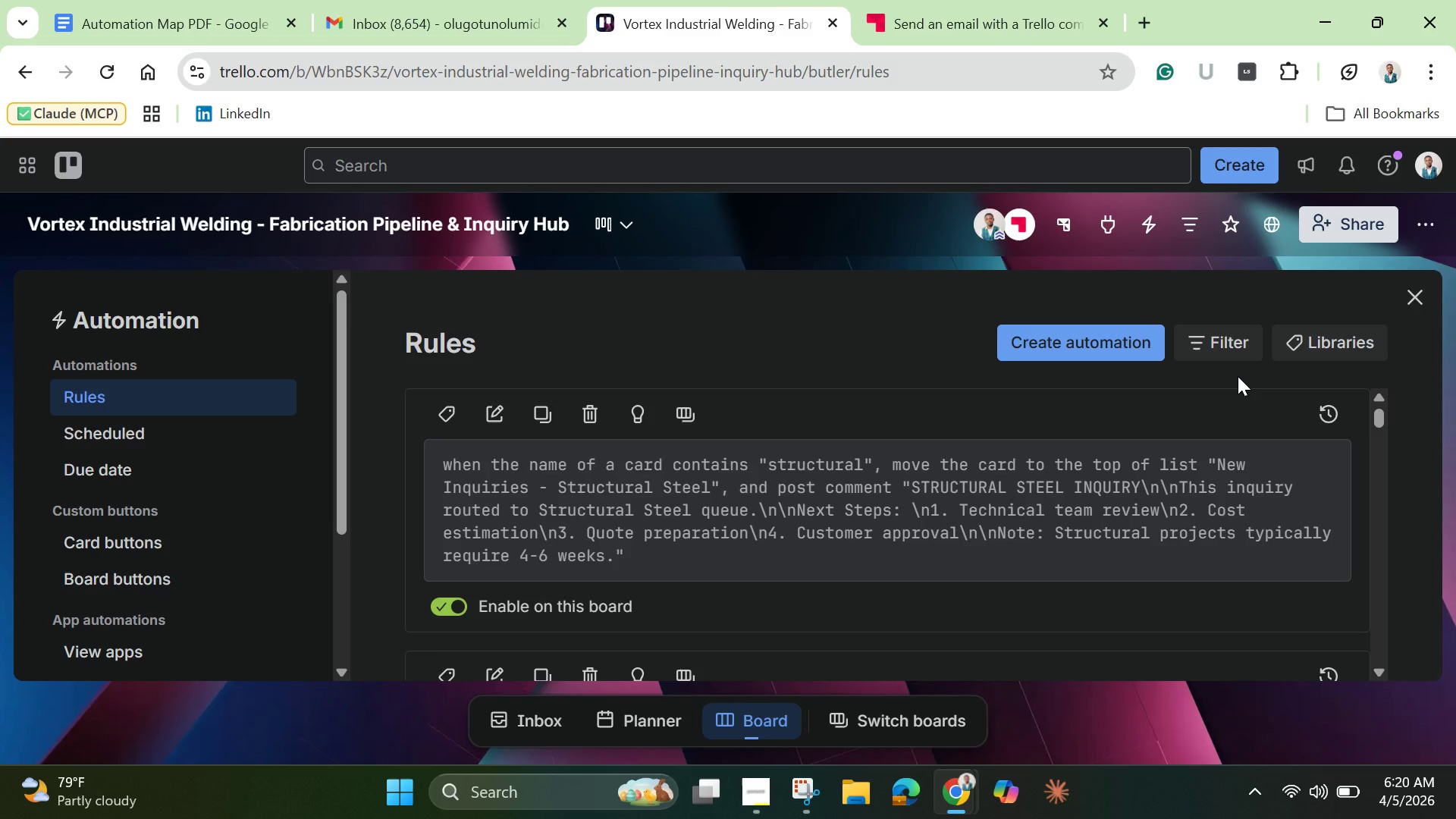 
wait(47.78)
 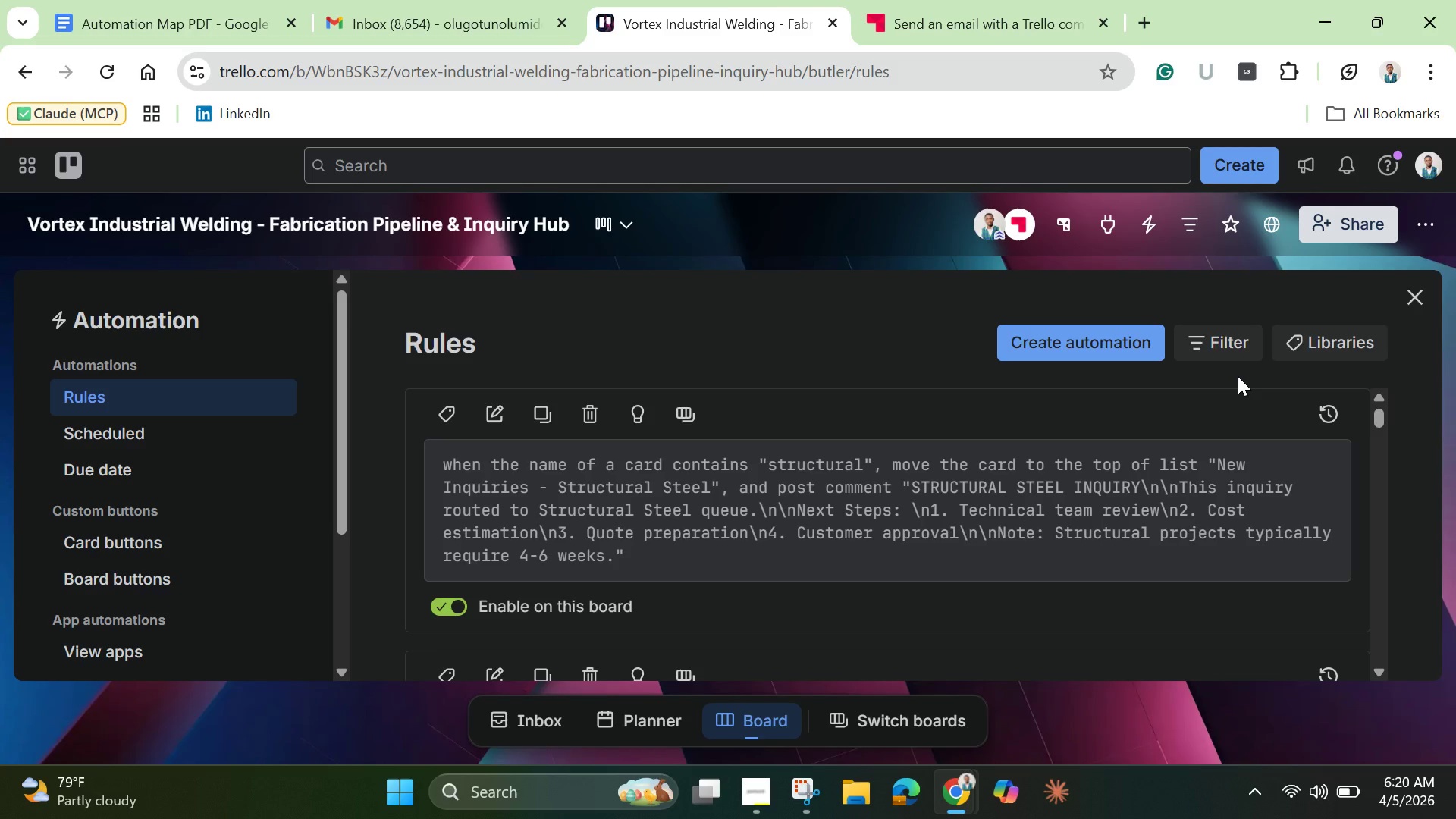 
left_click([1426, 306])
 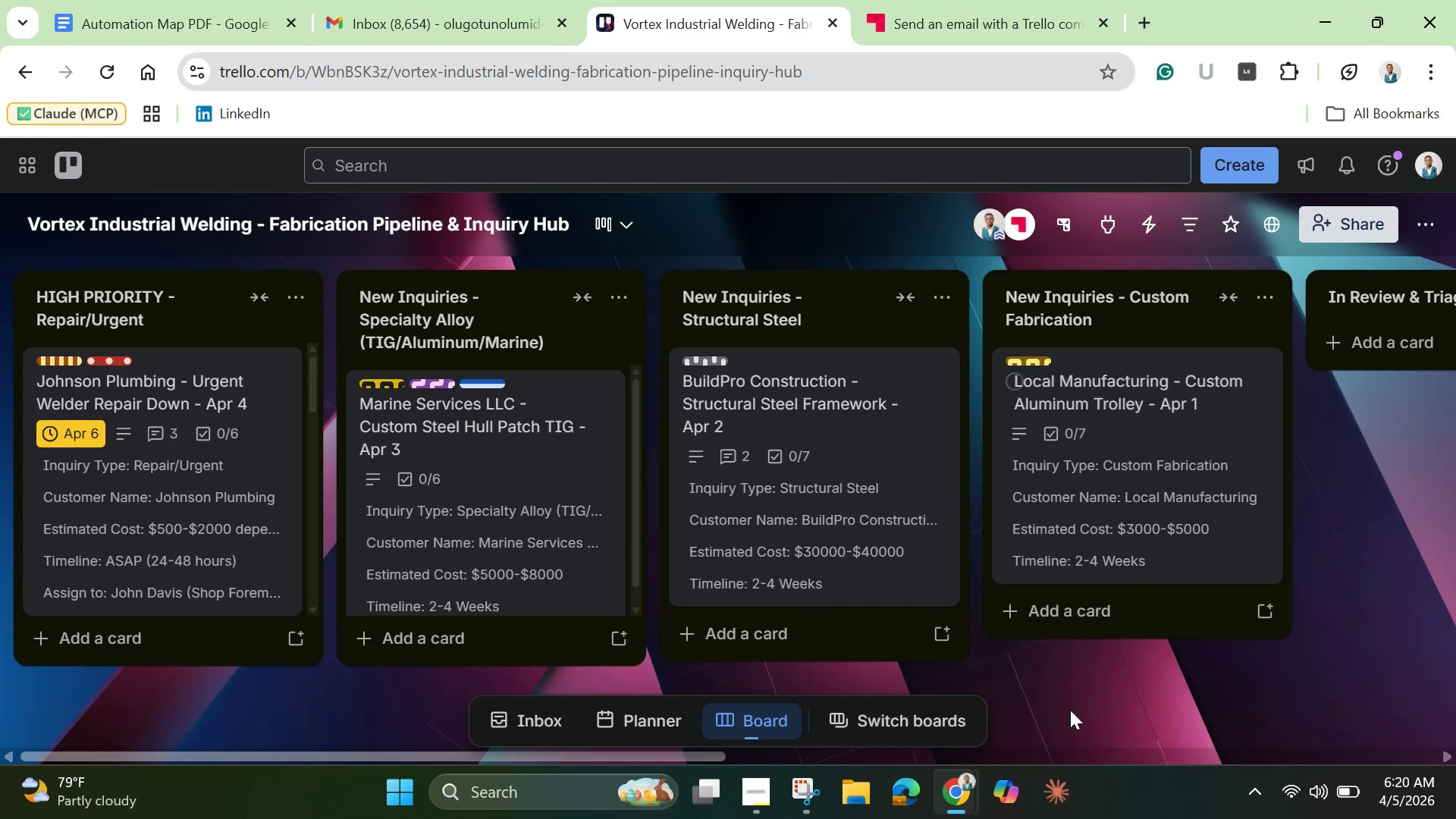 
left_click_drag(start_coordinate=[713, 759], to_coordinate=[1097, 759])
 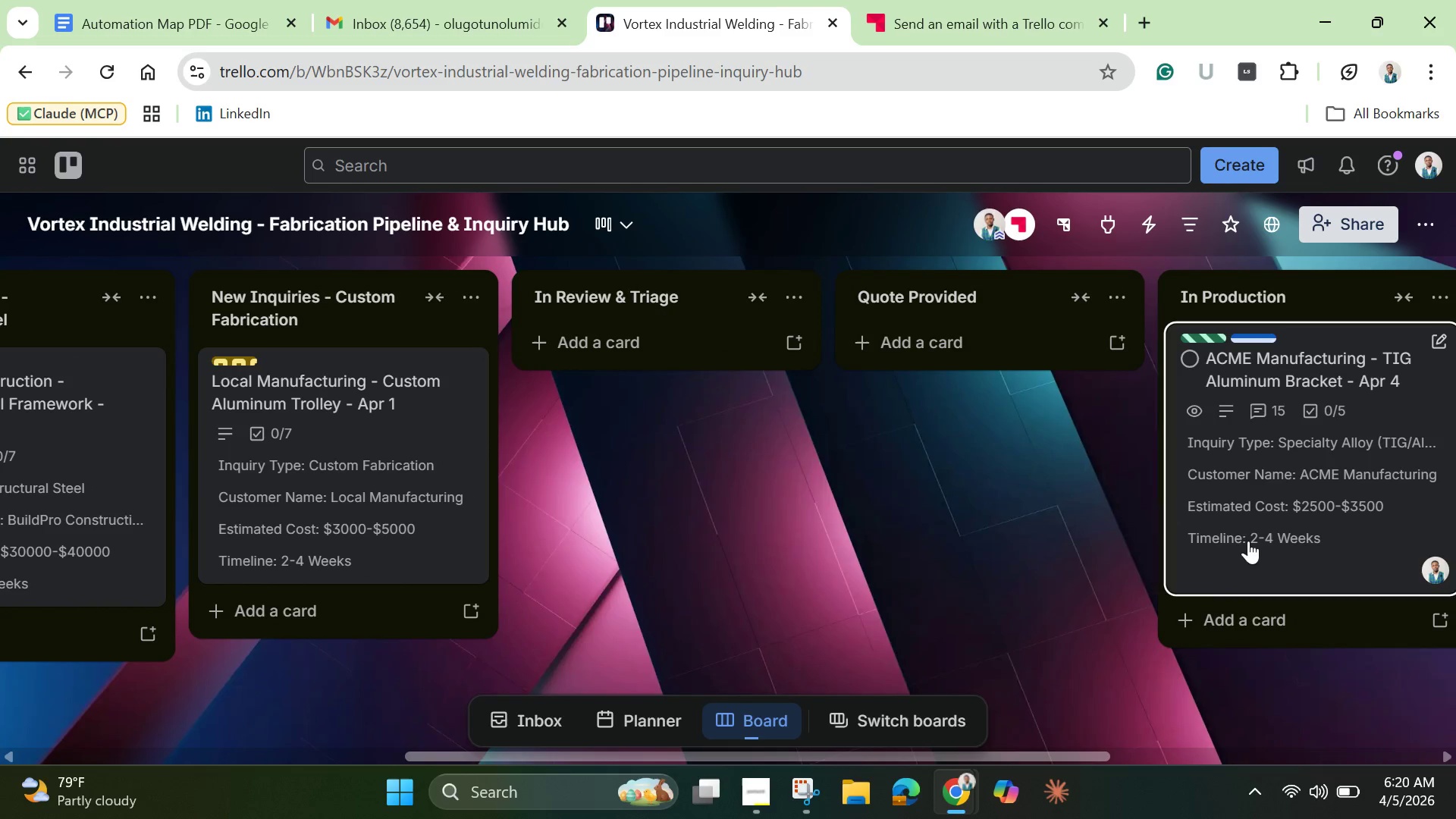 
left_click_drag(start_coordinate=[1248, 541], to_coordinate=[710, 516])
 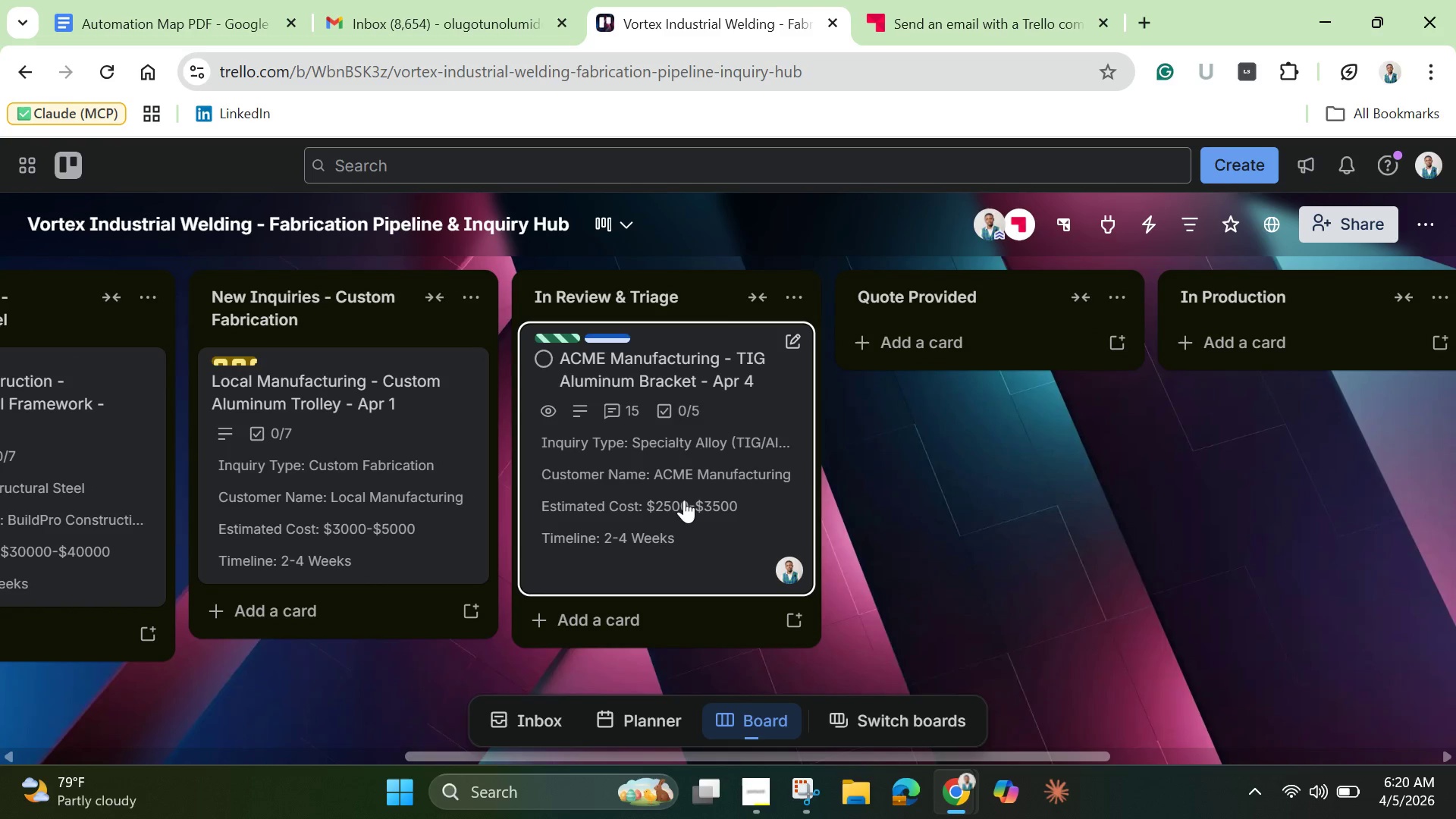 
left_click_drag(start_coordinate=[617, 497], to_coordinate=[1222, 410])
 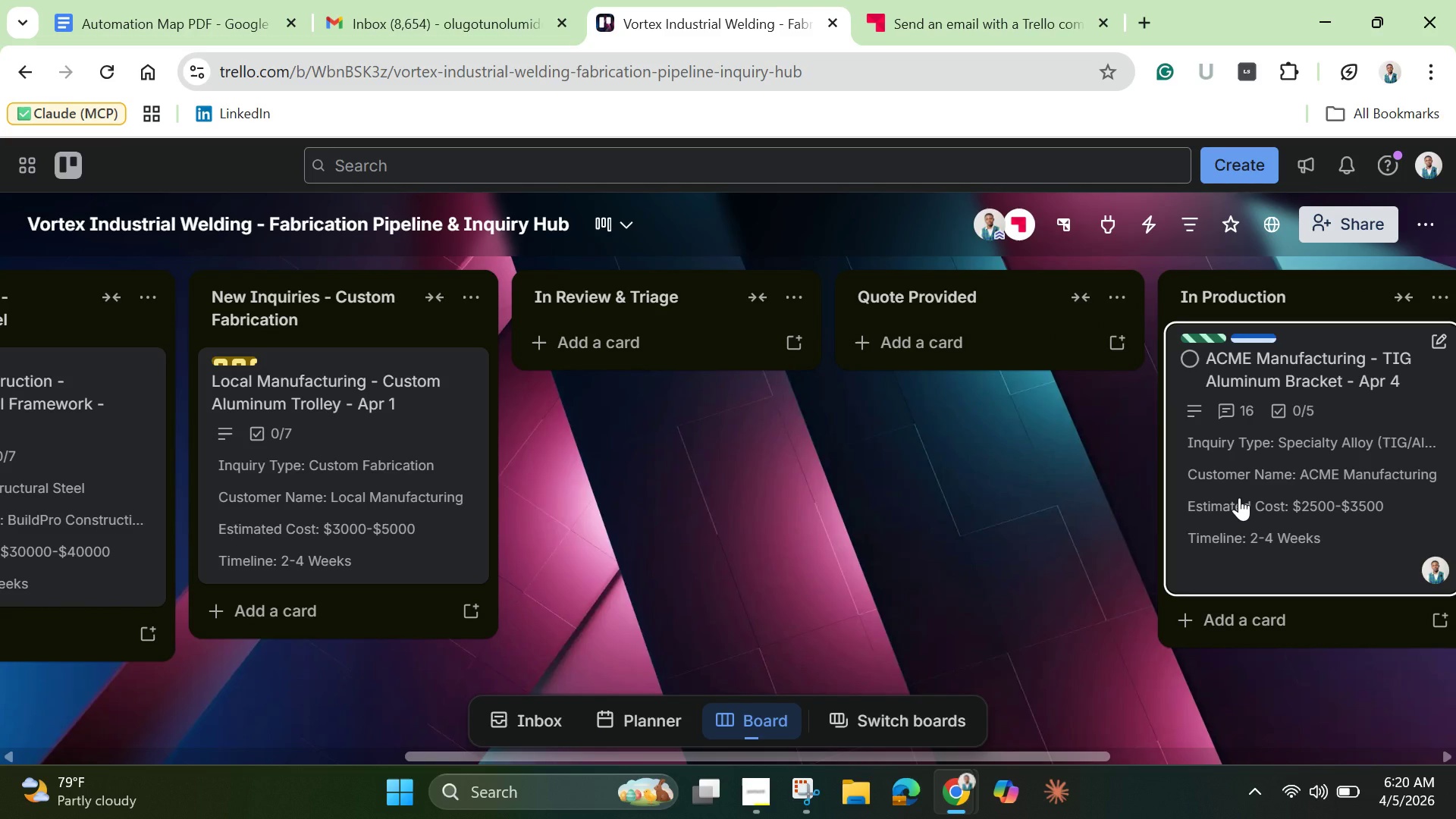 
left_click([1239, 497])
 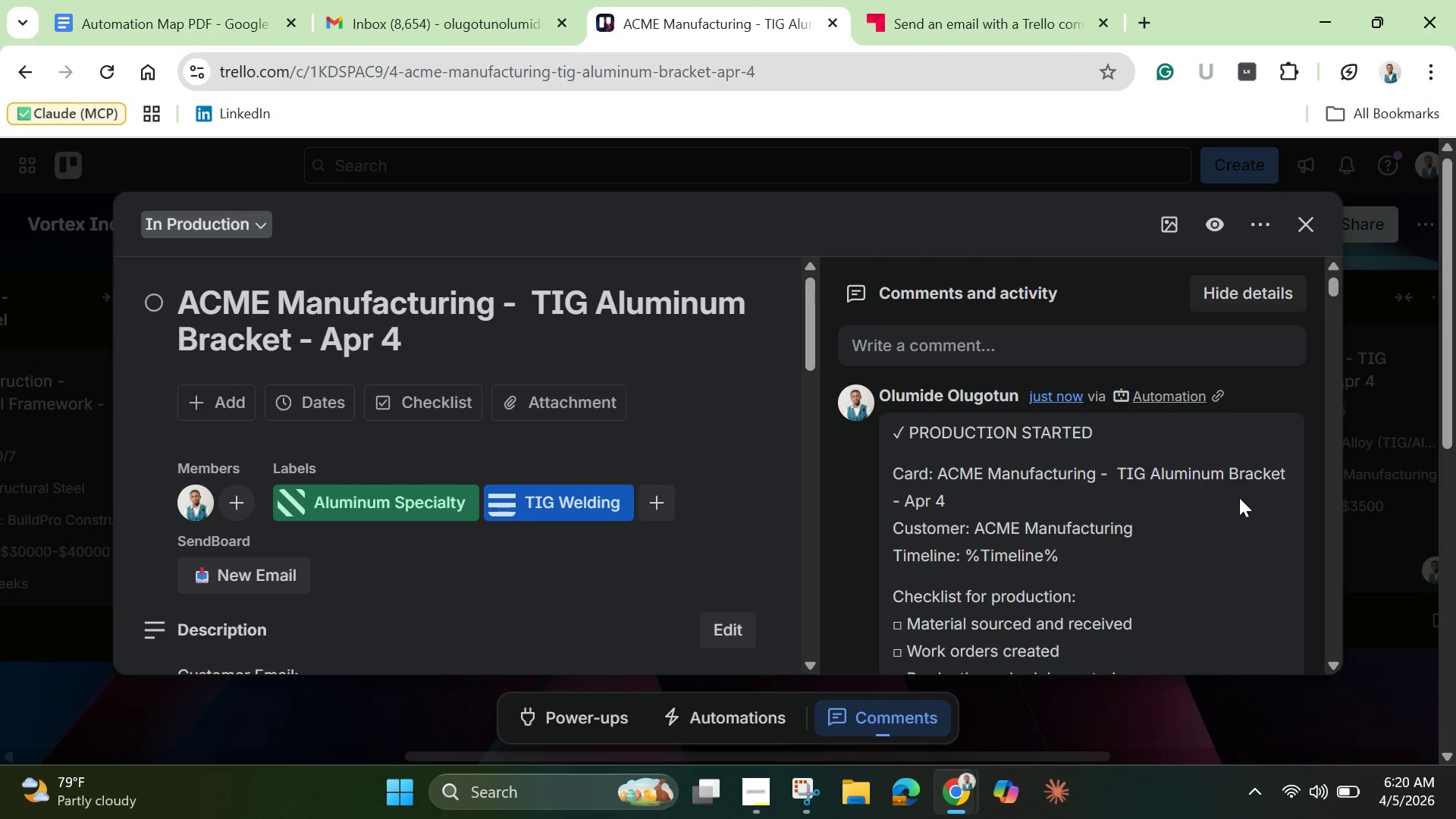 
wait(13.94)
 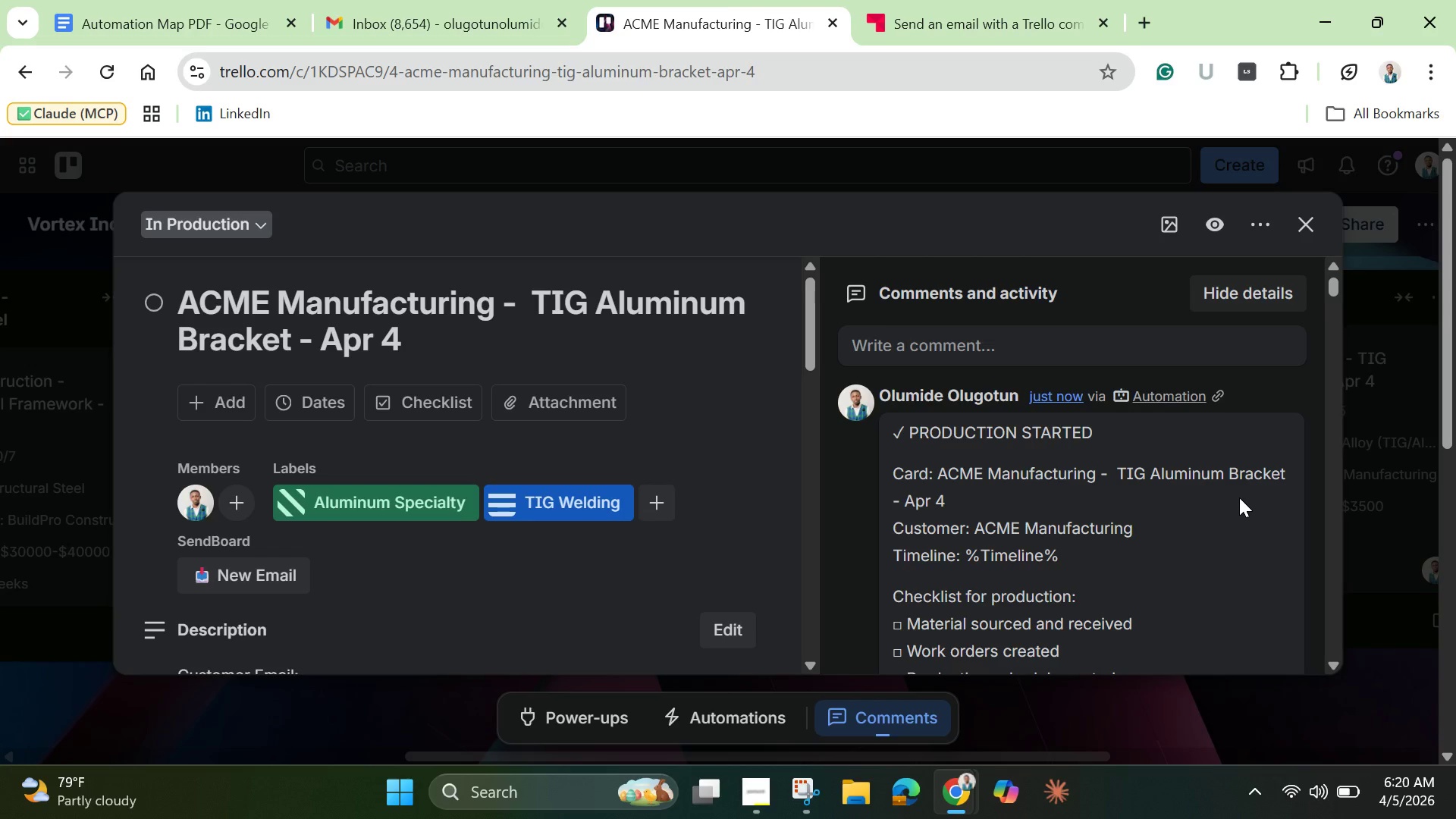 
scroll: coordinate [789, 397], scroll_direction: down, amount: 15.0
 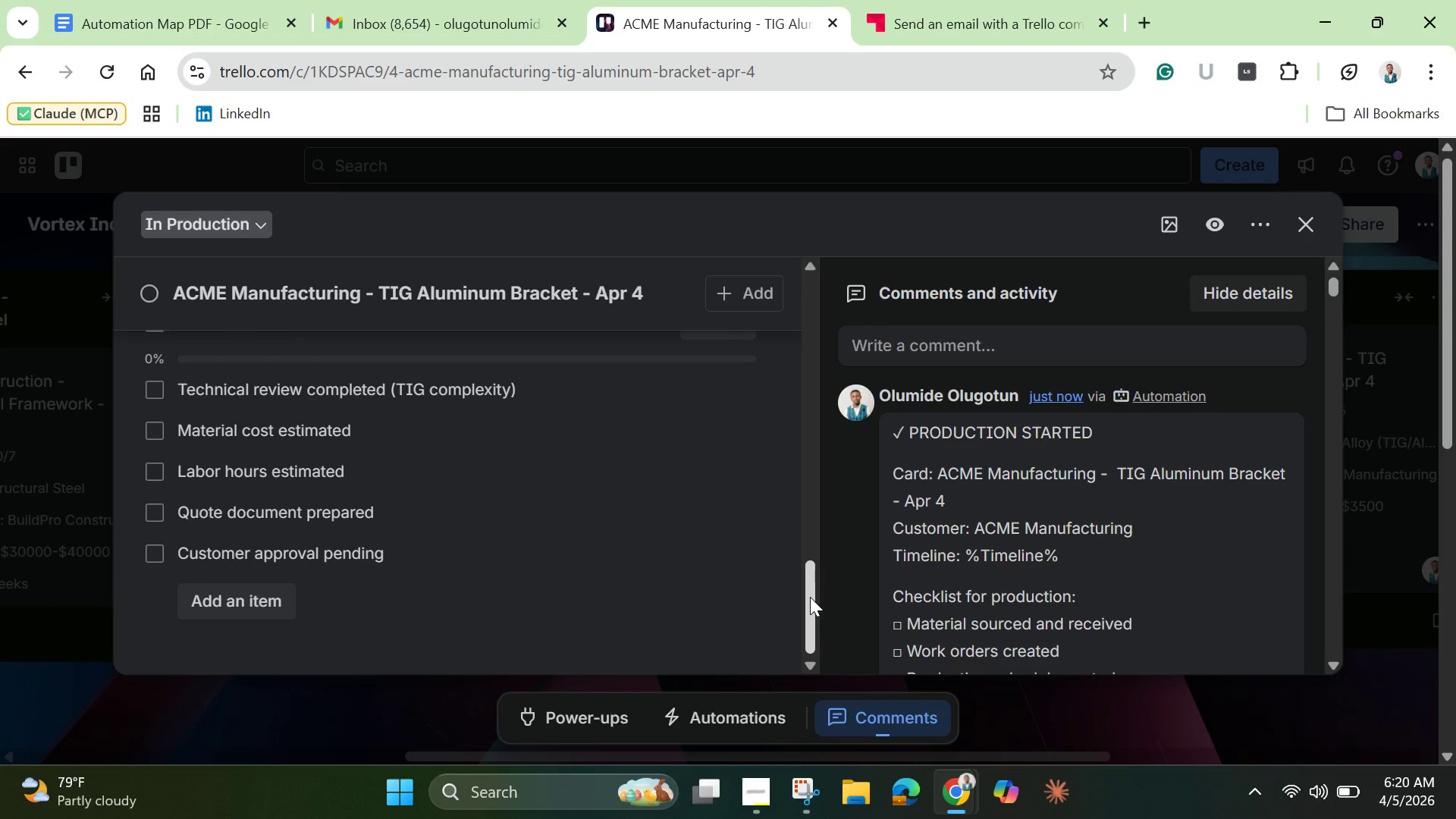 
left_click_drag(start_coordinate=[810, 597], to_coordinate=[808, 502])
 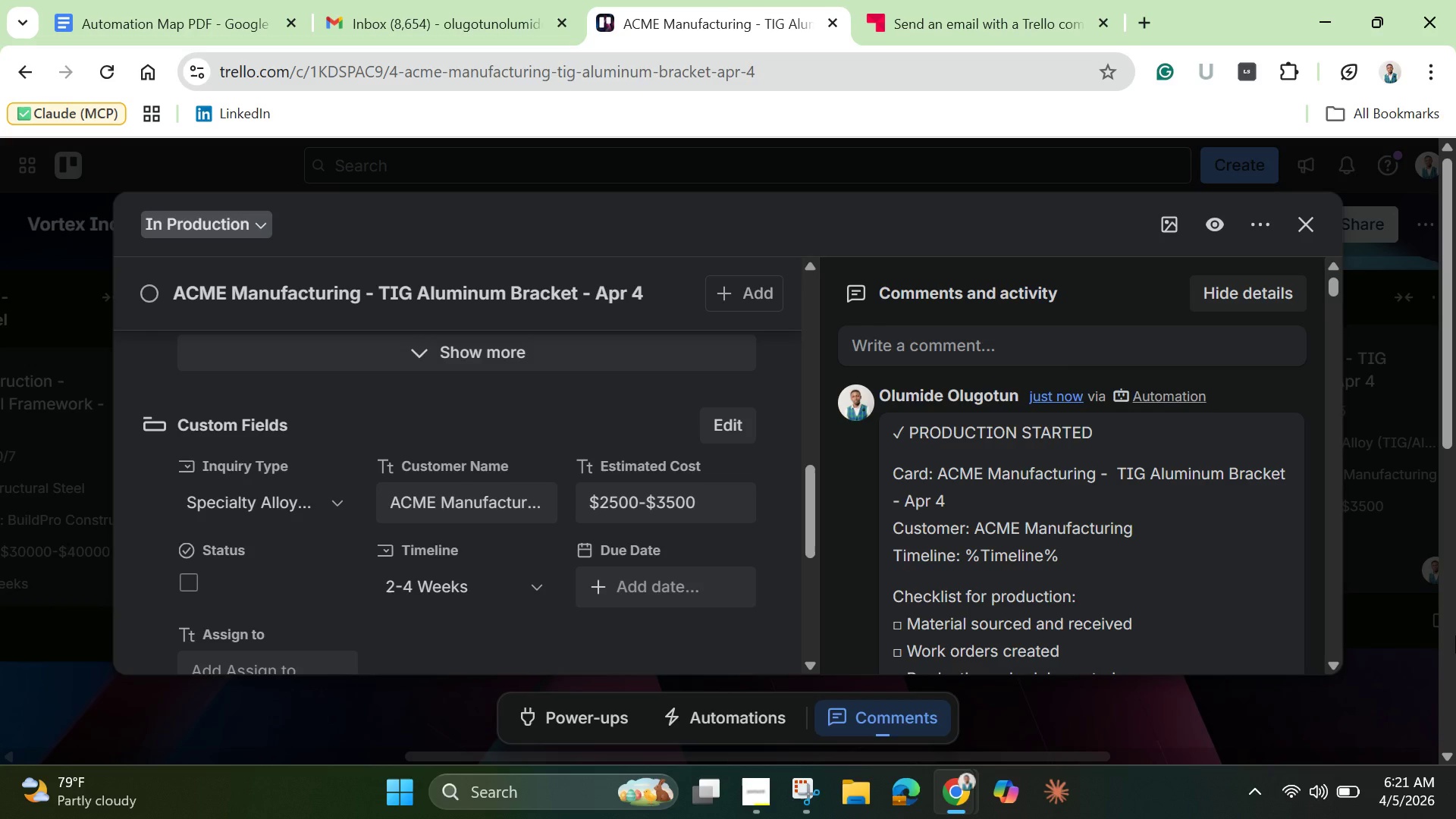 
wait(42.21)
 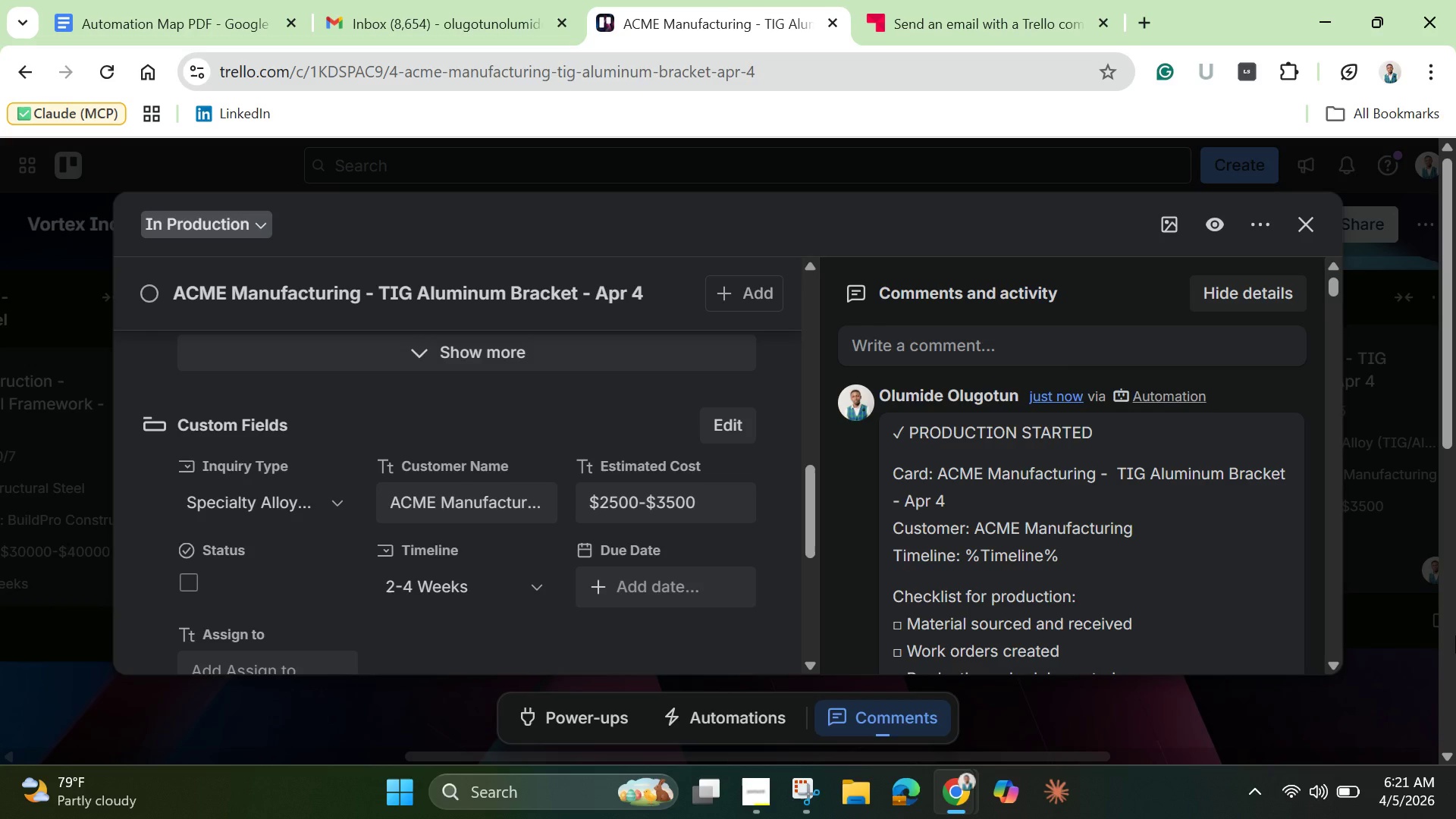 
mouse_move([1436, 813])
 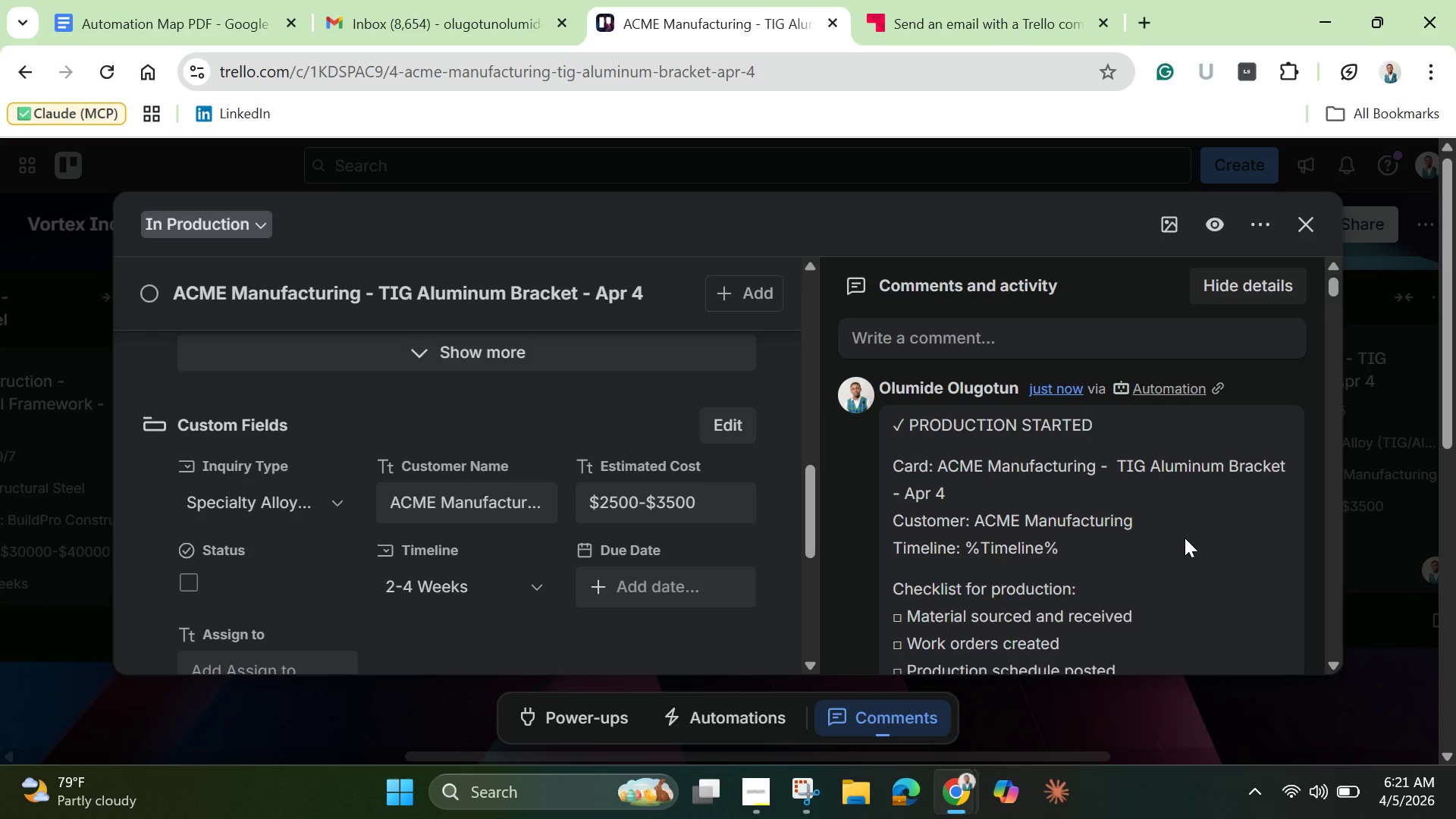 
scroll: coordinate [1185, 538], scroll_direction: down, amount: 2.0
 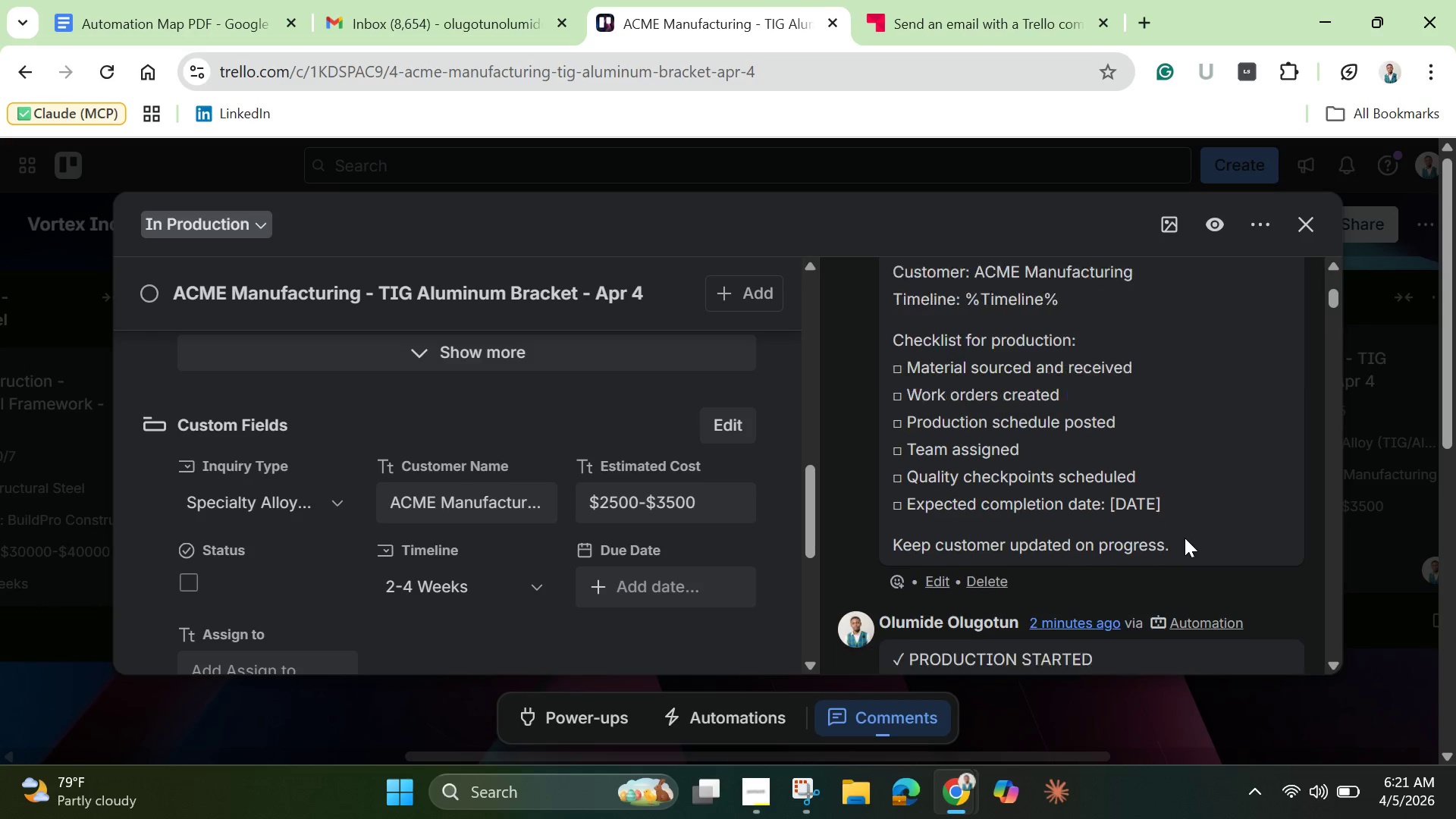 
scroll: coordinate [1185, 538], scroll_direction: none, amount: 0.0
 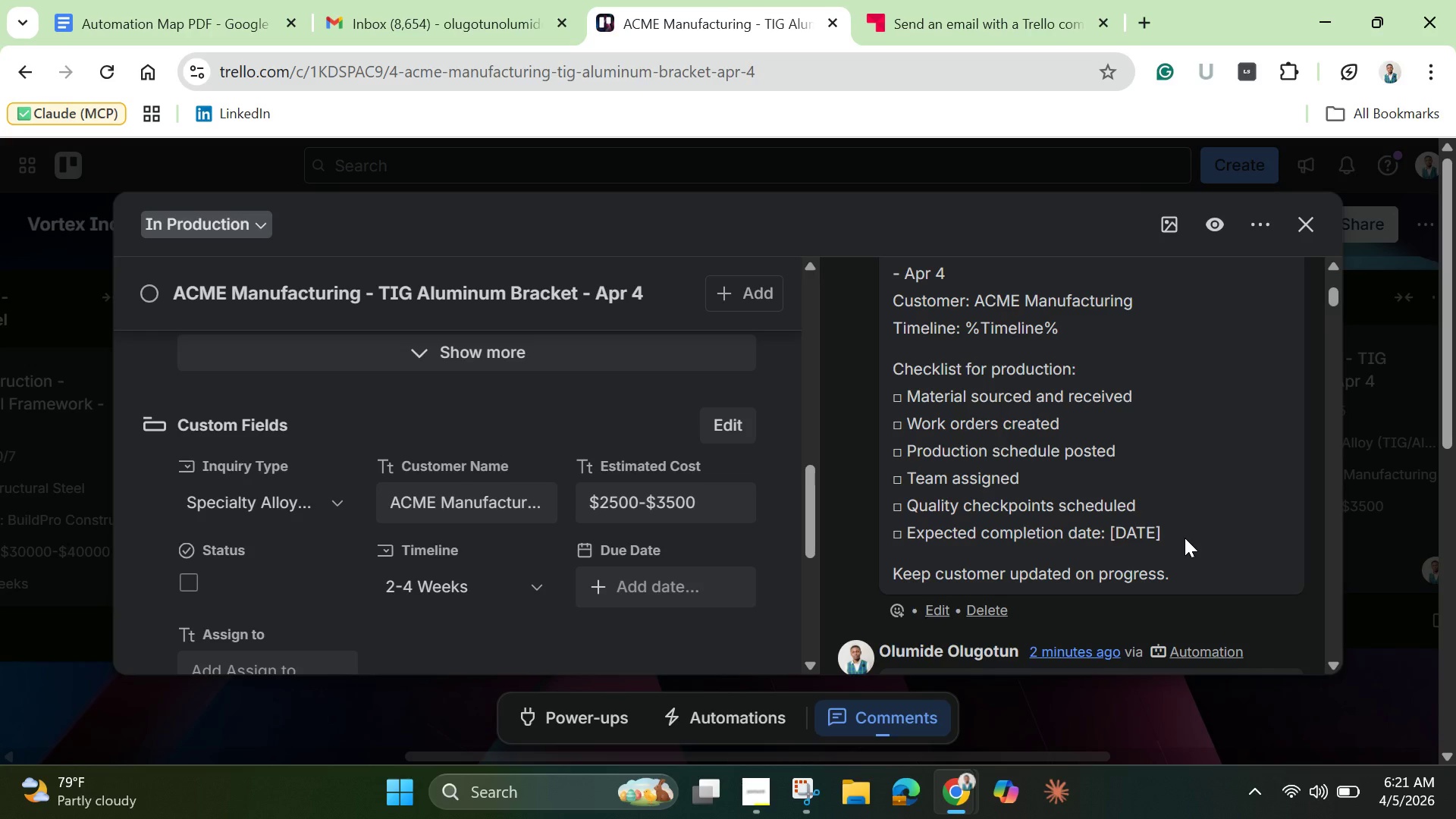 
wait(6.52)
 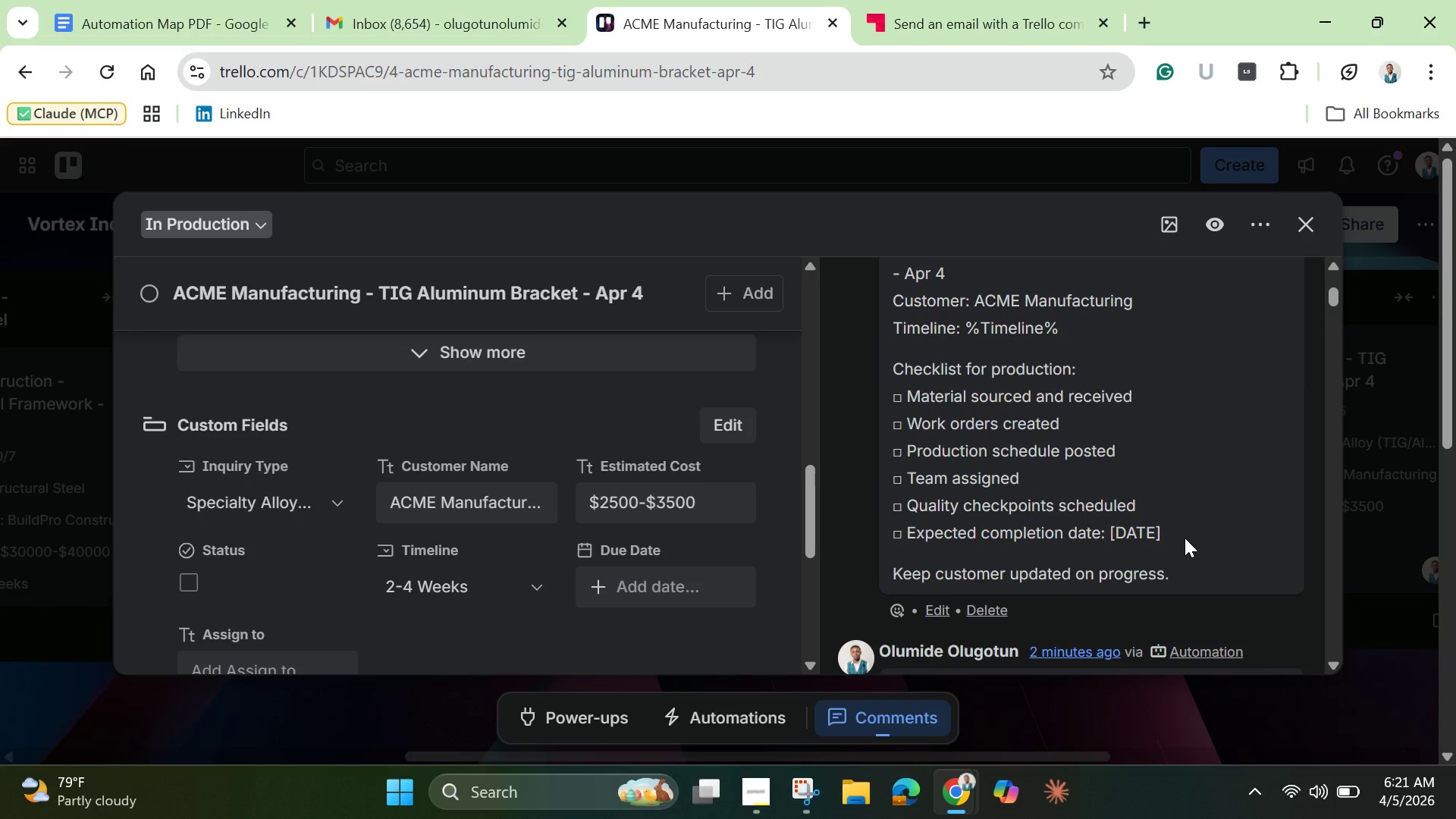 
scroll: coordinate [1185, 538], scroll_direction: none, amount: 0.0
 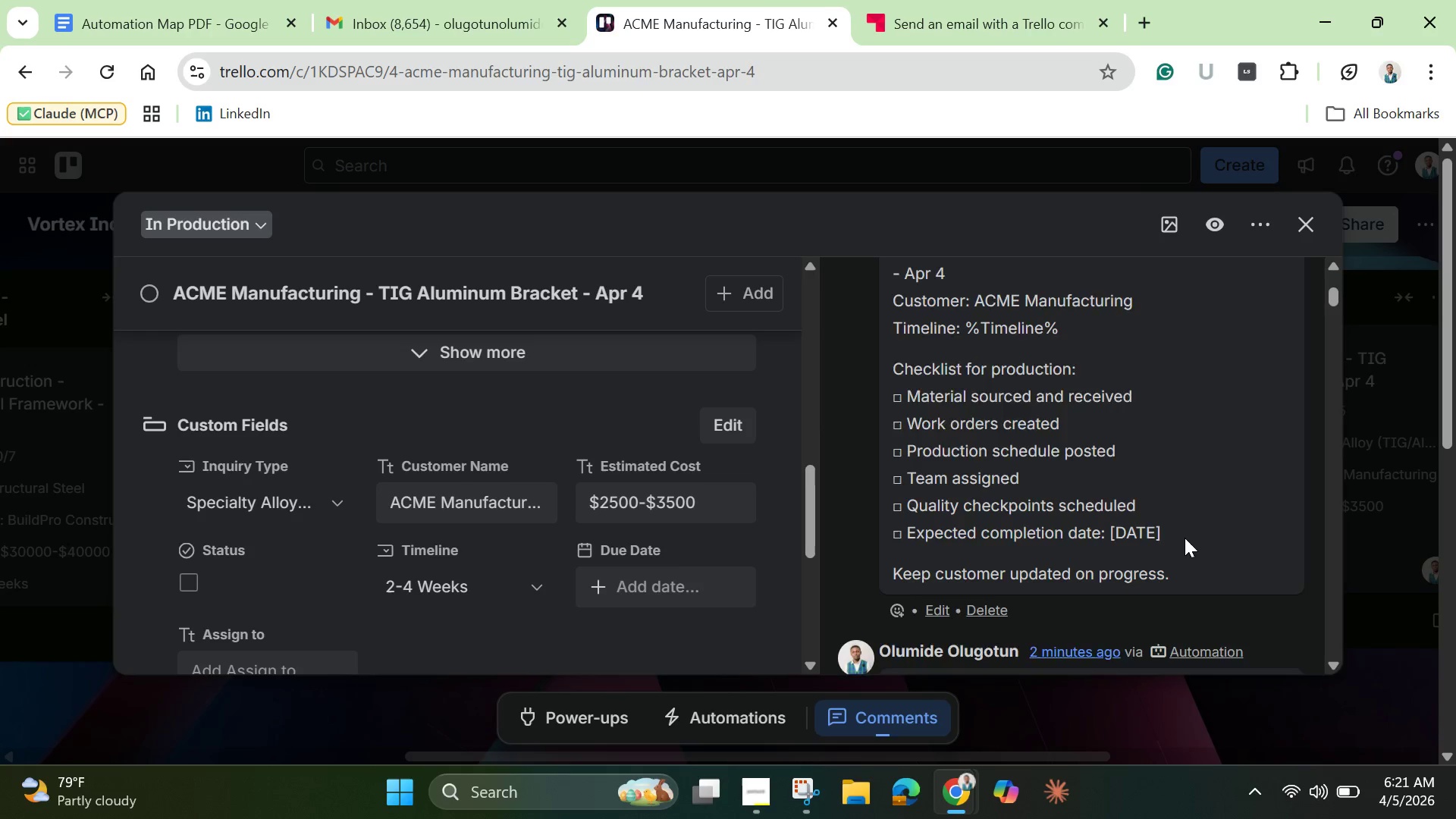 
scroll: coordinate [1185, 538], scroll_direction: down, amount: 1.0
 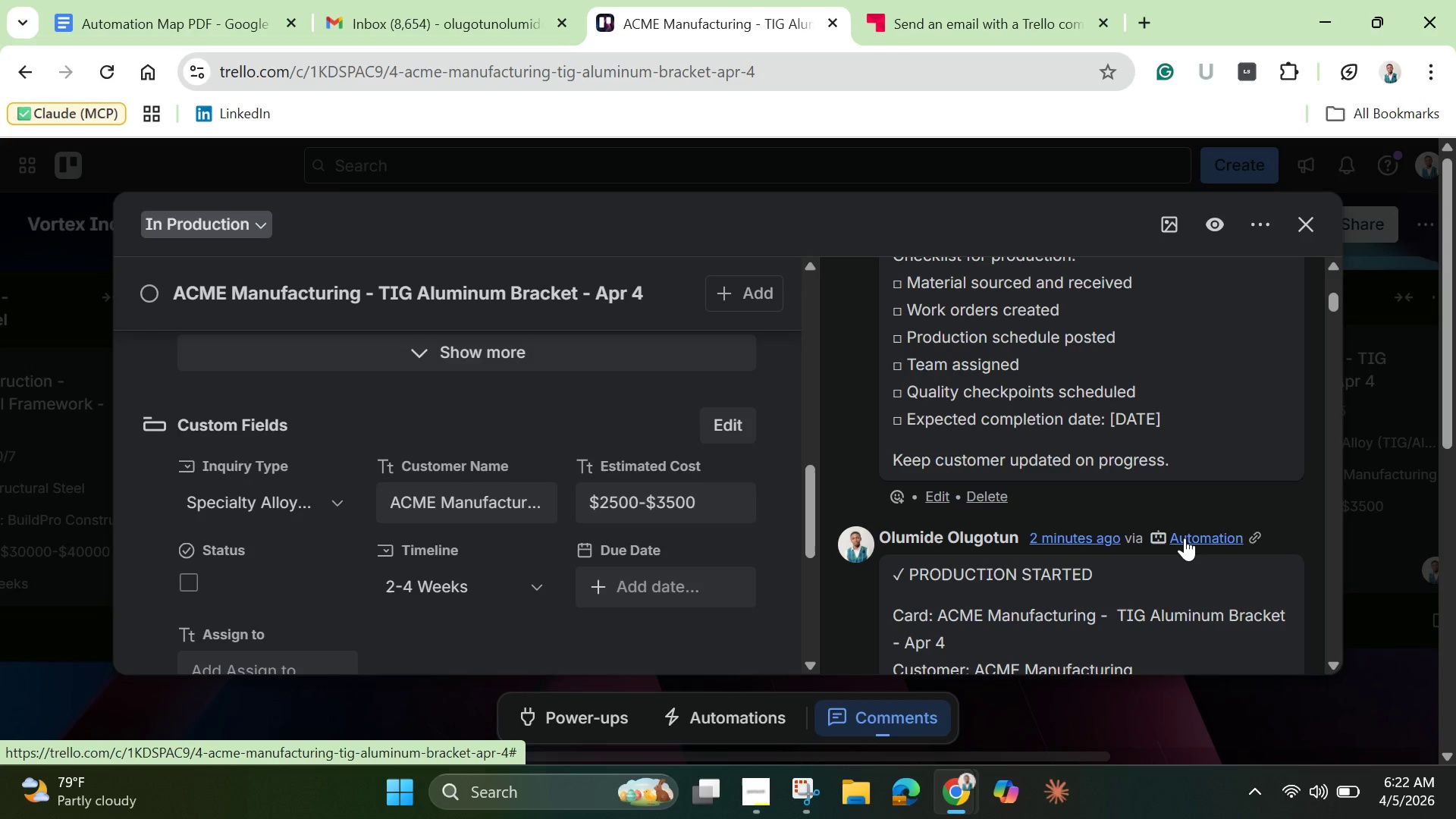 
wait(37.9)
 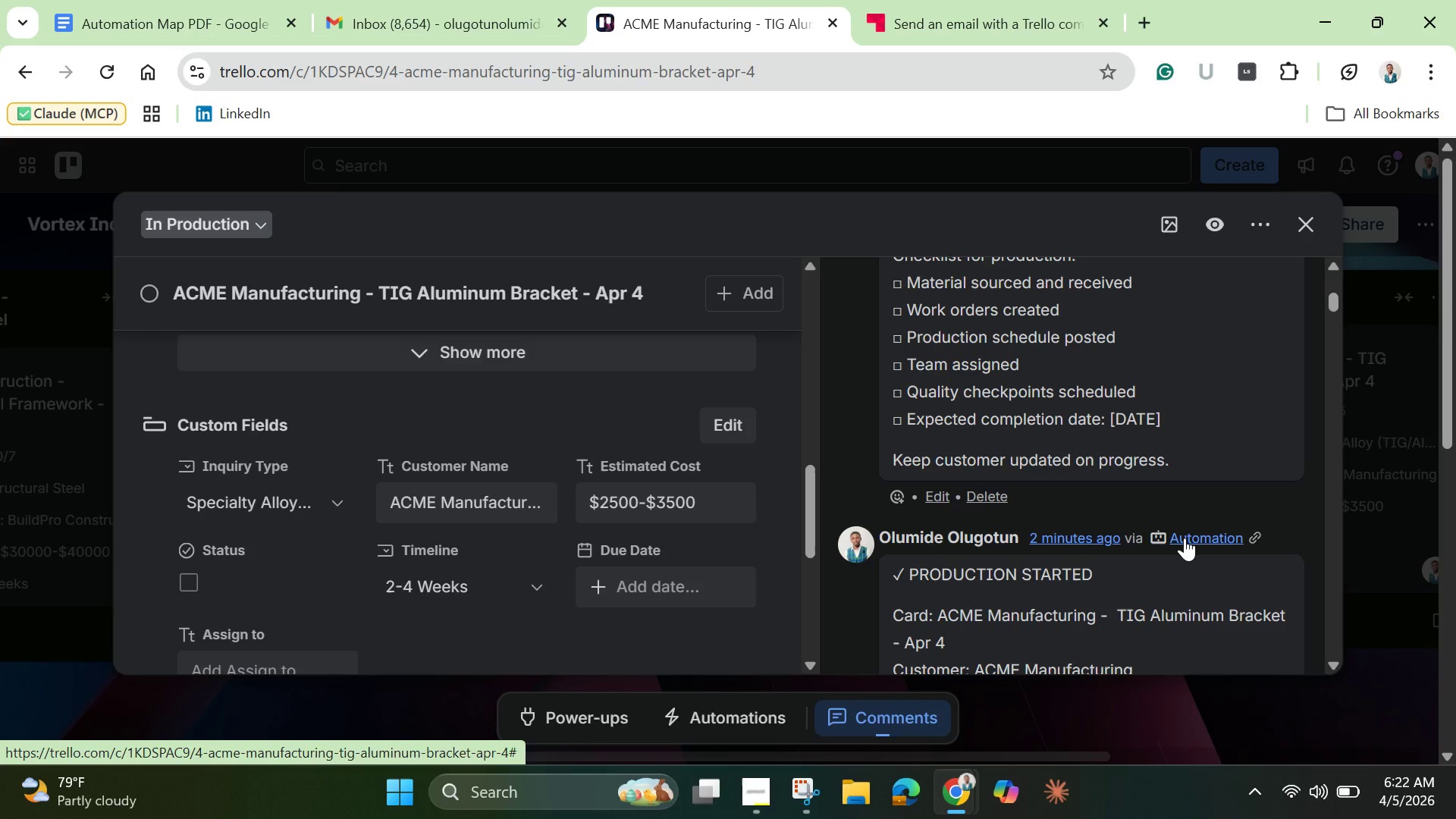 
left_click([1302, 231])
 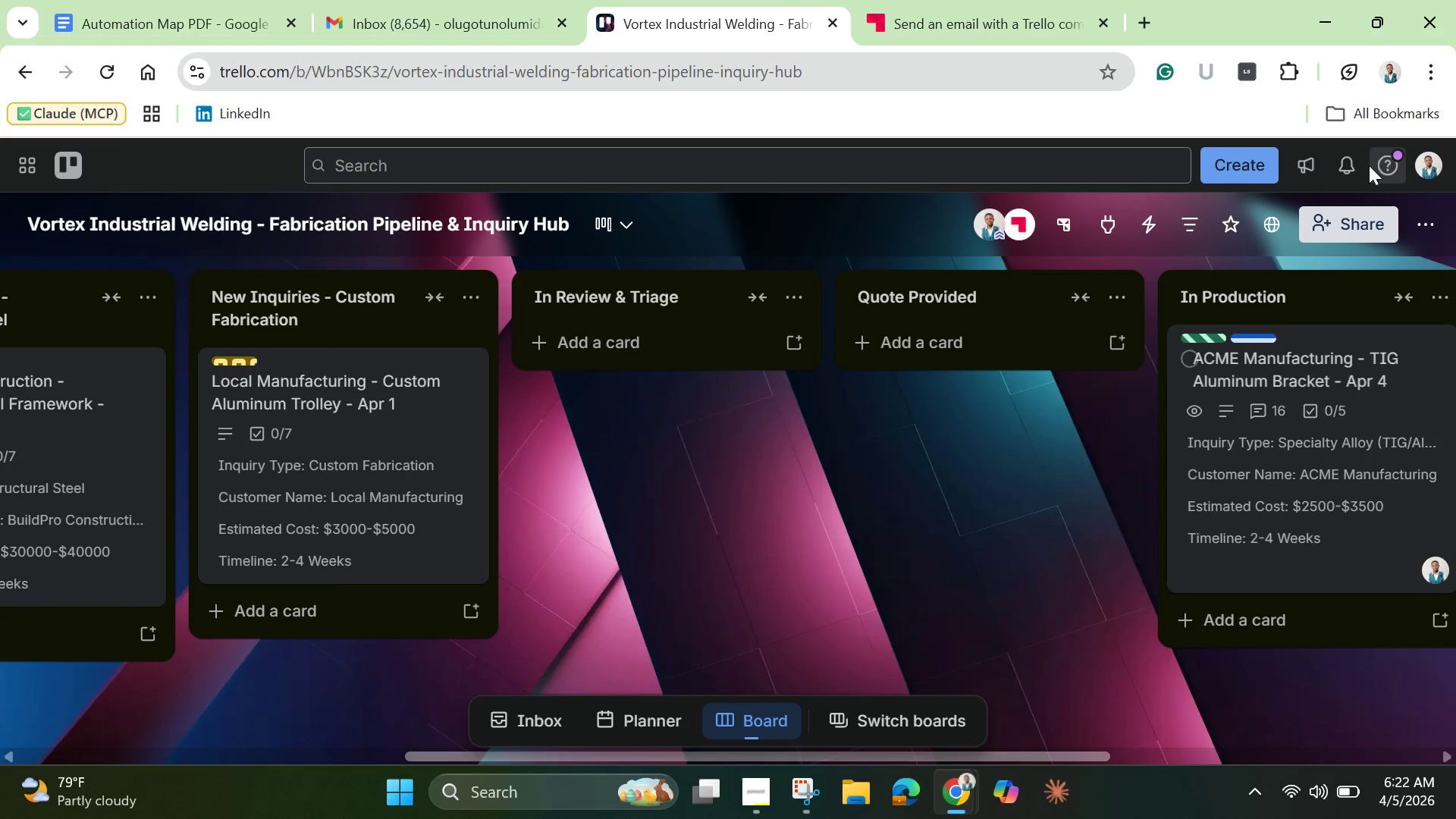 
left_click([1420, 217])
 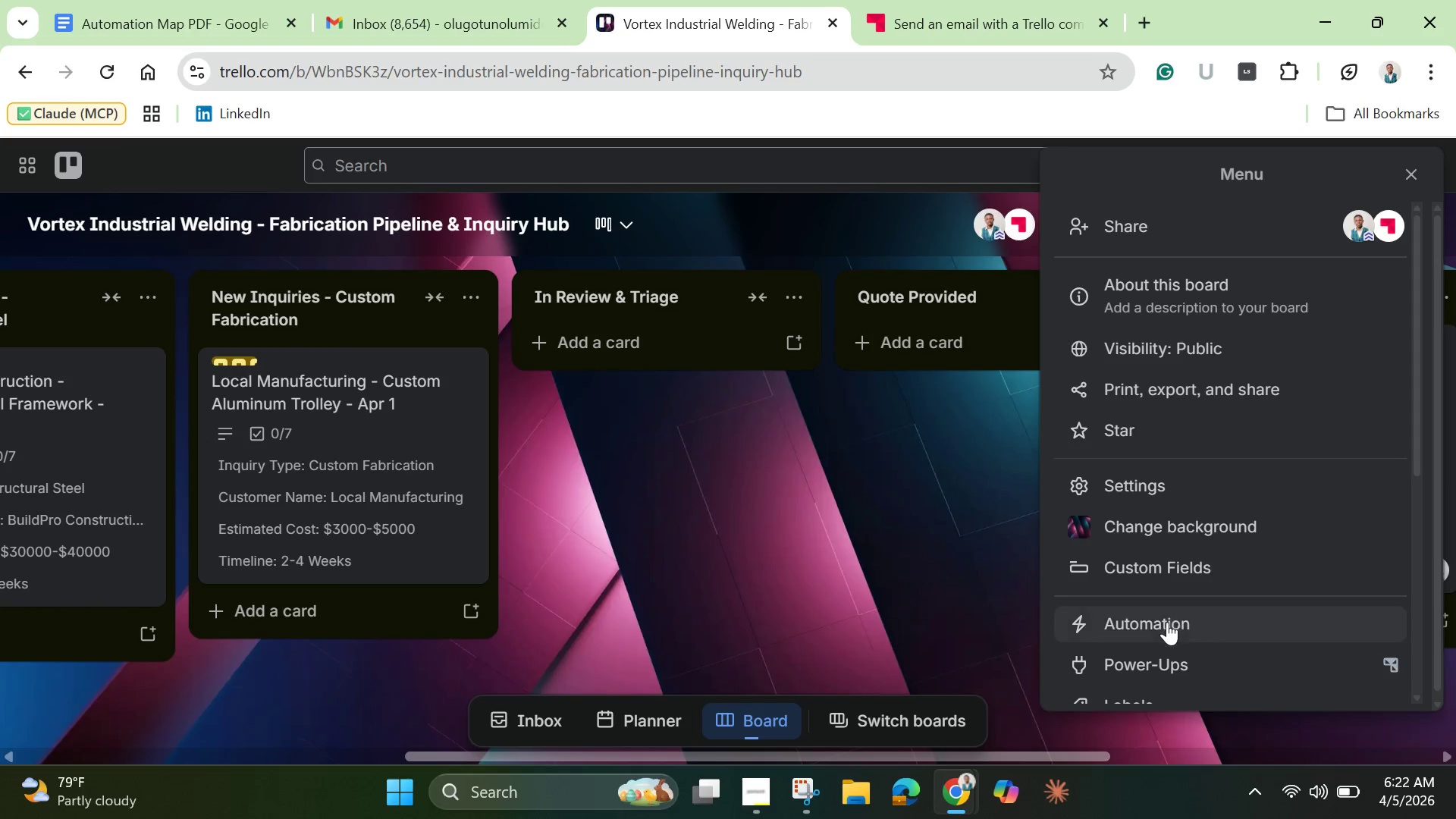 
left_click([1167, 622])
 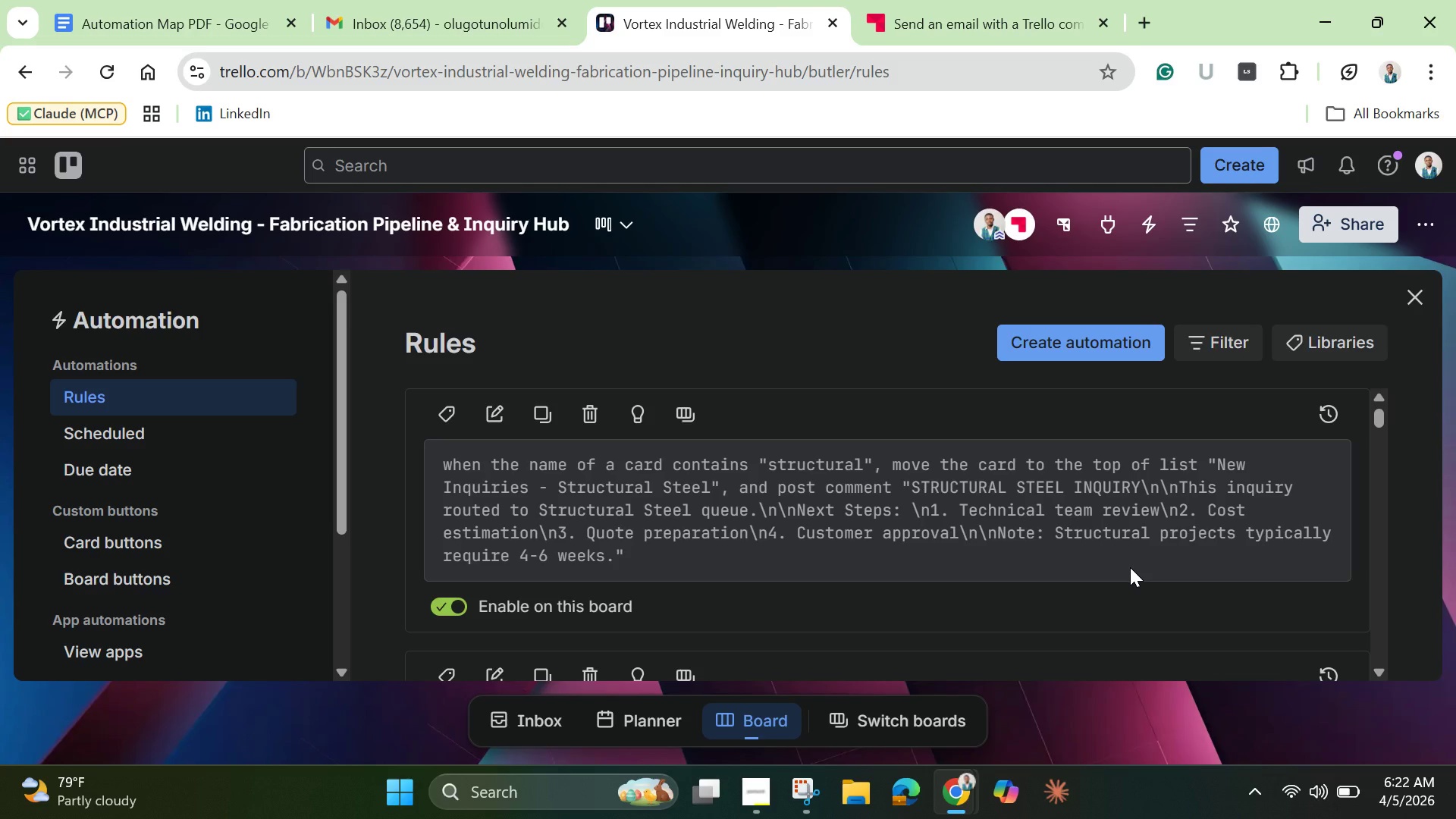 
wait(10.14)
 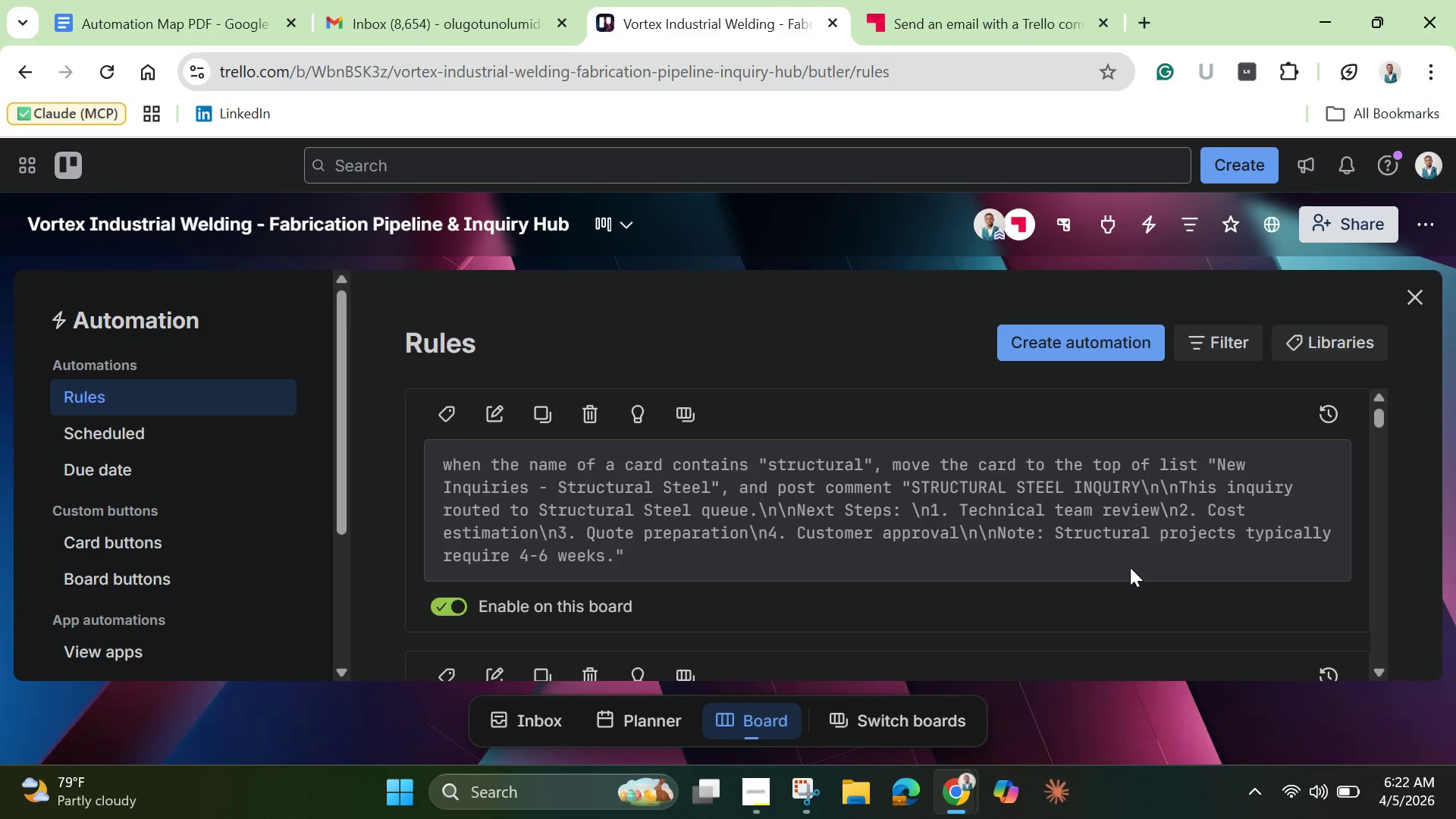 
scroll: coordinate [1075, 521], scroll_direction: none, amount: 0.0
 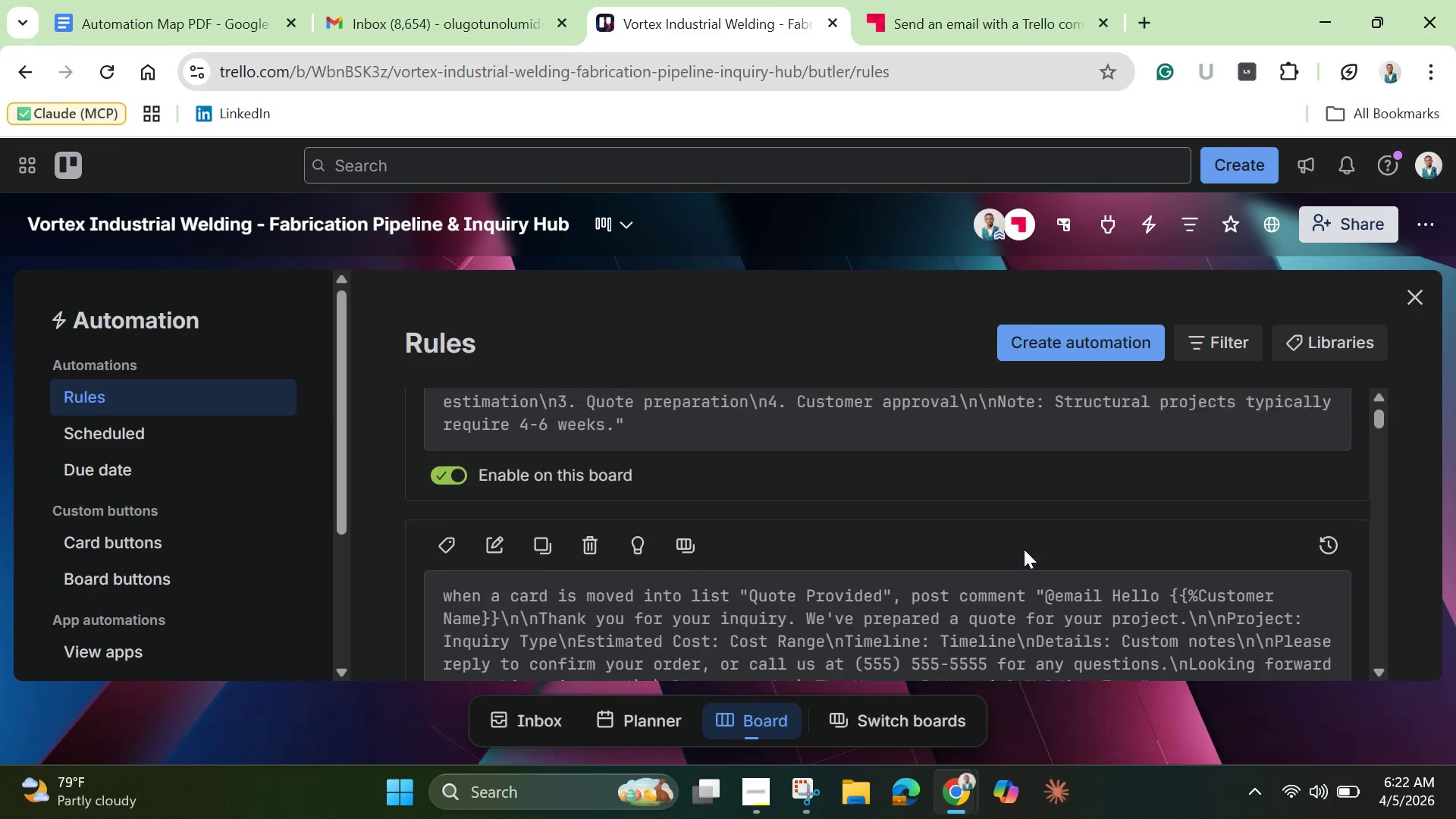 
scroll: coordinate [1024, 549], scroll_direction: up, amount: 1.0
 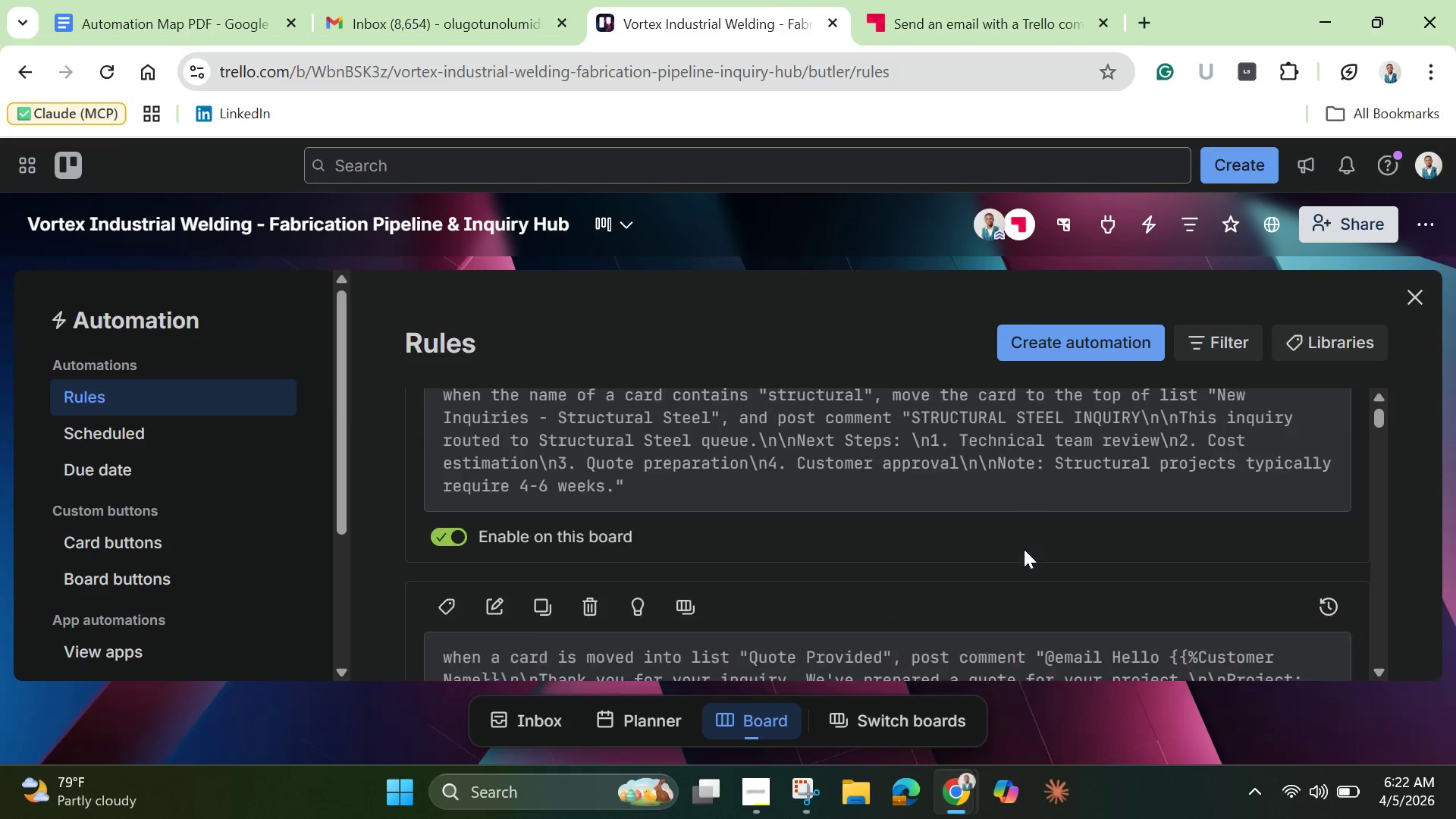 
scroll: coordinate [1024, 549], scroll_direction: down, amount: 2.0
 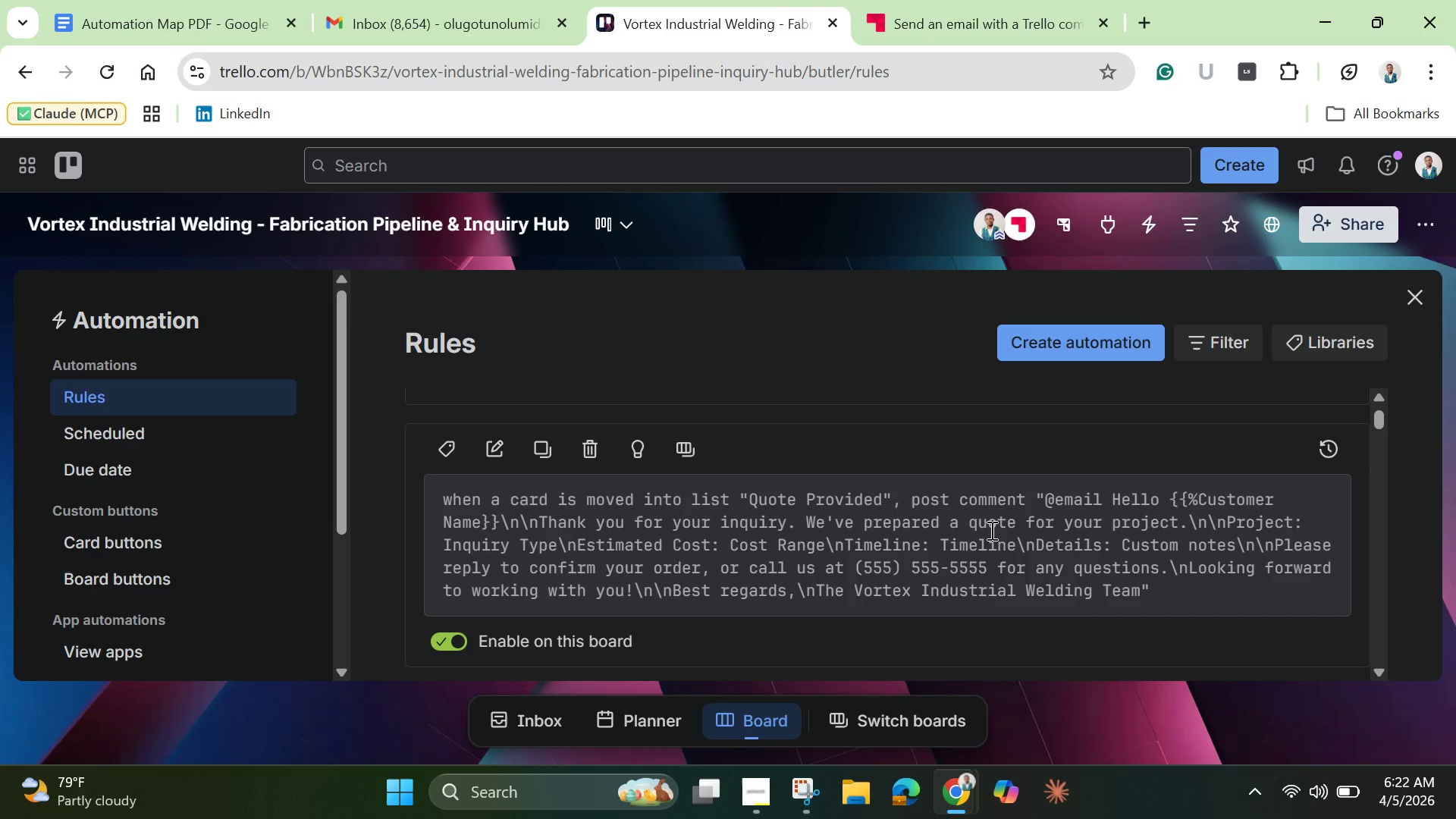 
scroll: coordinate [986, 527], scroll_direction: up, amount: 2.0
 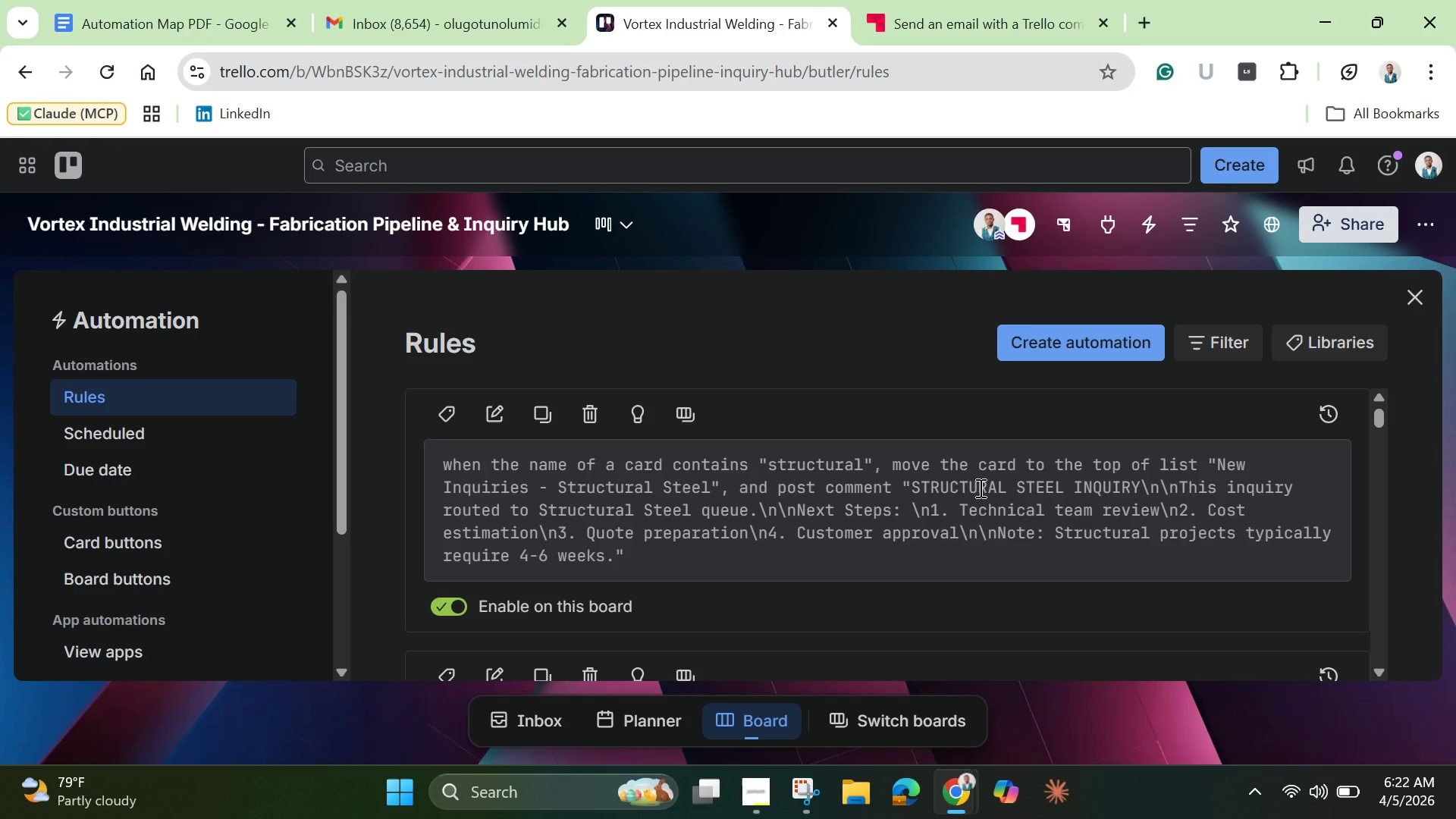 
left_click([979, 488])
 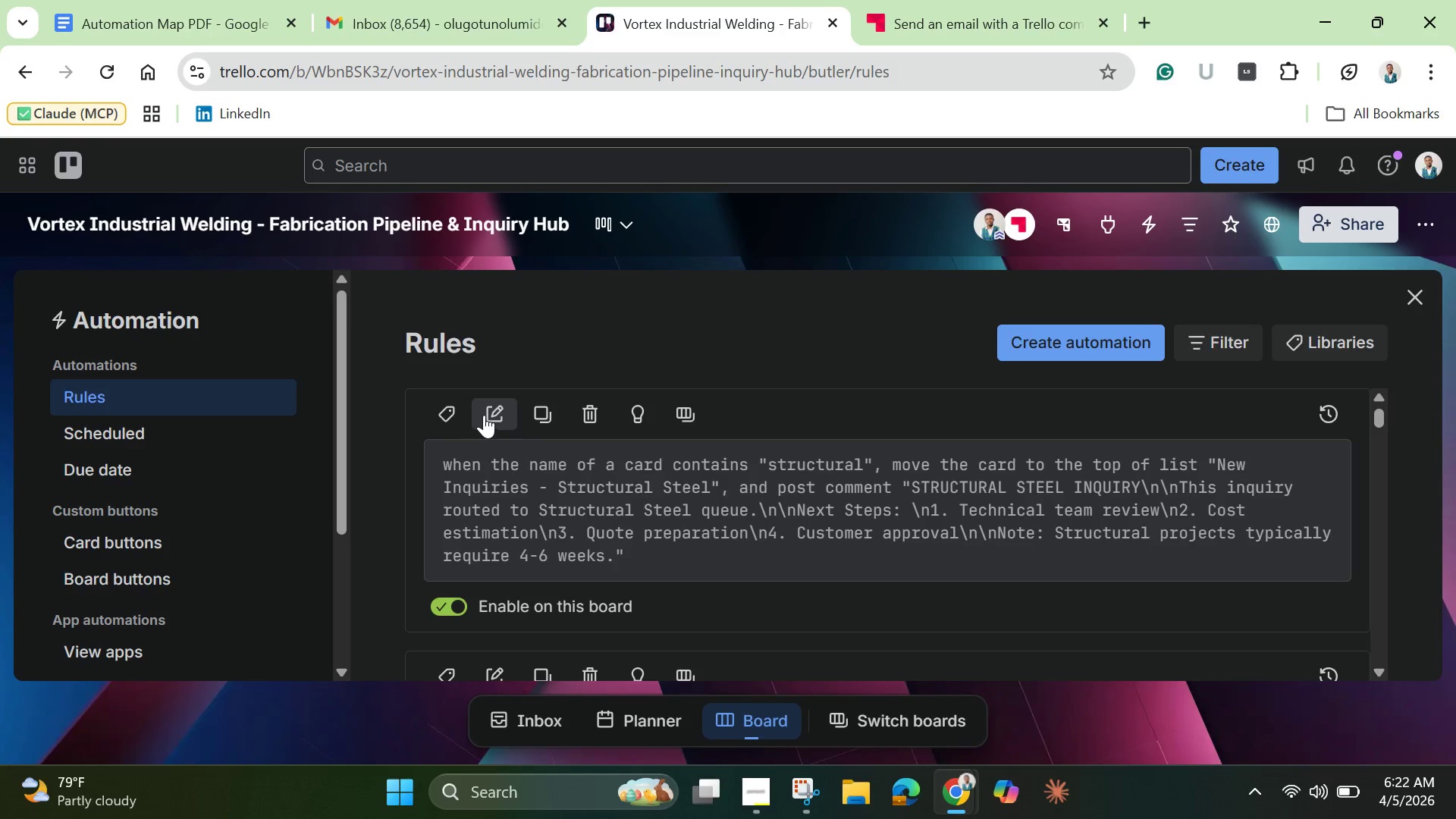 
left_click([485, 413])
 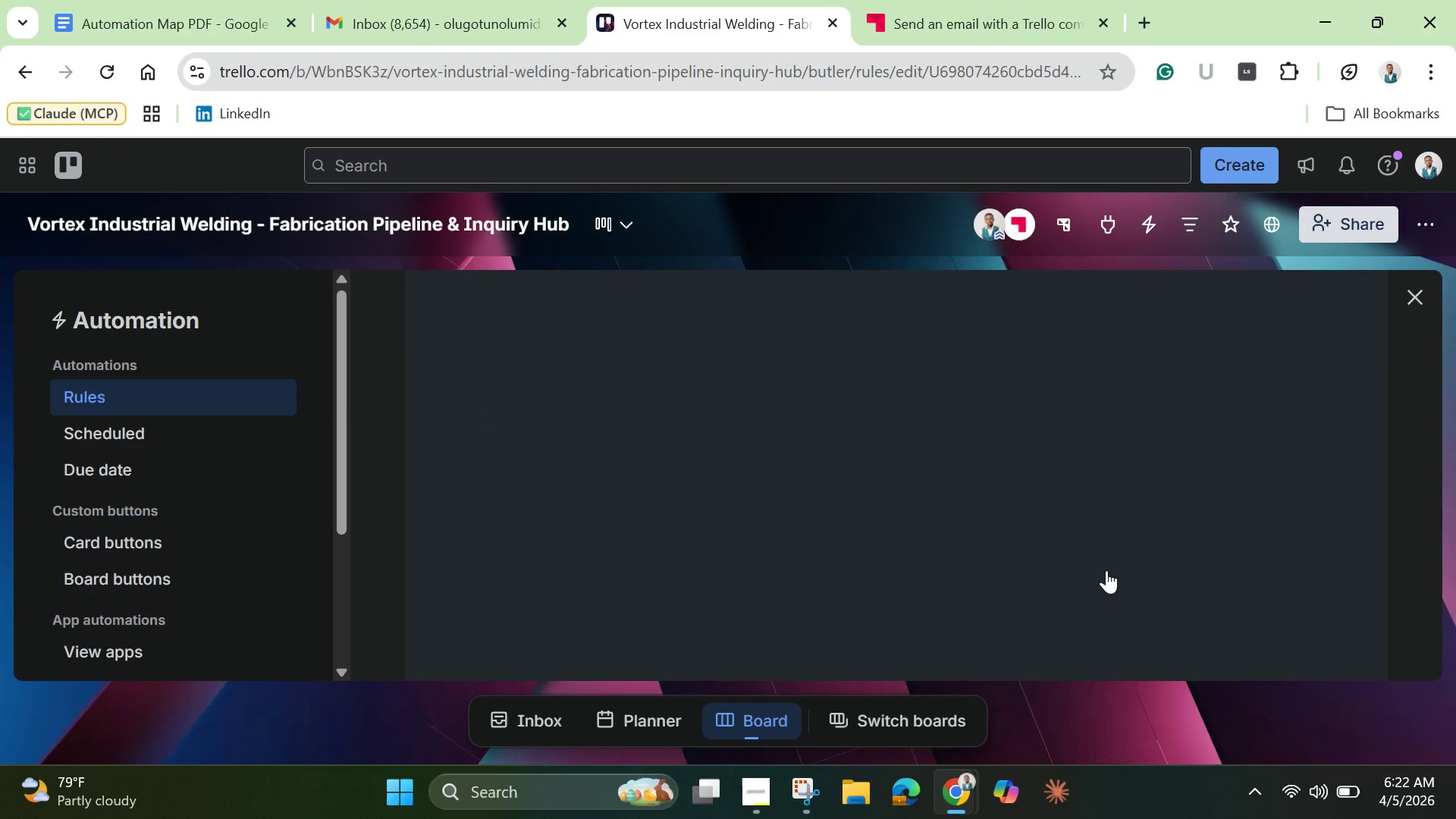 
scroll: coordinate [912, 529], scroll_direction: down, amount: 4.0
 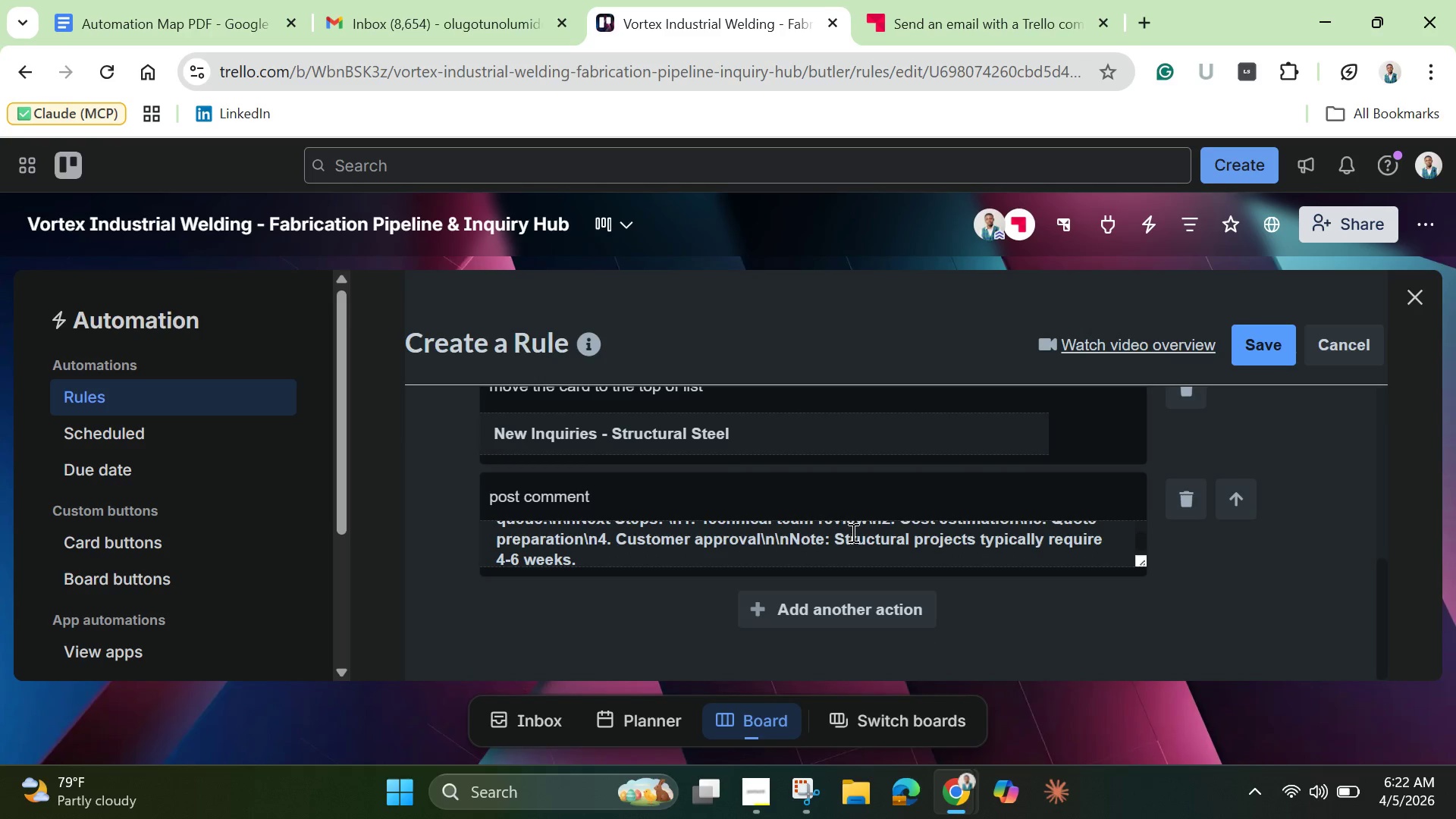 
left_click([852, 532])
 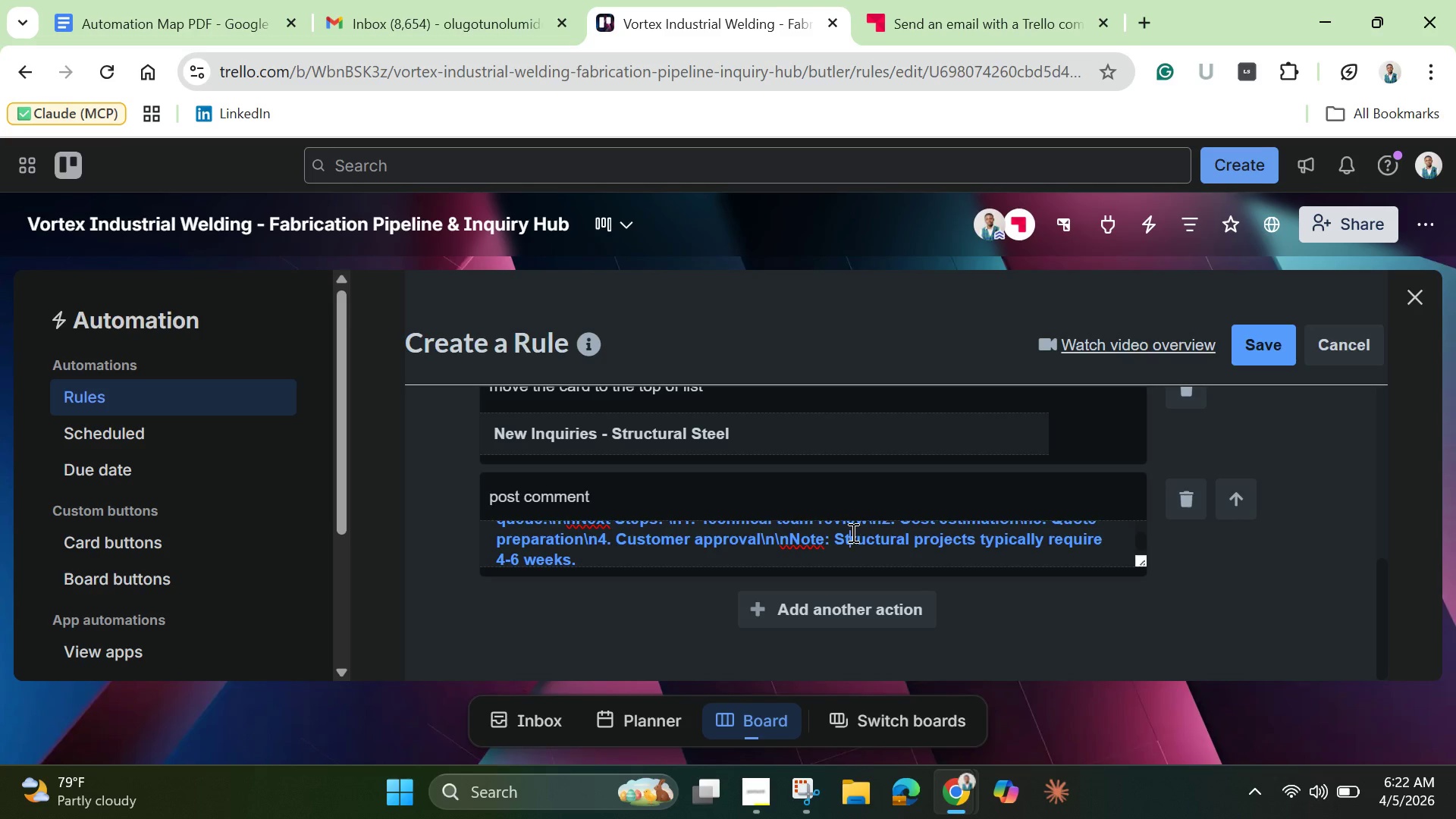 
key(ArrowUp)
 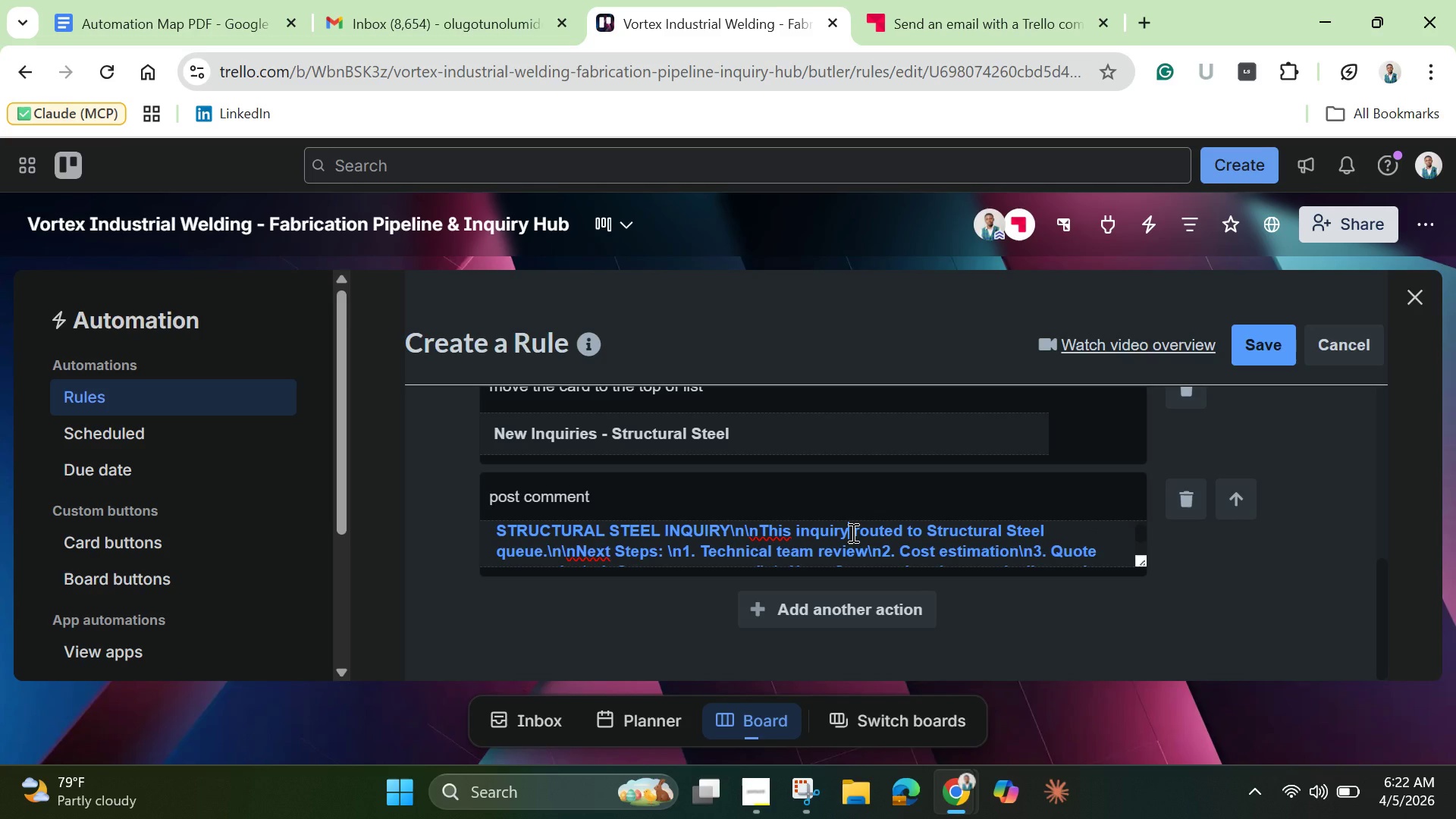 
key(ArrowUp)
 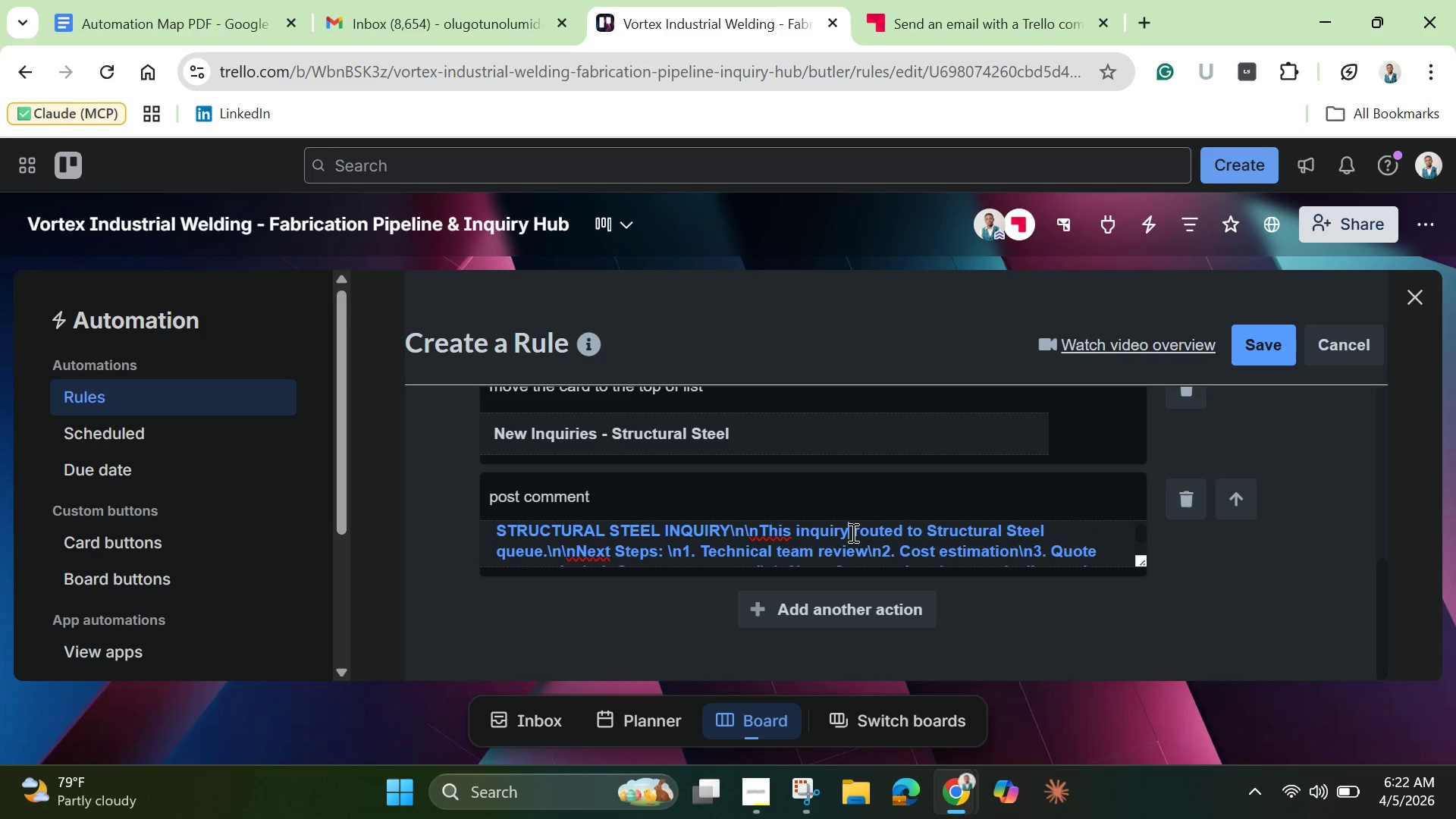 
key(ArrowUp)
 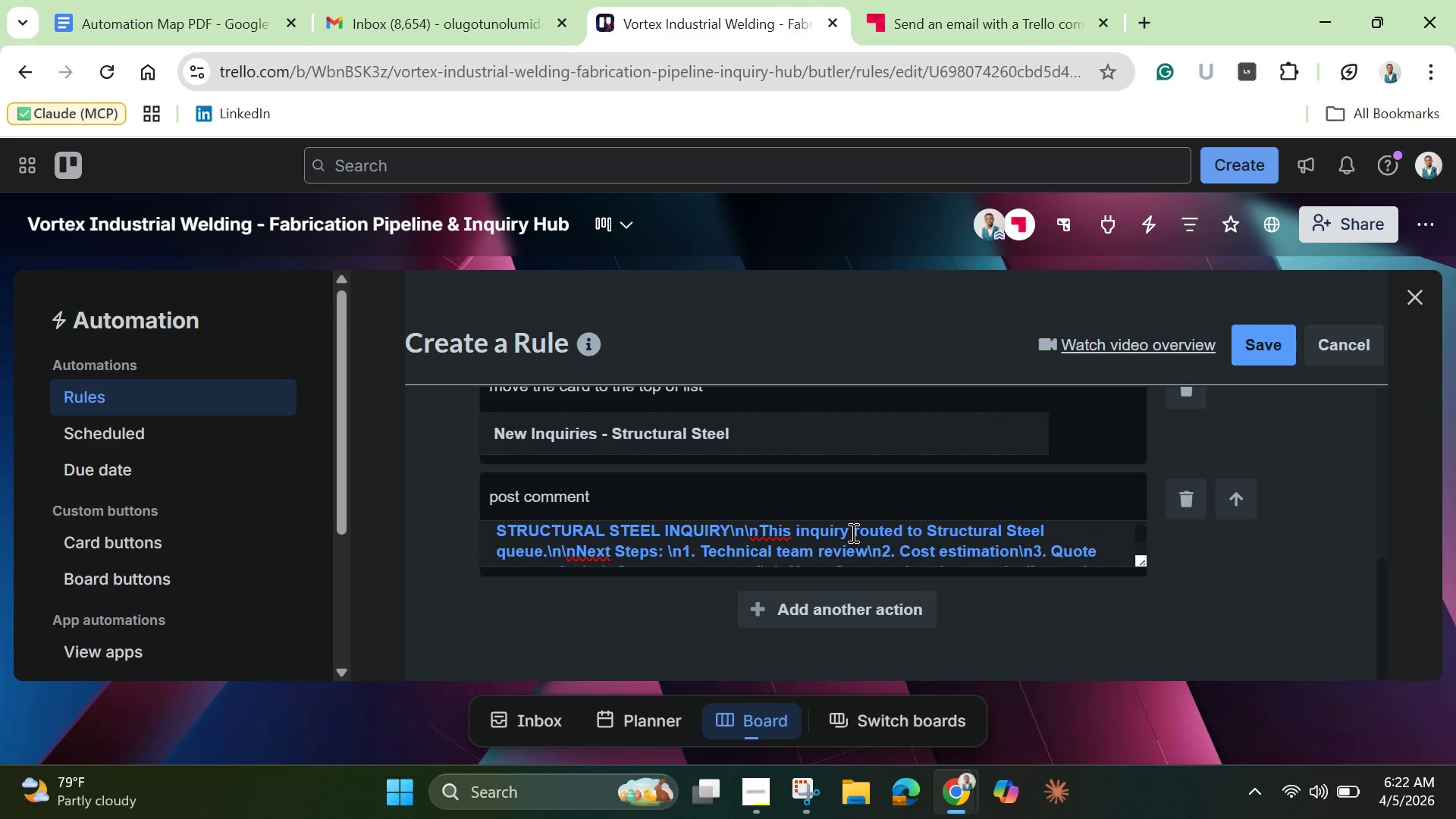 
key(ArrowUp)
 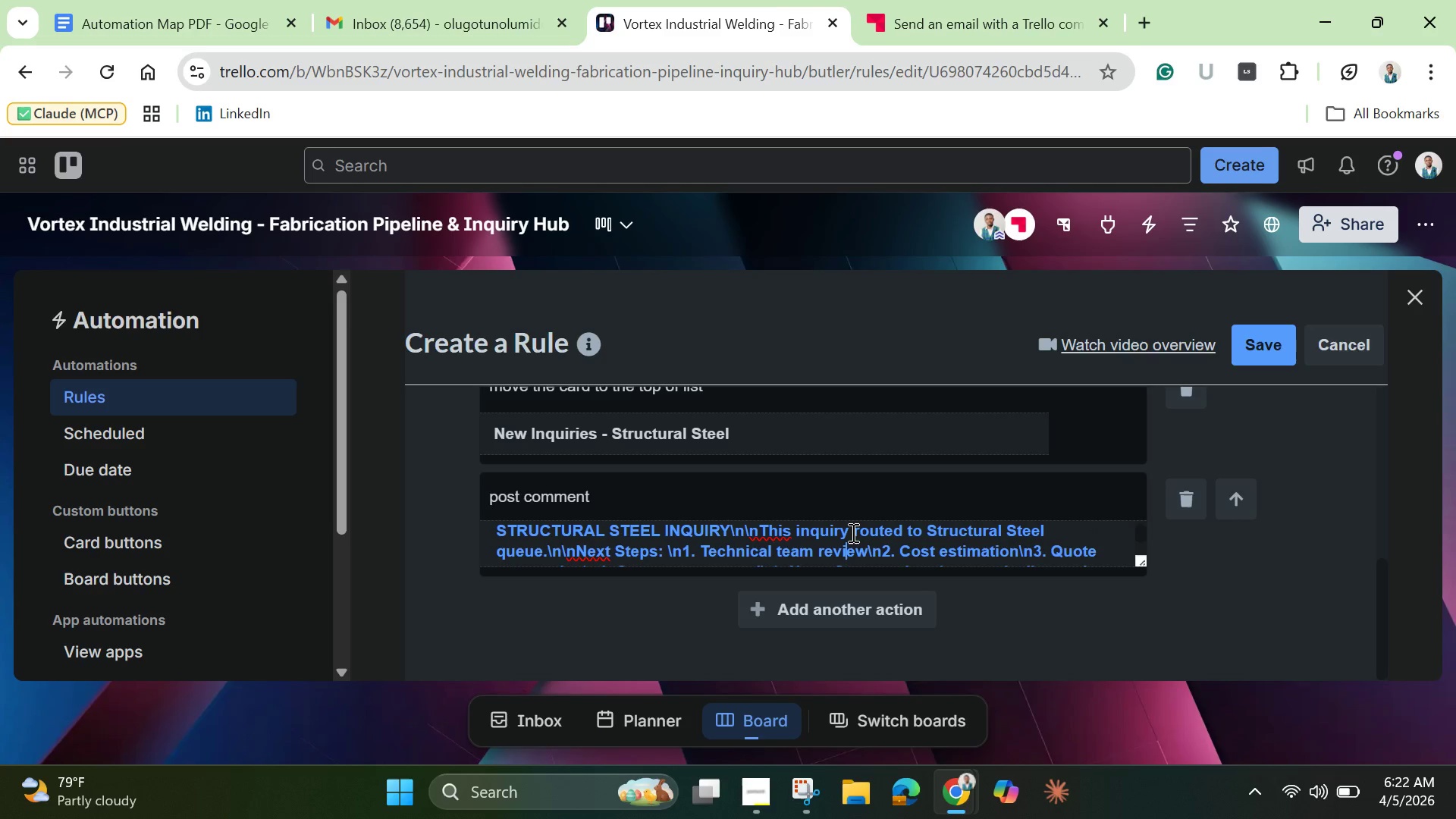 
key(ArrowDown)
 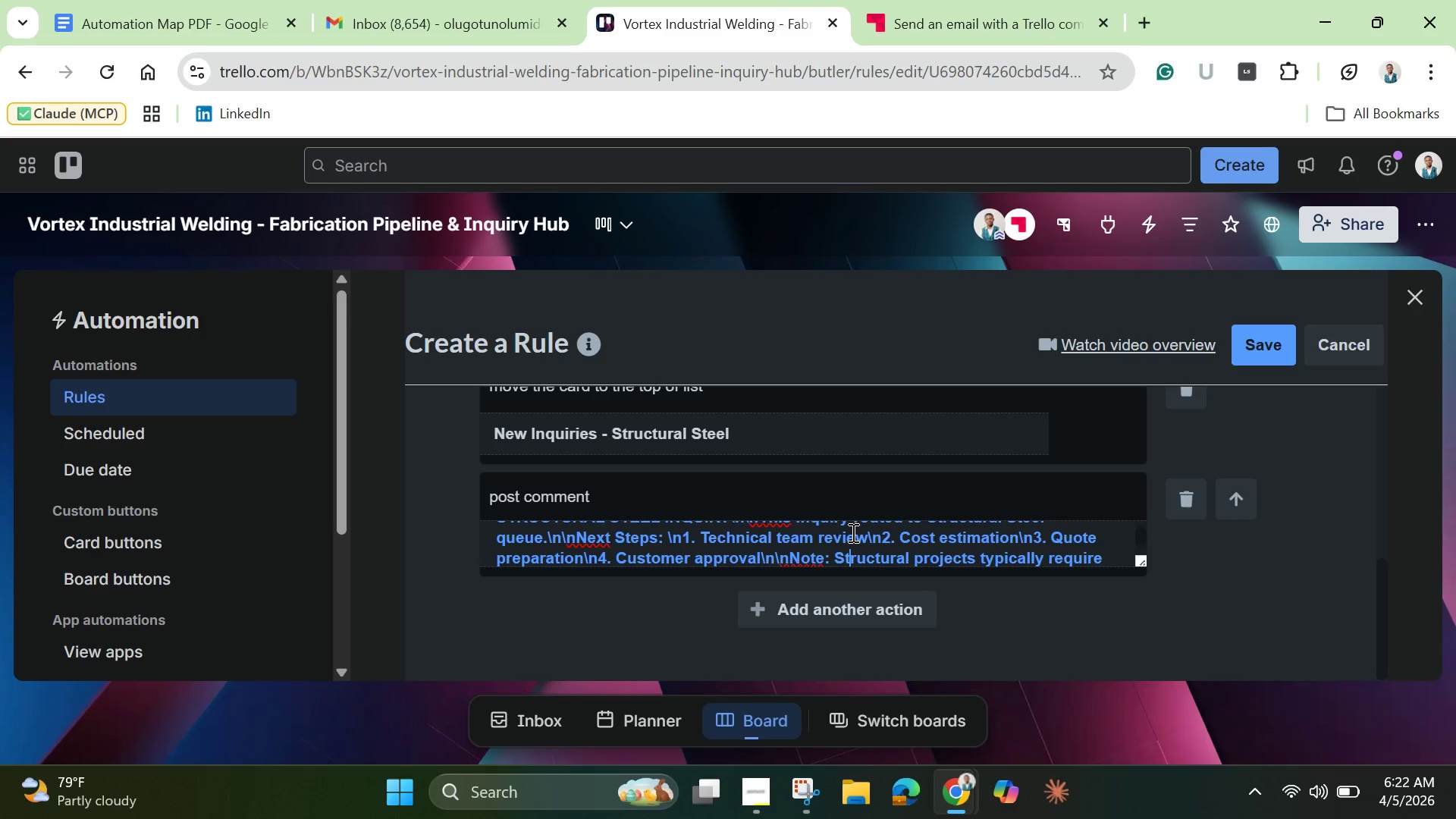 
key(ArrowDown)
 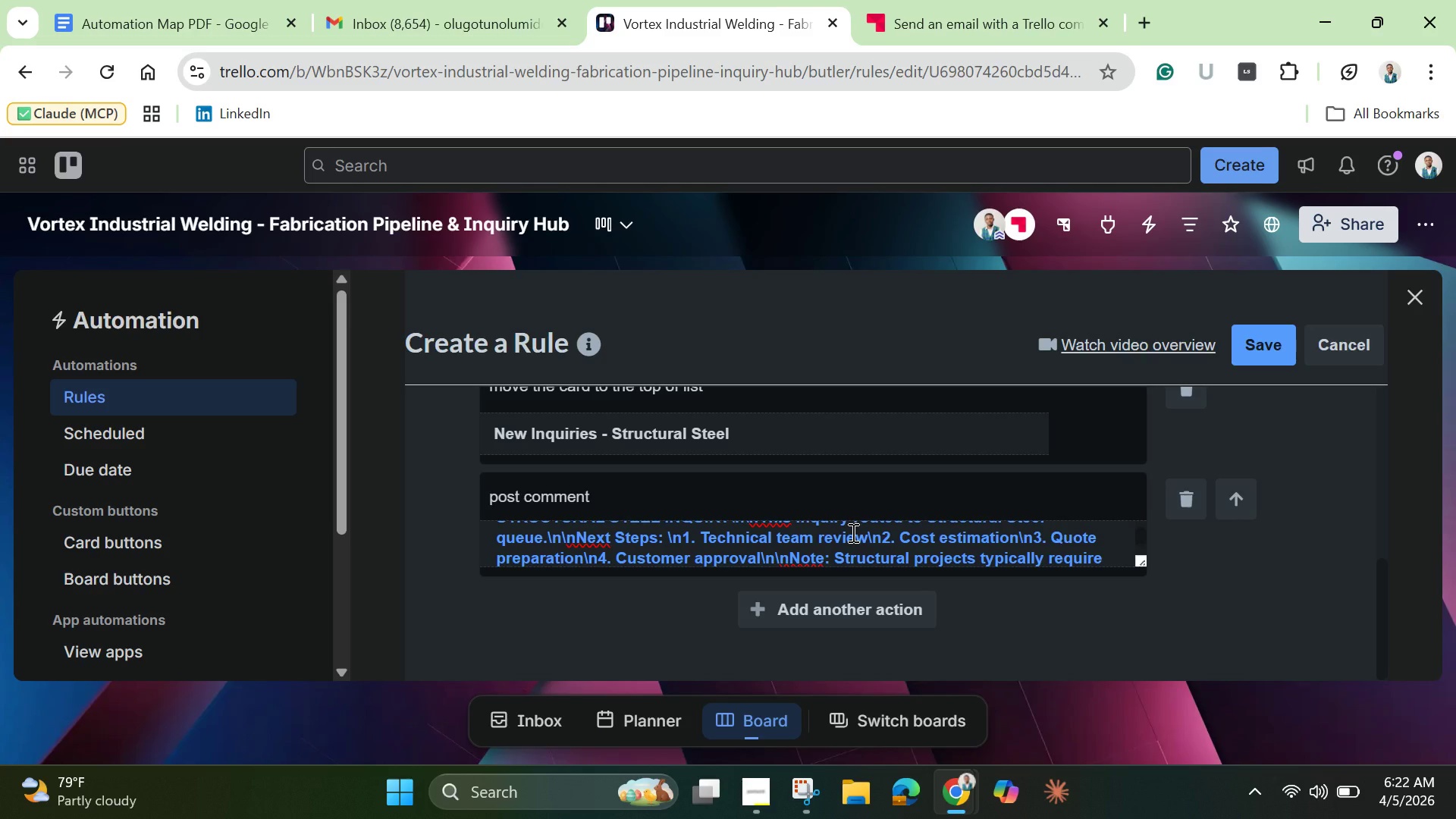 
key(ArrowUp)
 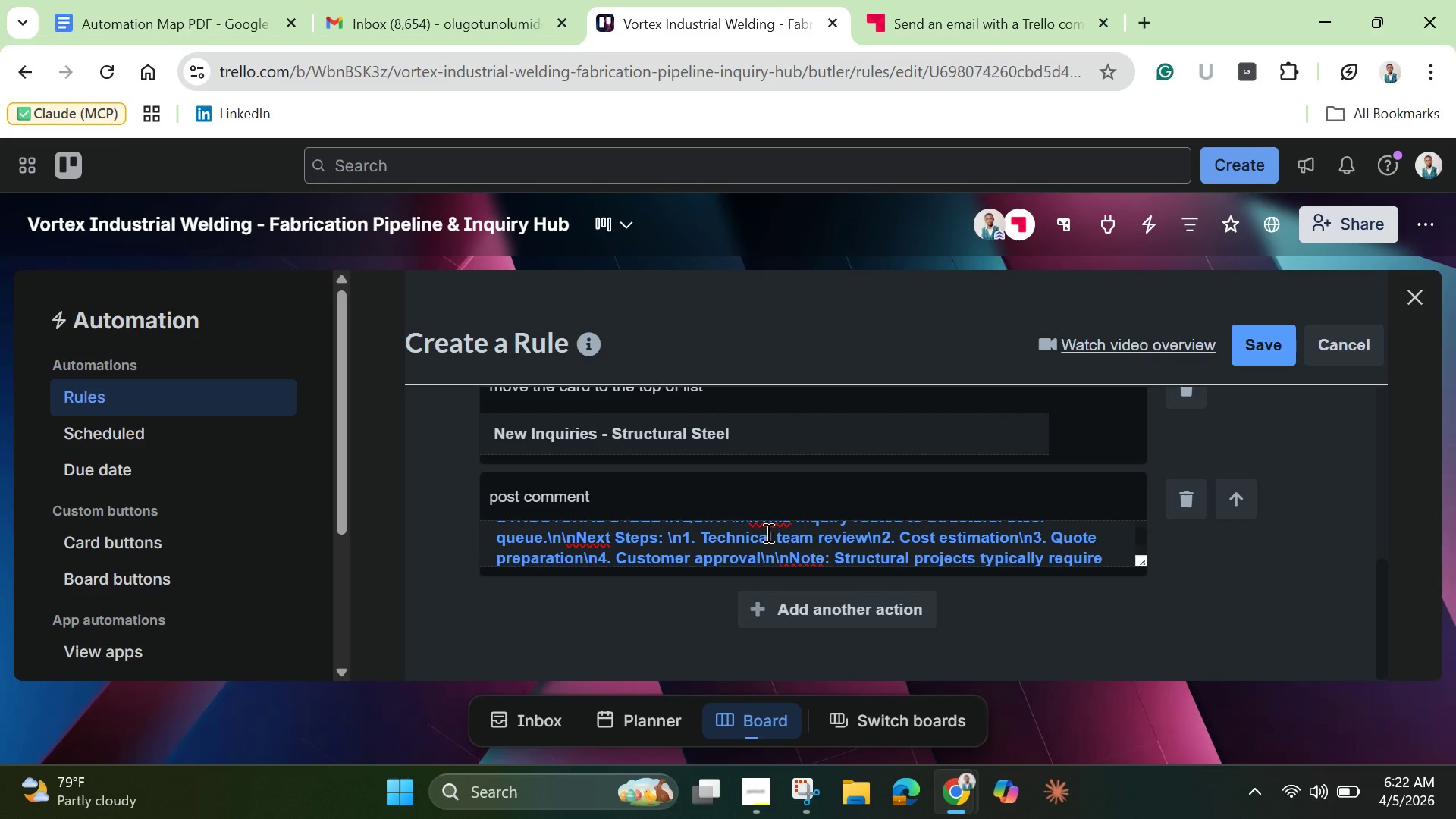 
left_click([749, 538])
 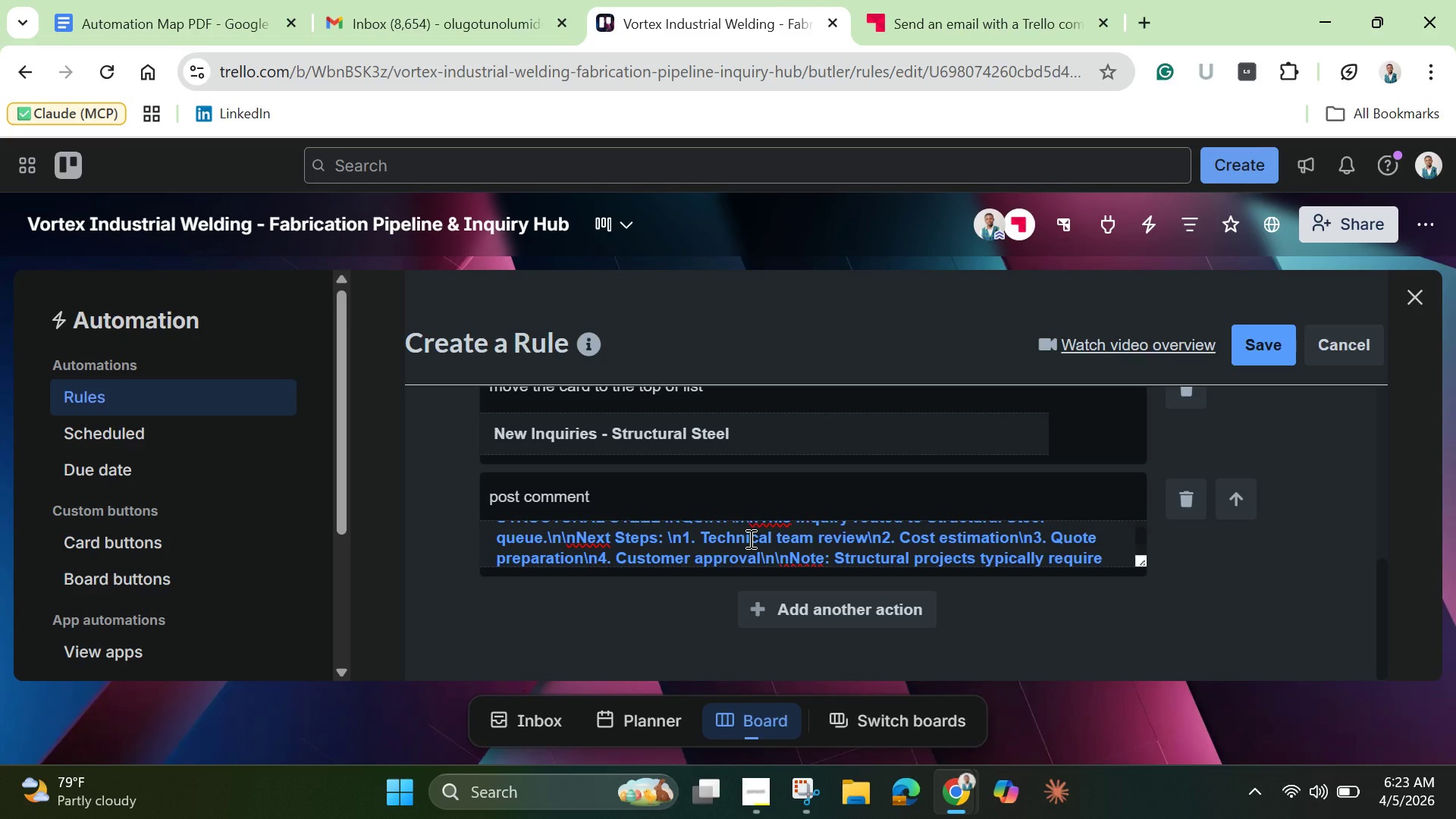 
key(ArrowUp)
 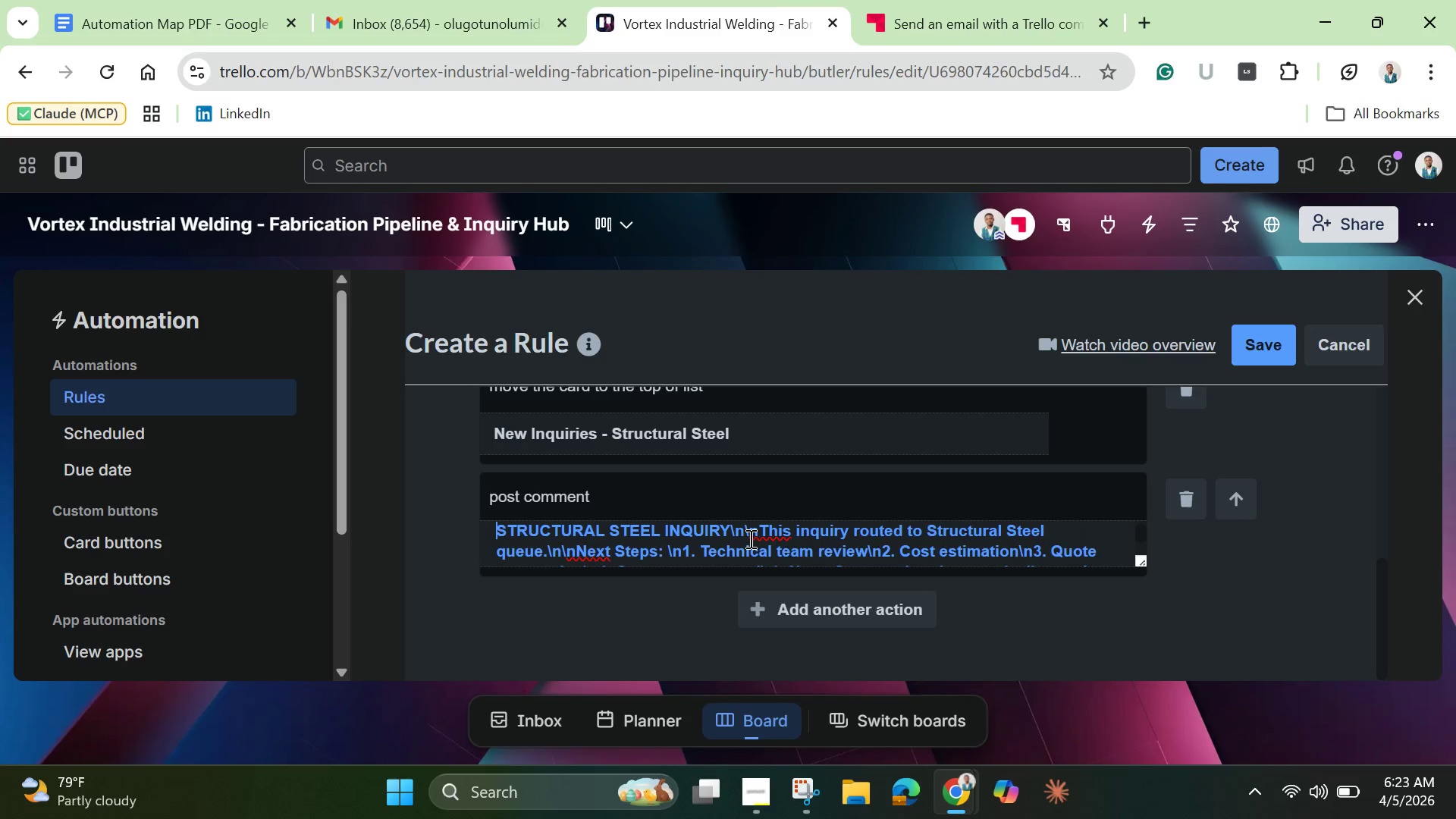 
key(ArrowUp)
 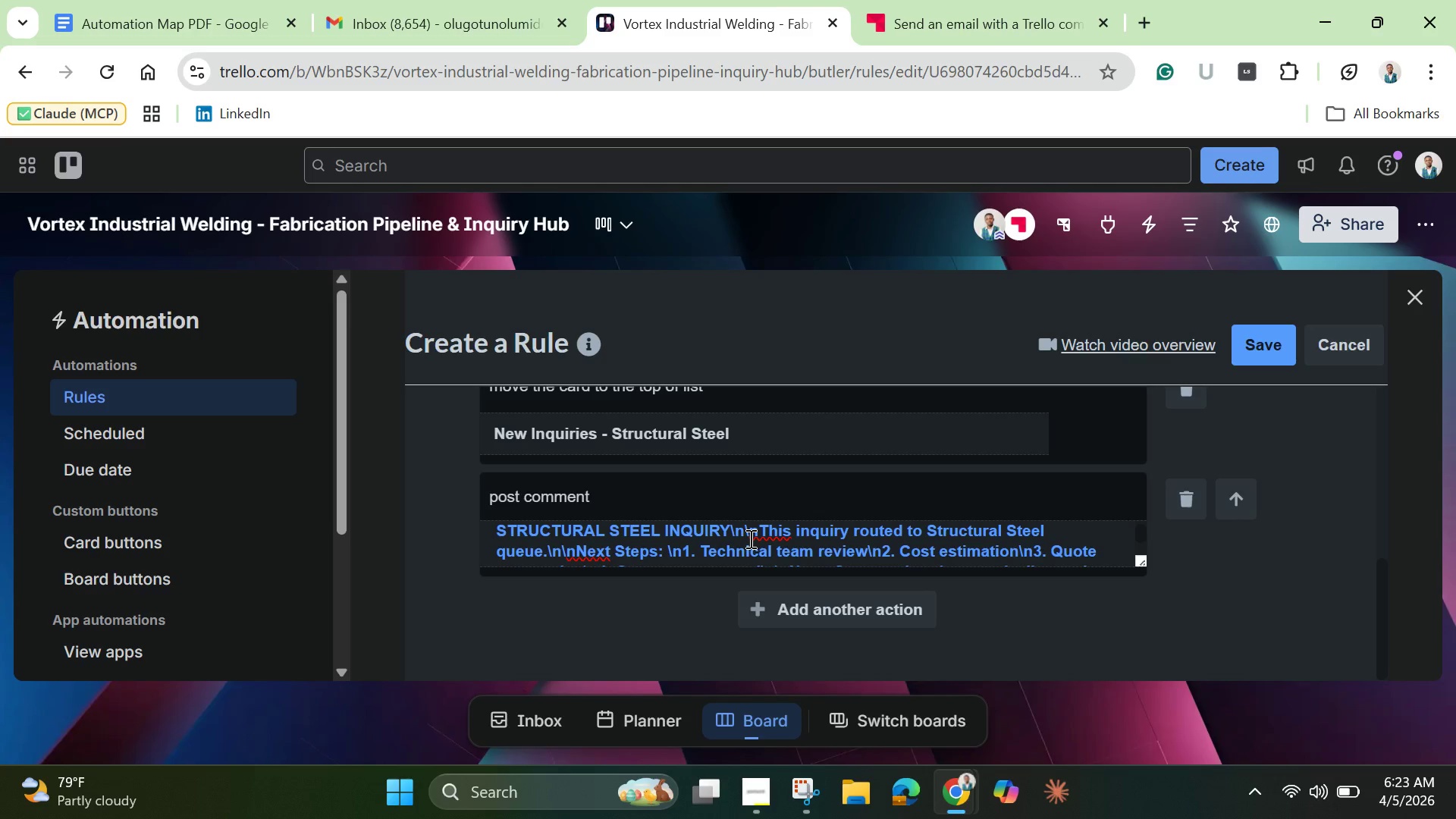 
wait(44.66)
 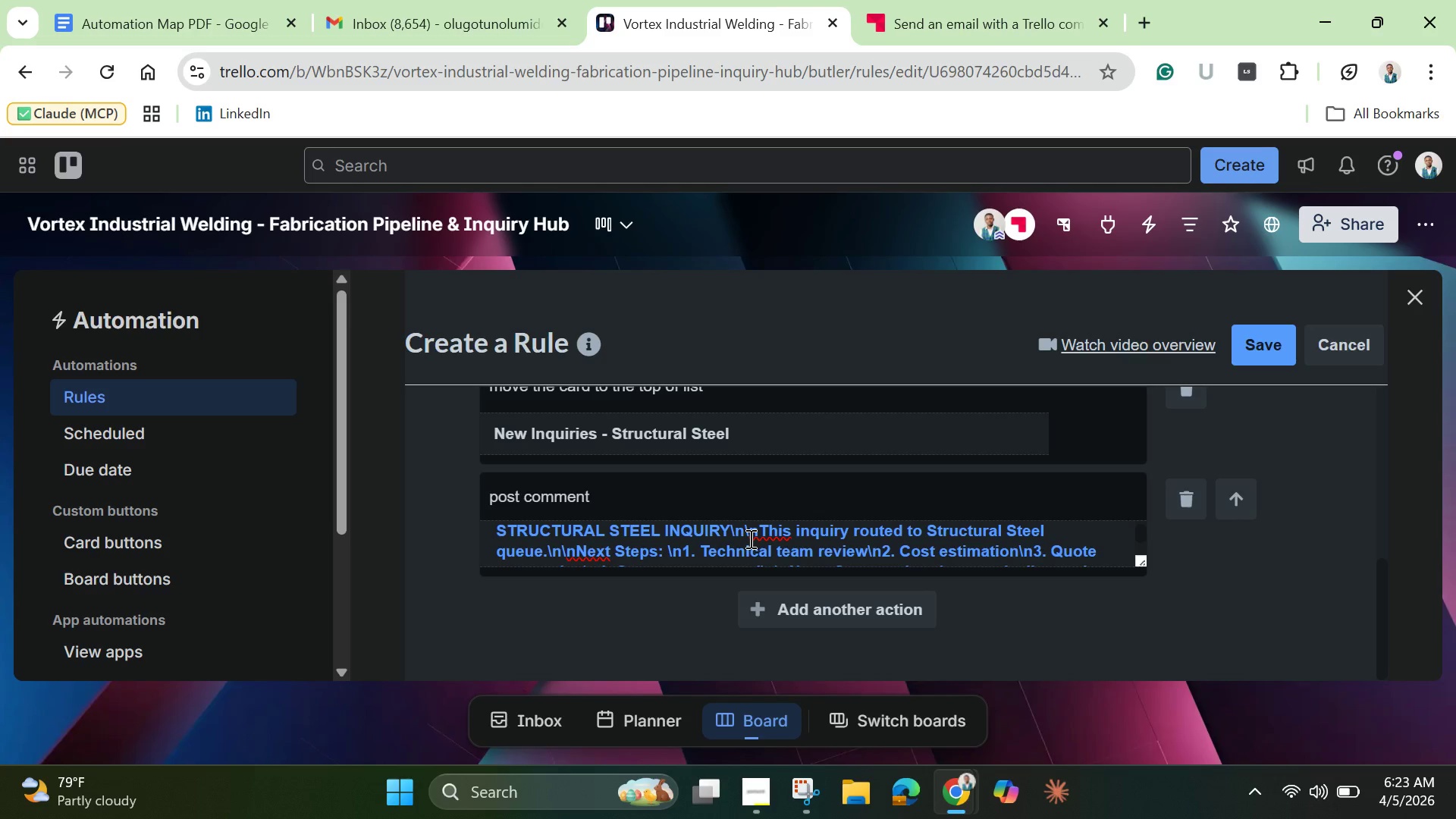 
key(ArrowDown)
 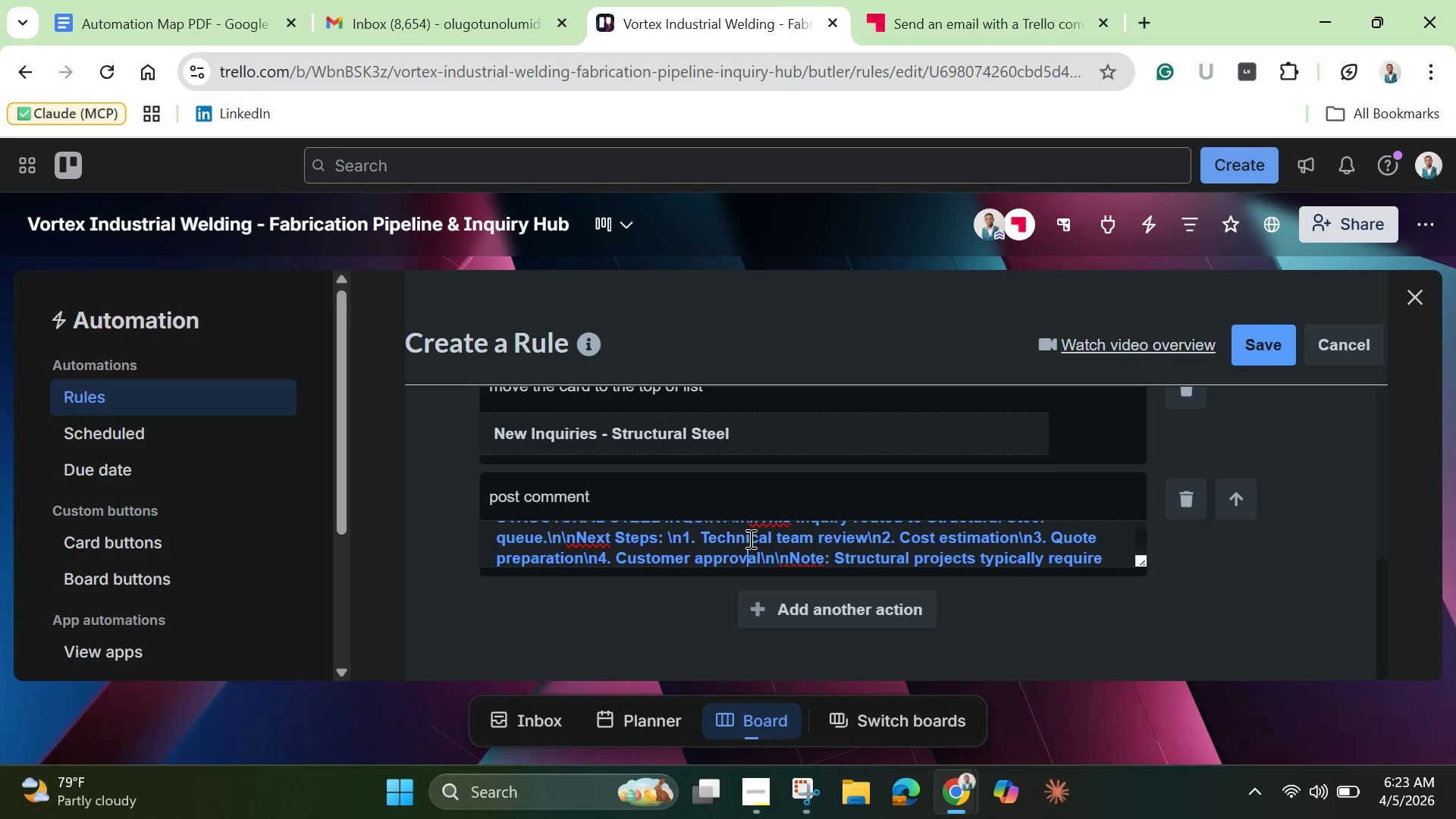 
key(ArrowDown)
 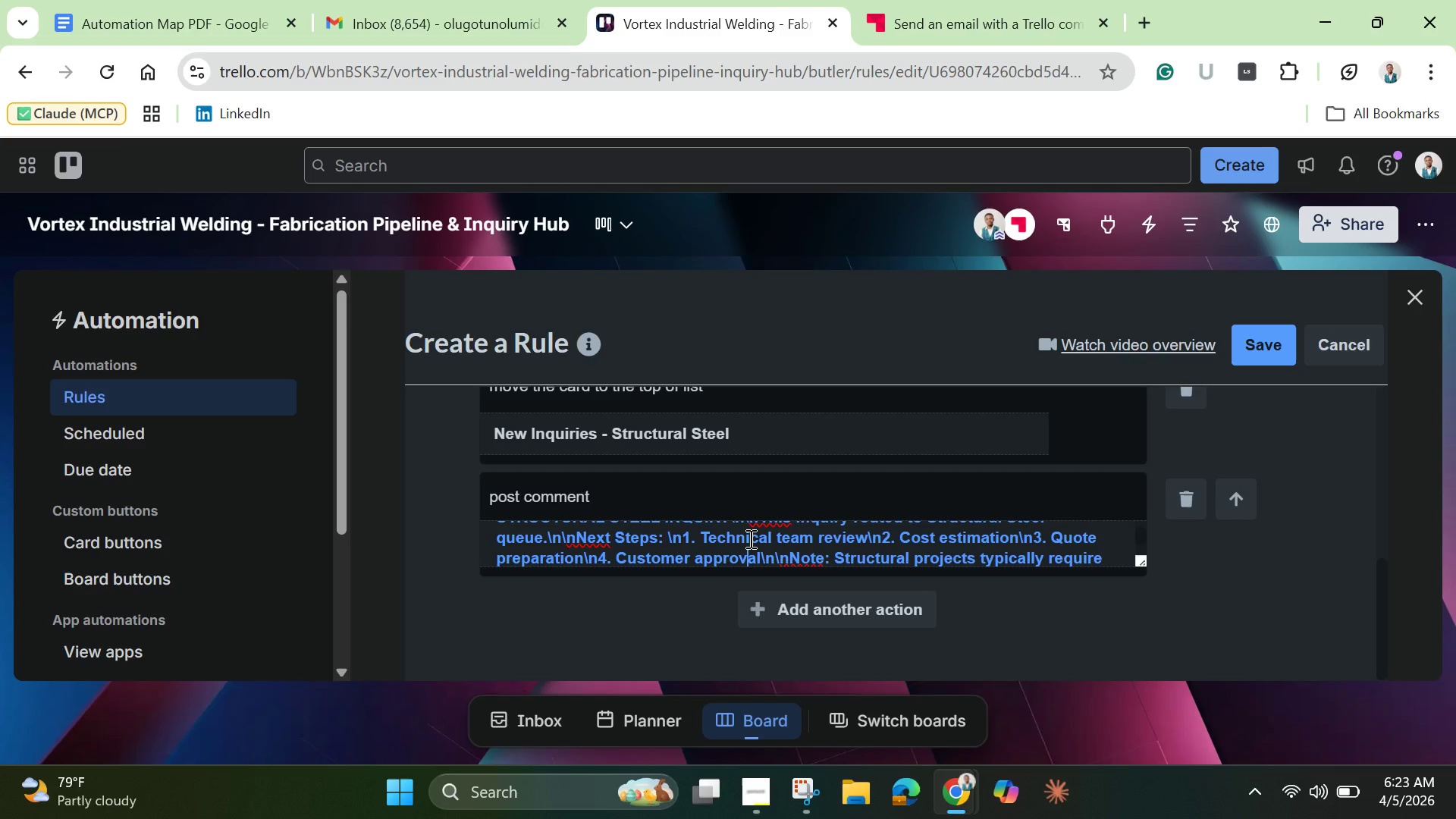 
key(ArrowUp)
 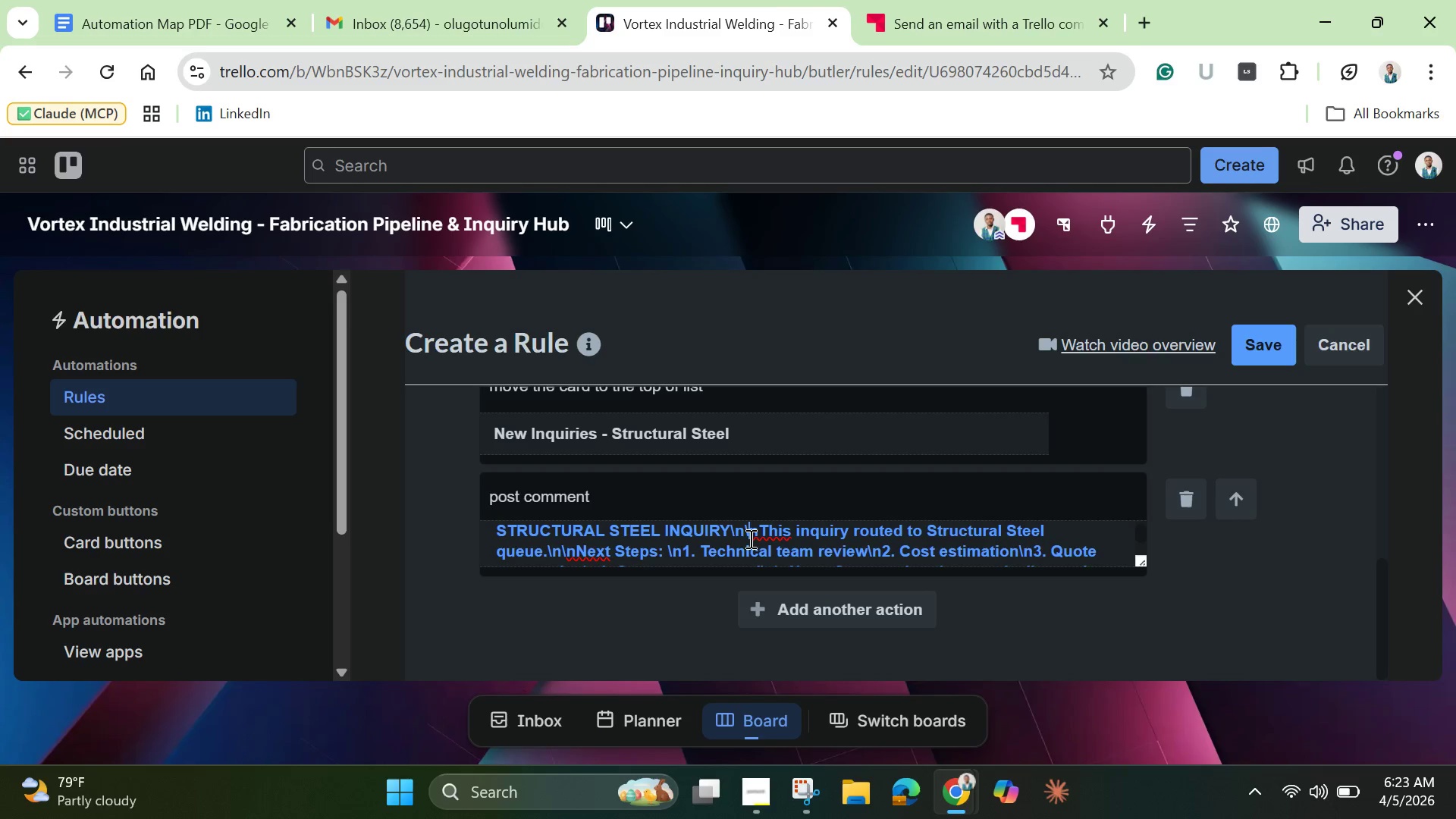 
key(ArrowUp)
 